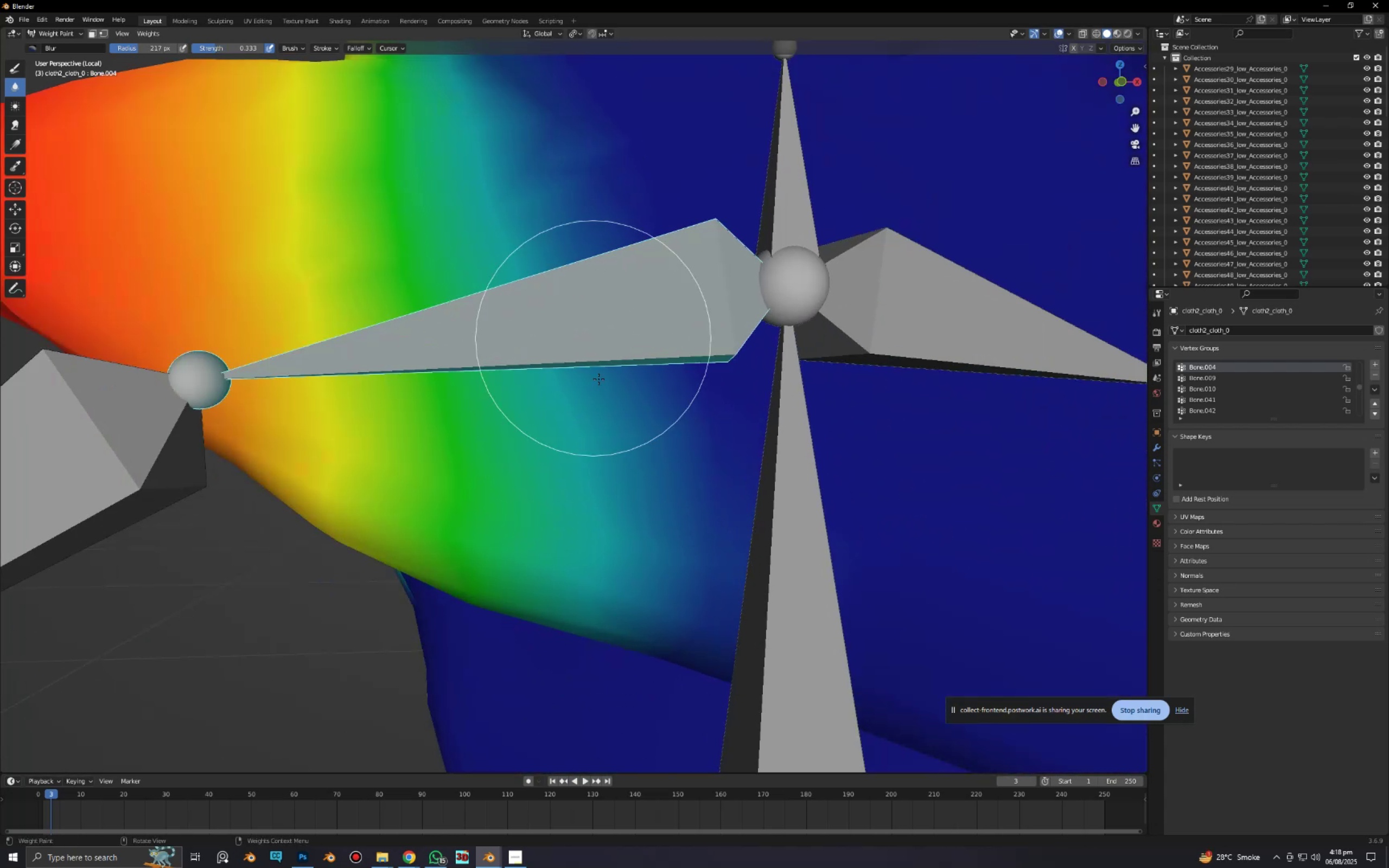 
left_click_drag(start_coordinate=[598, 383], to_coordinate=[474, 170])
 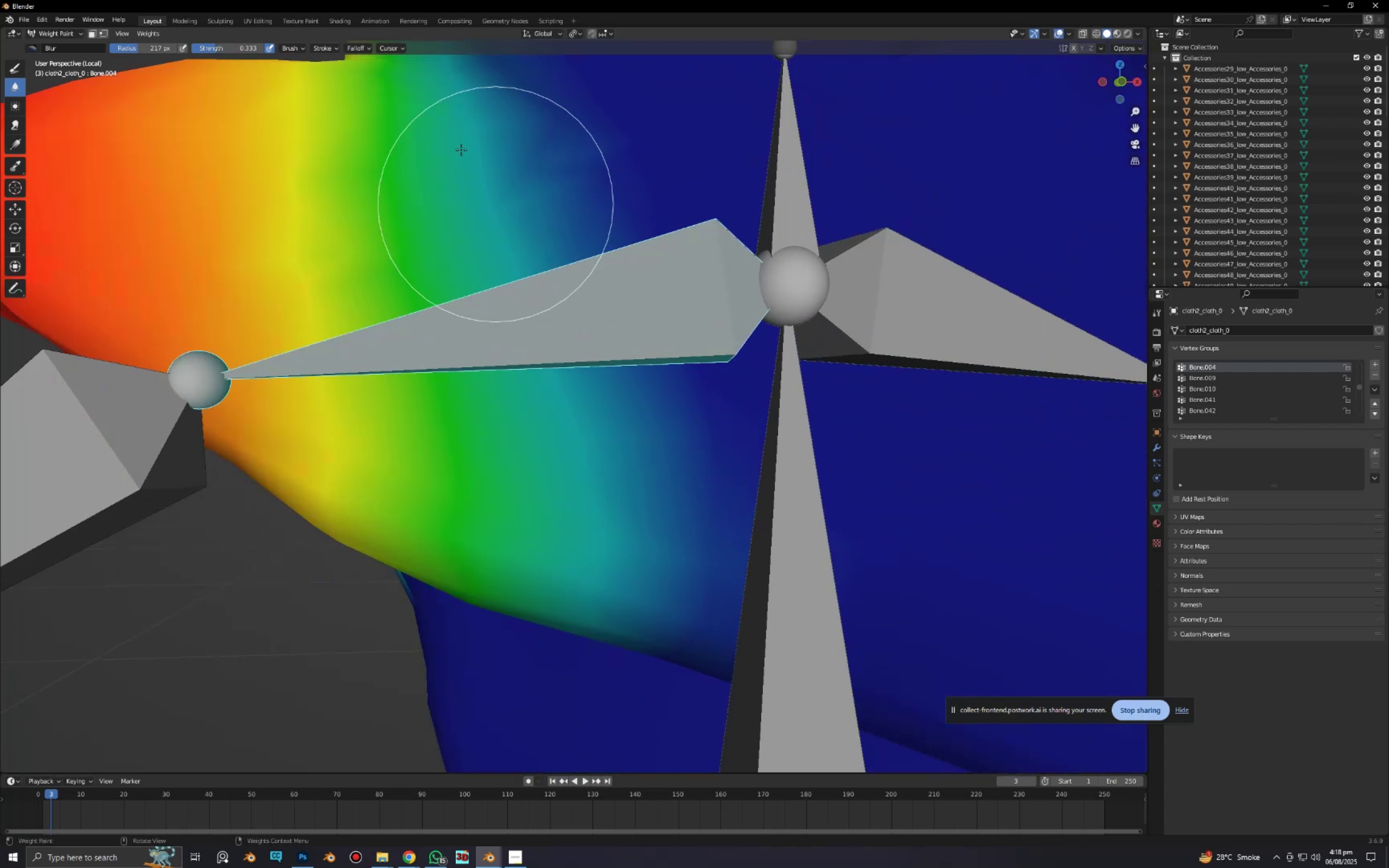 
hold_key(key=ShiftLeft, duration=0.42)
 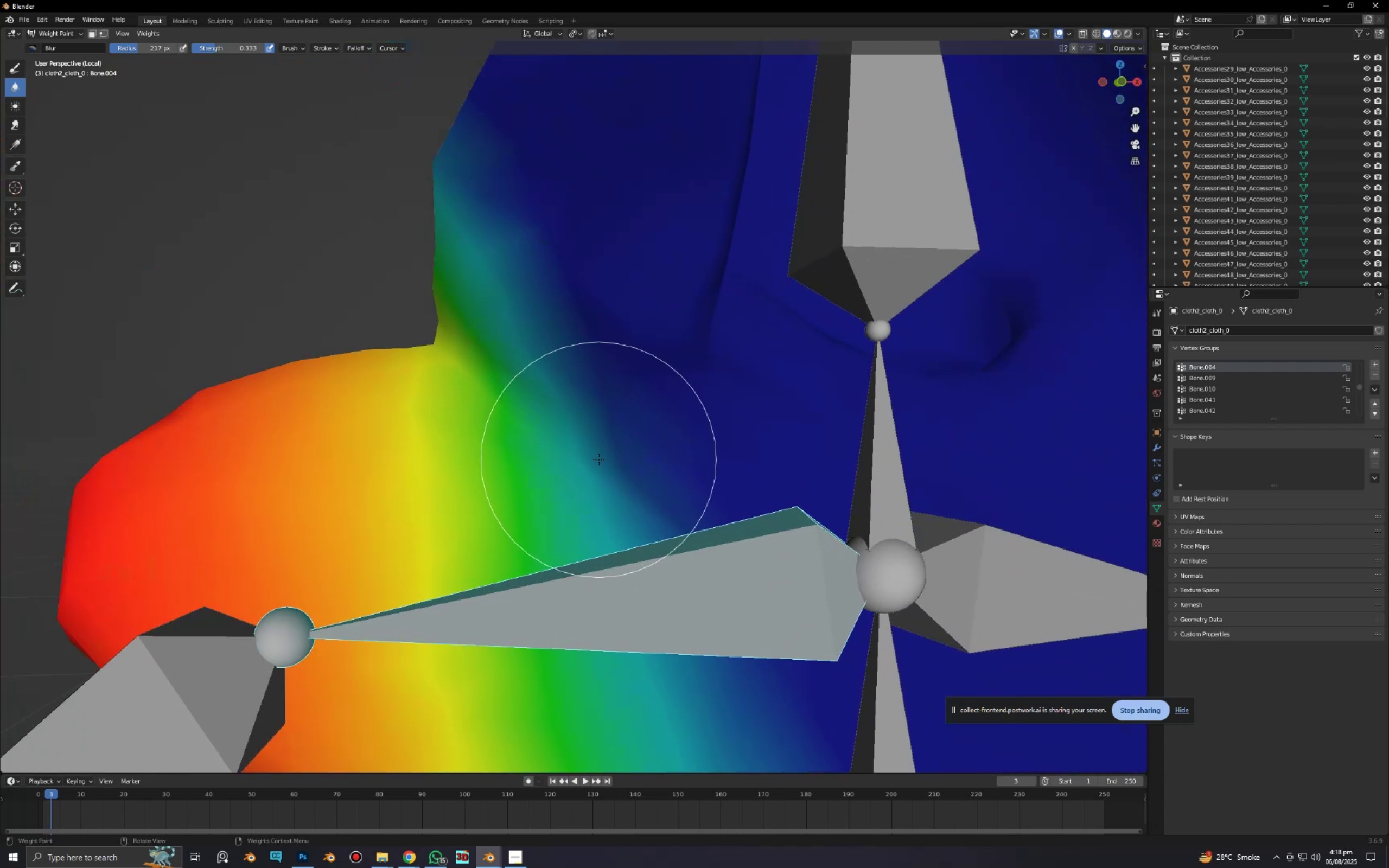 
left_click_drag(start_coordinate=[598, 459], to_coordinate=[498, 263])
 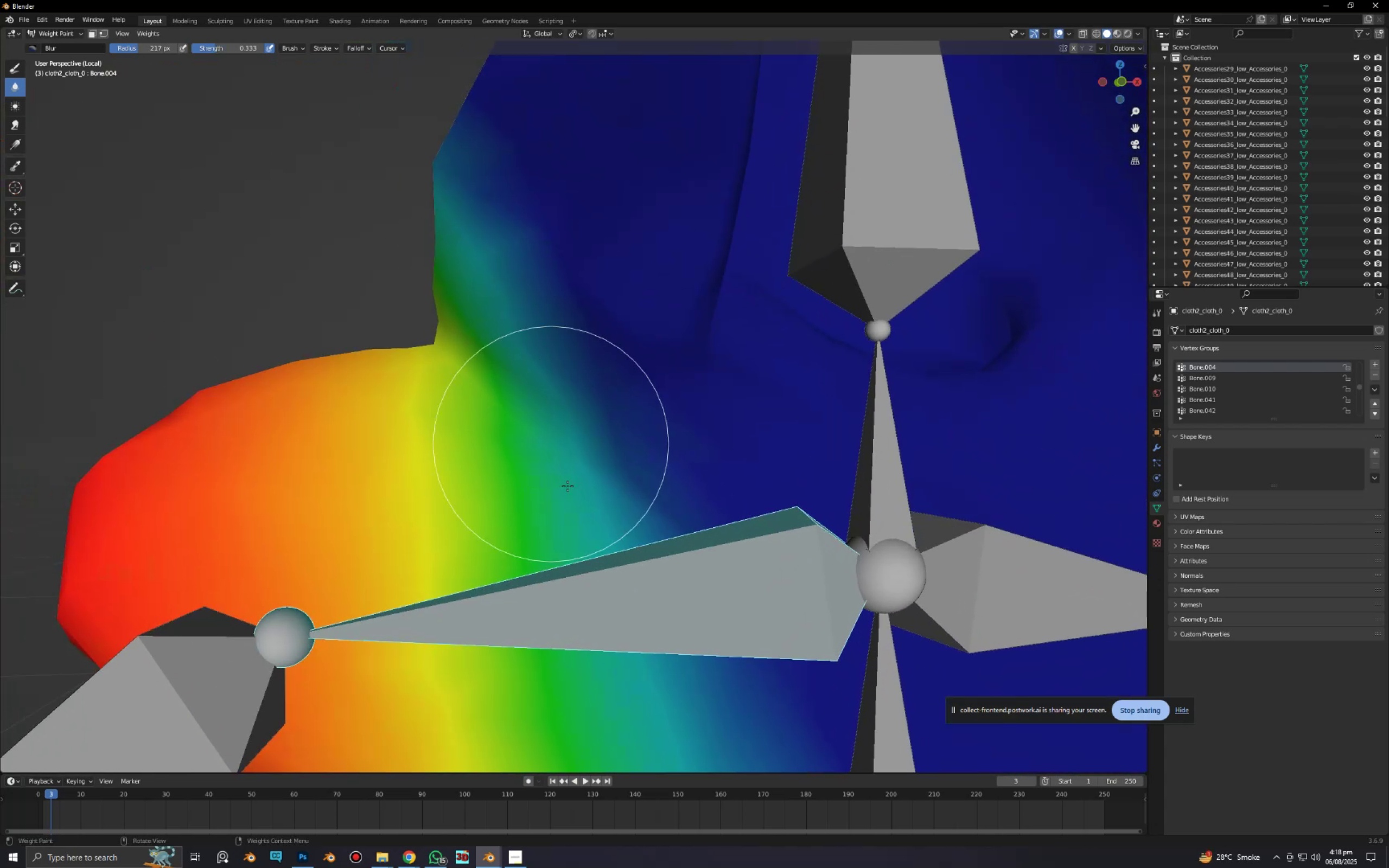 
left_click_drag(start_coordinate=[576, 503], to_coordinate=[518, 362])
 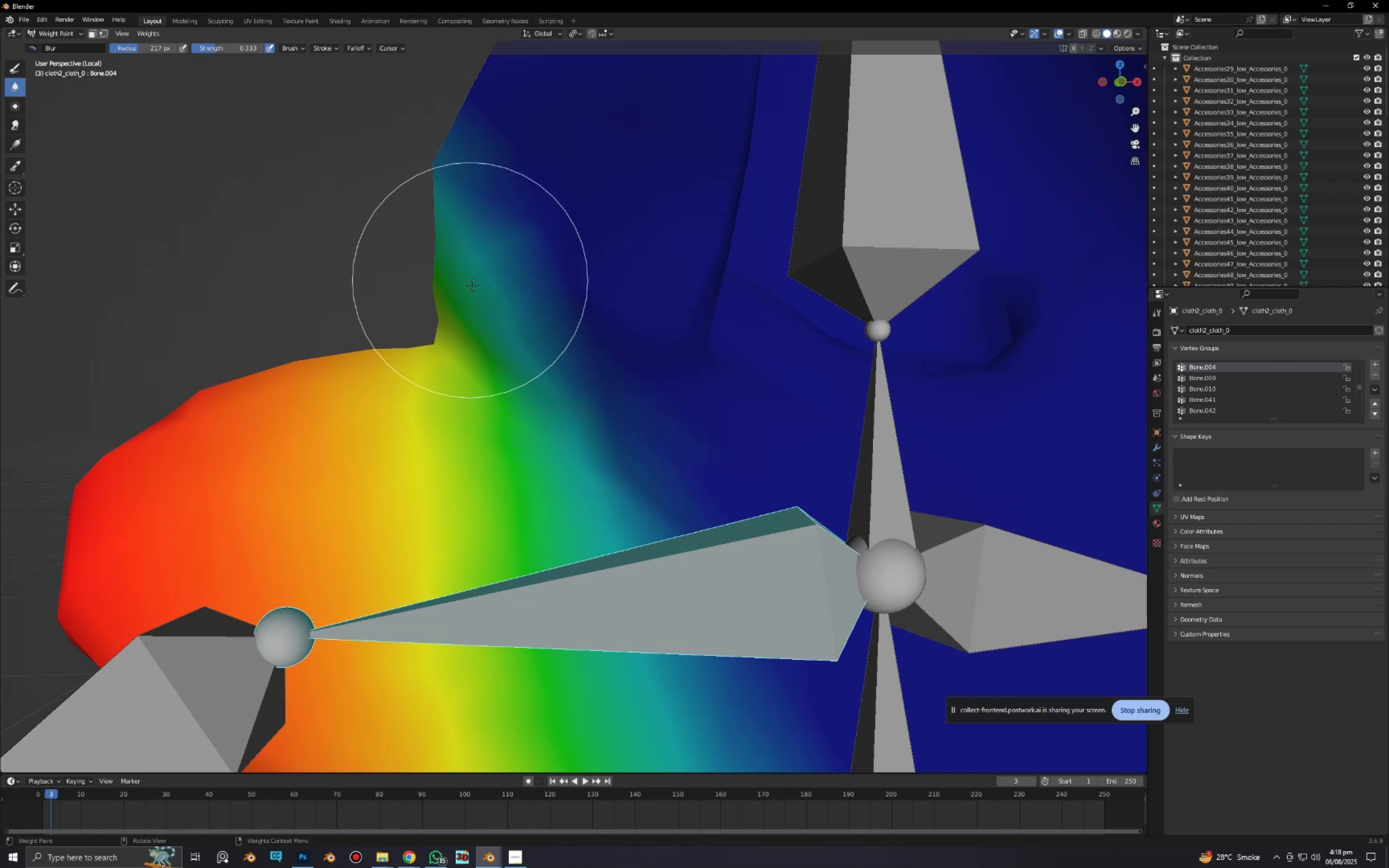 
left_click_drag(start_coordinate=[487, 312], to_coordinate=[545, 419])
 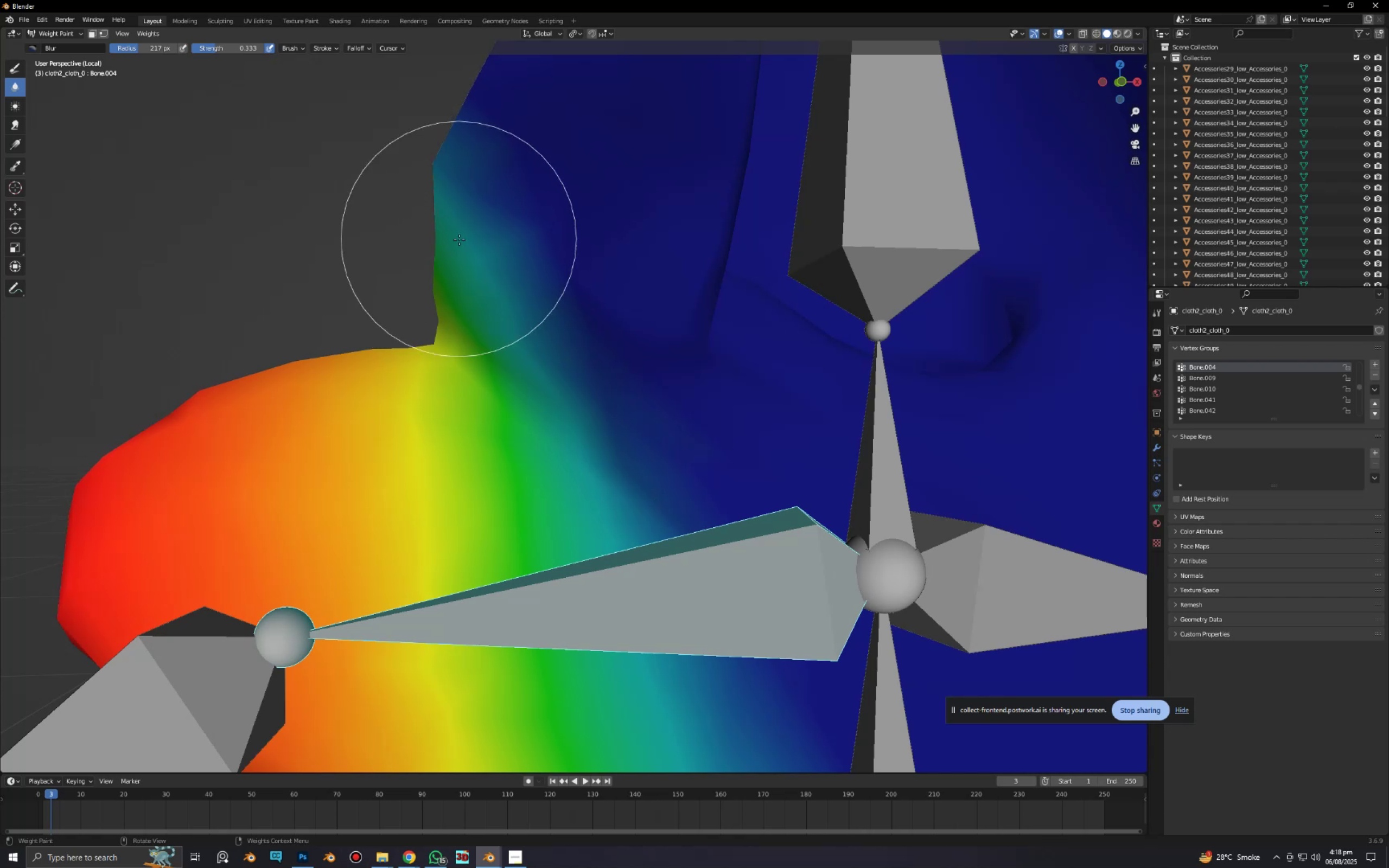 
left_click_drag(start_coordinate=[458, 239], to_coordinate=[532, 407])
 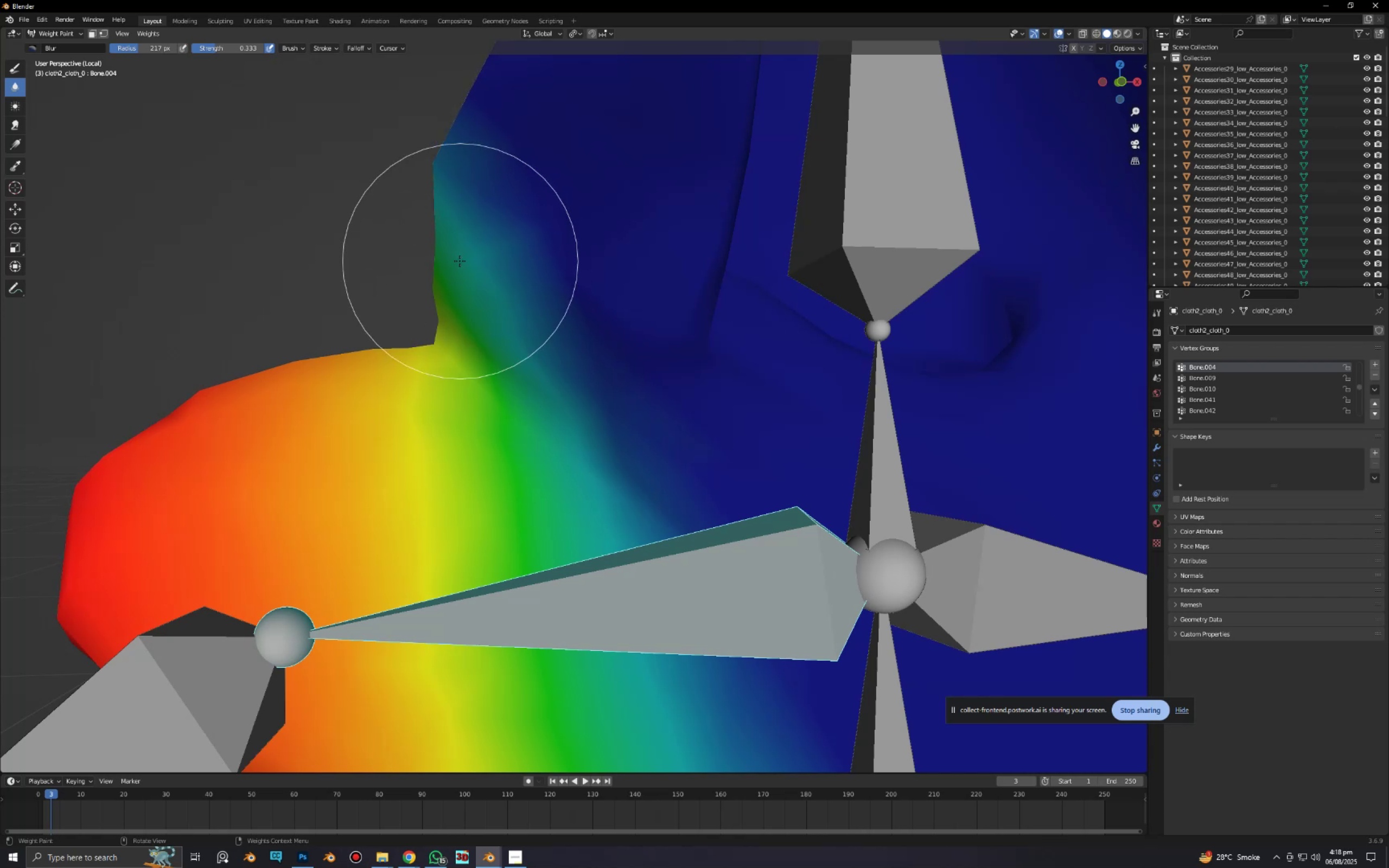 
scroll: coordinate [499, 301], scroll_direction: down, amount: 1.0
 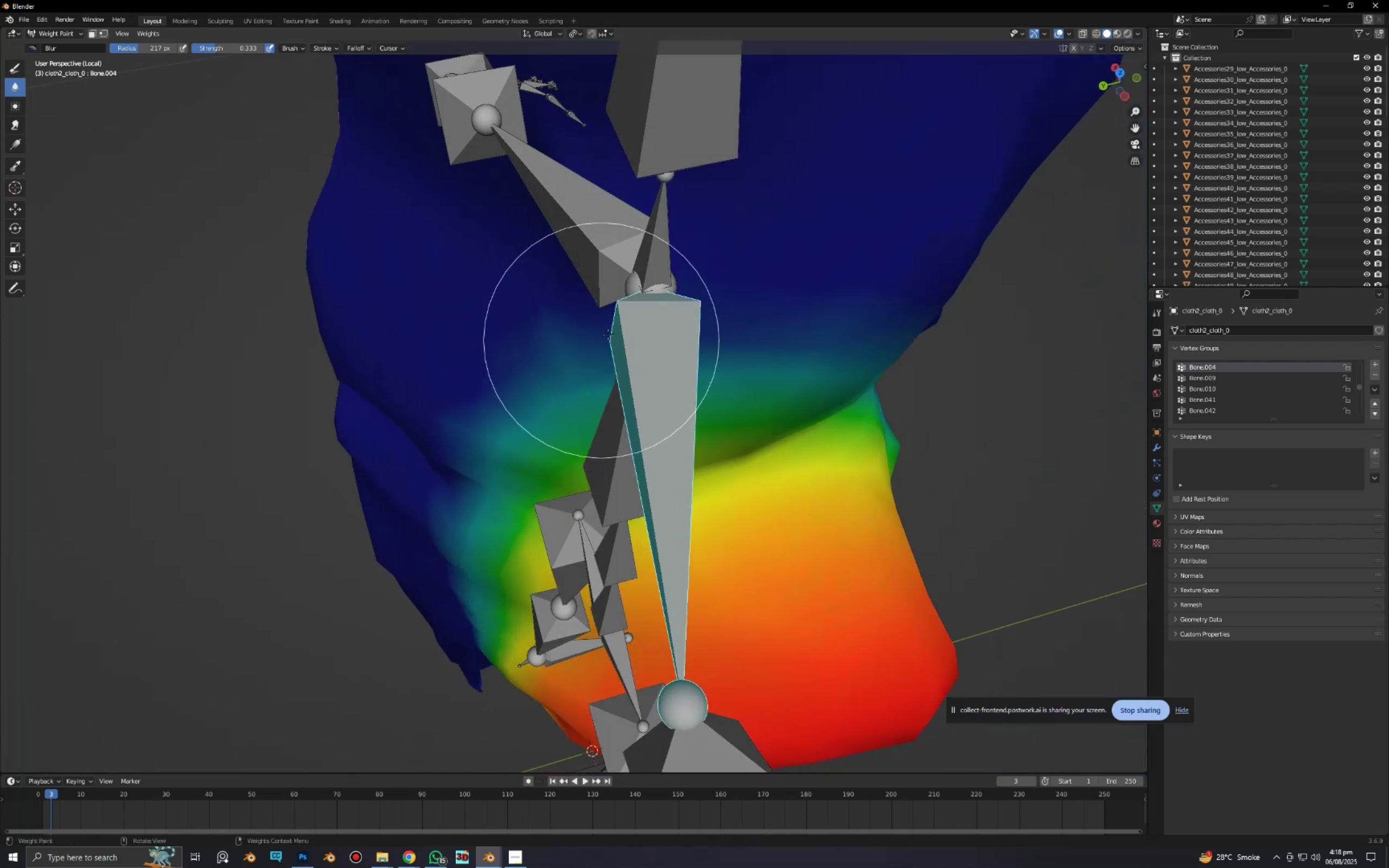 
scroll: coordinate [633, 331], scroll_direction: up, amount: 4.0
 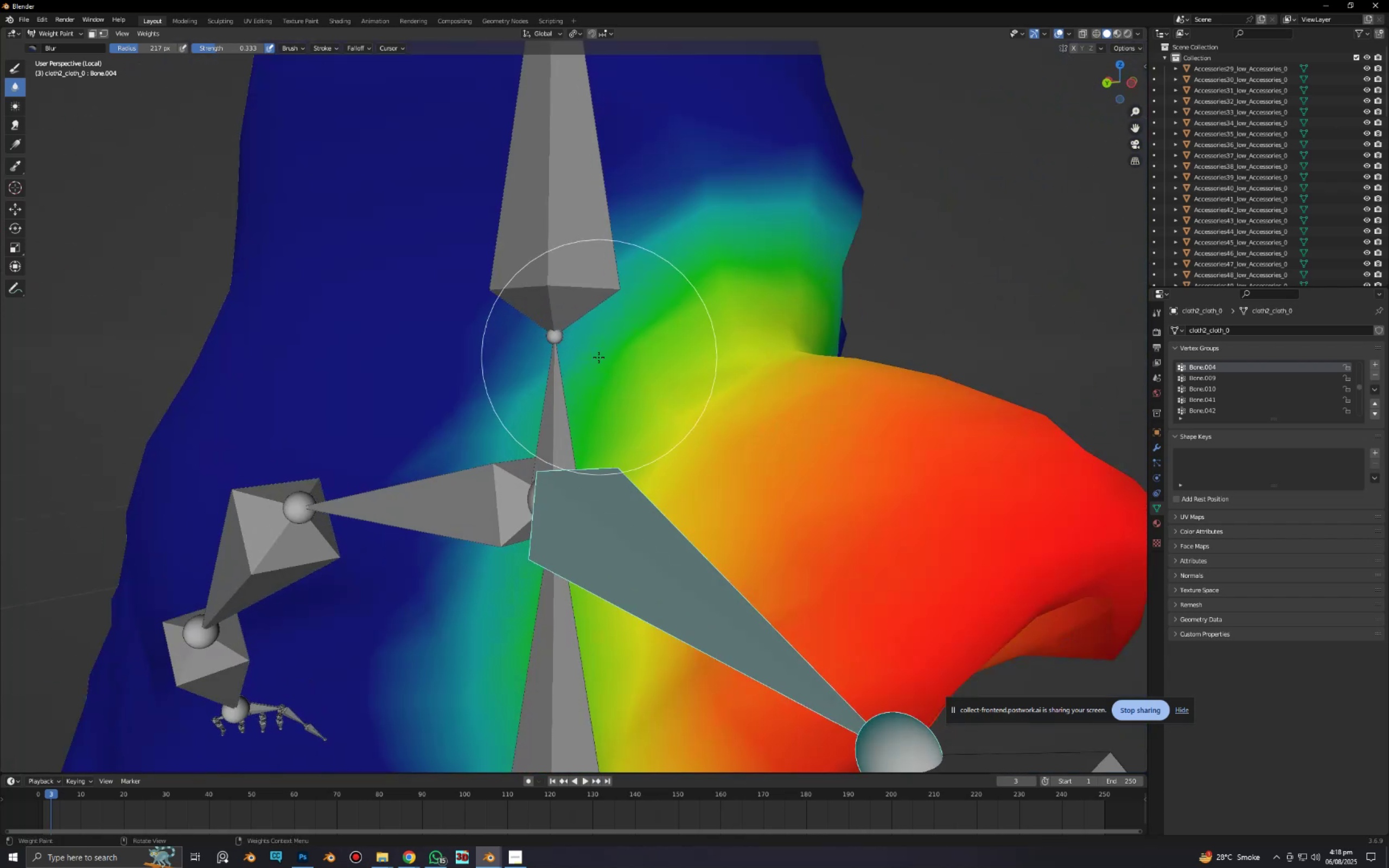 
left_click_drag(start_coordinate=[596, 355], to_coordinate=[516, 516])
 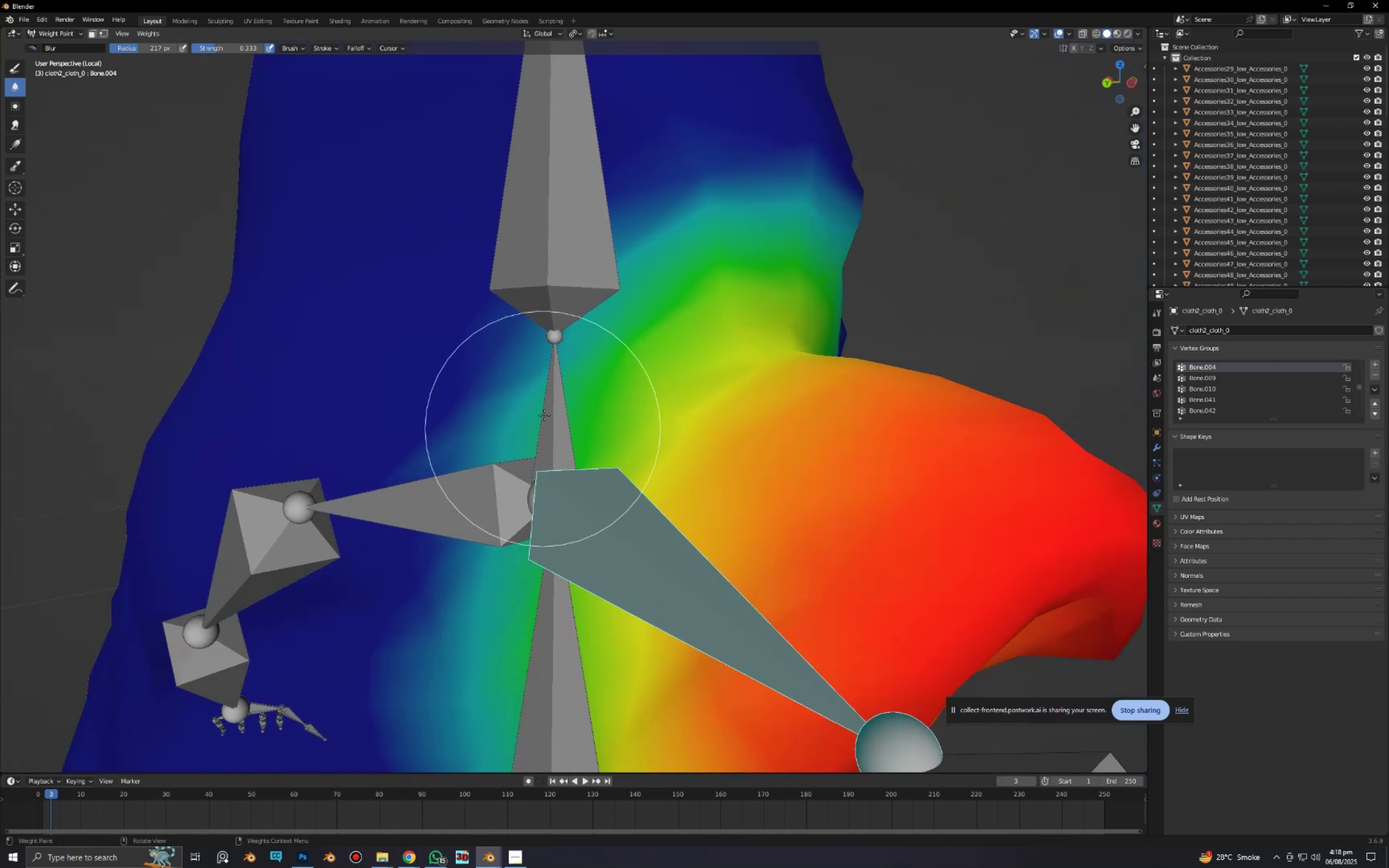 
left_click_drag(start_coordinate=[544, 413], to_coordinate=[520, 418])
 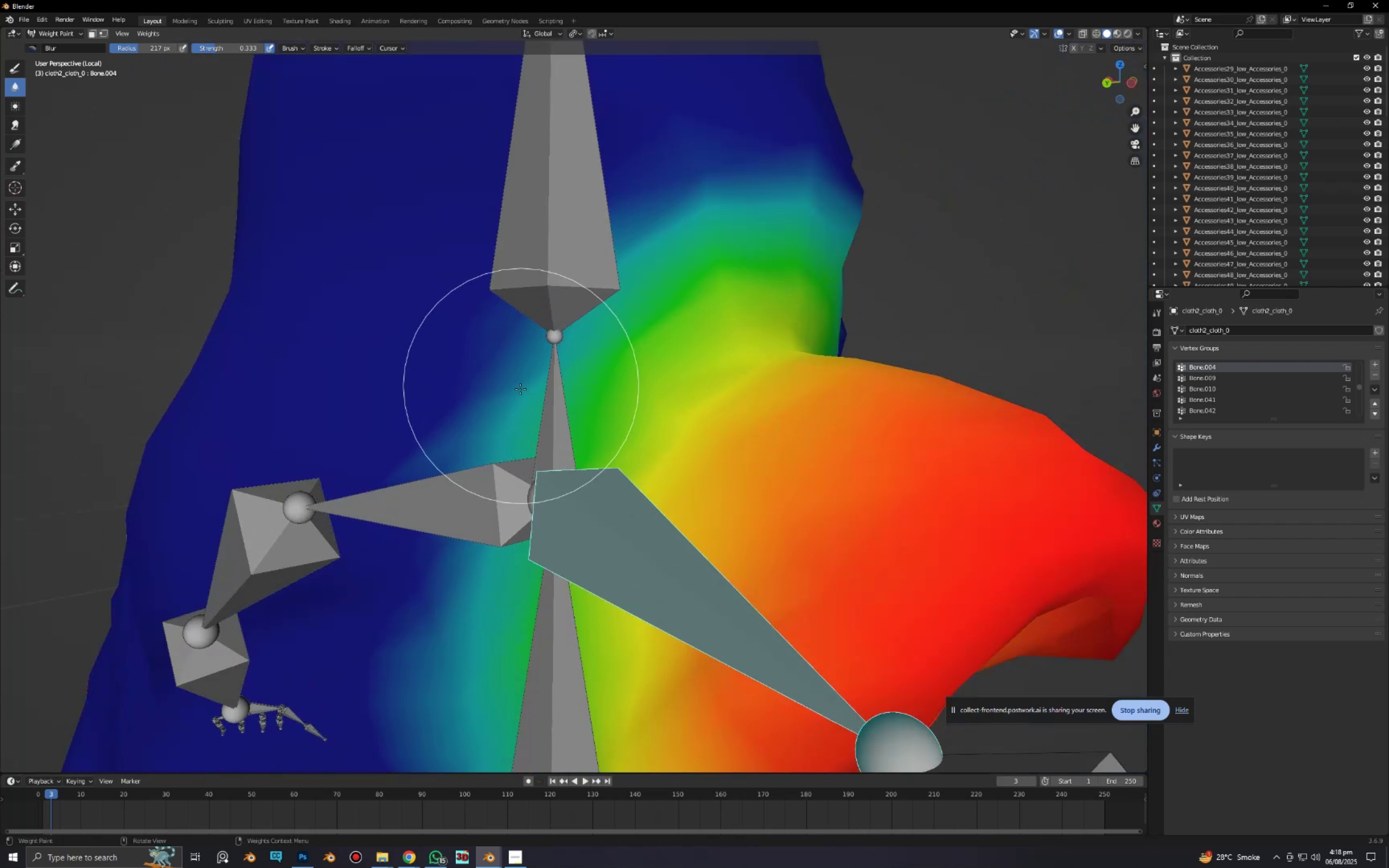 
left_click_drag(start_coordinate=[521, 385], to_coordinate=[475, 470])
 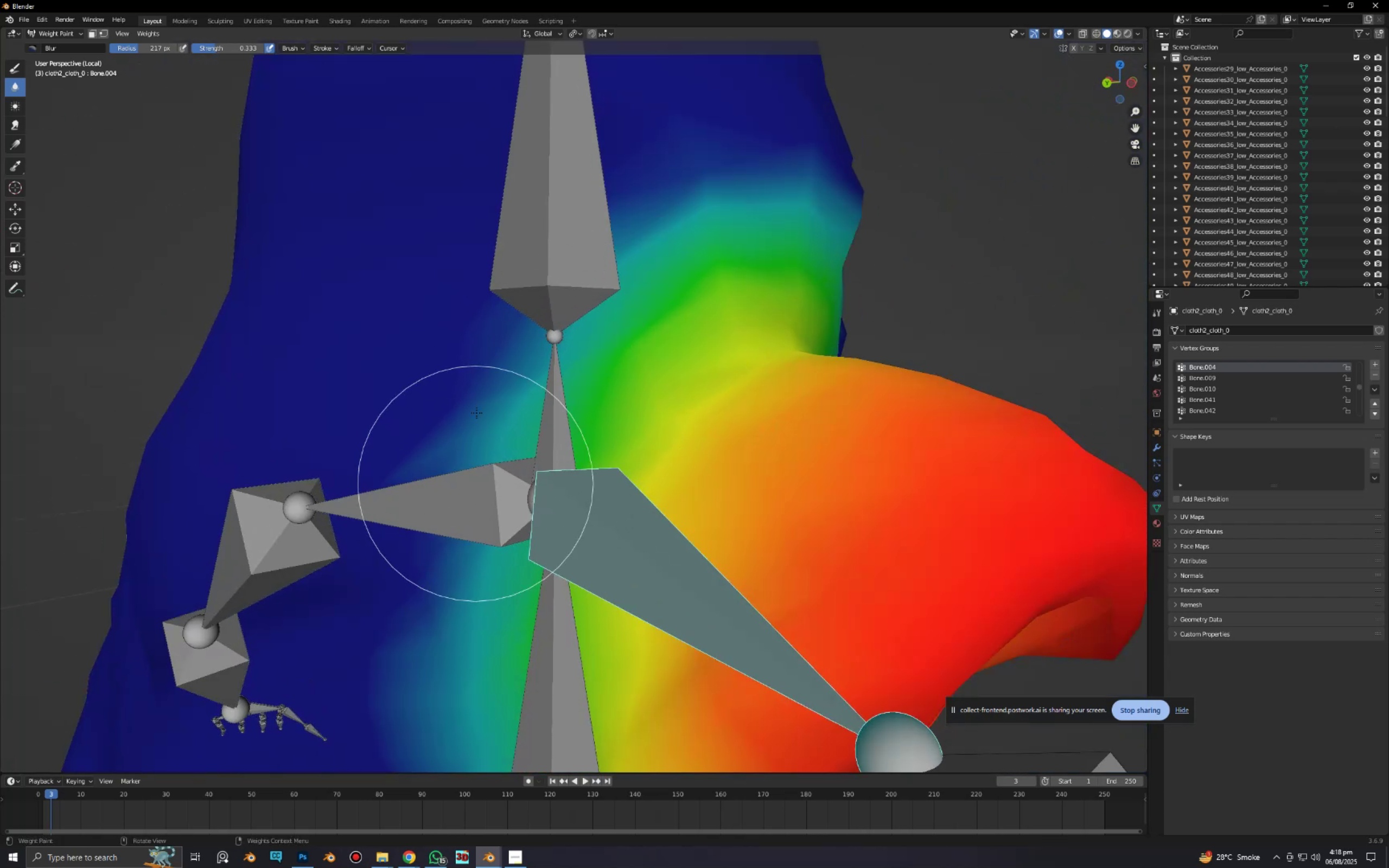 
left_click_drag(start_coordinate=[478, 411], to_coordinate=[457, 487])
 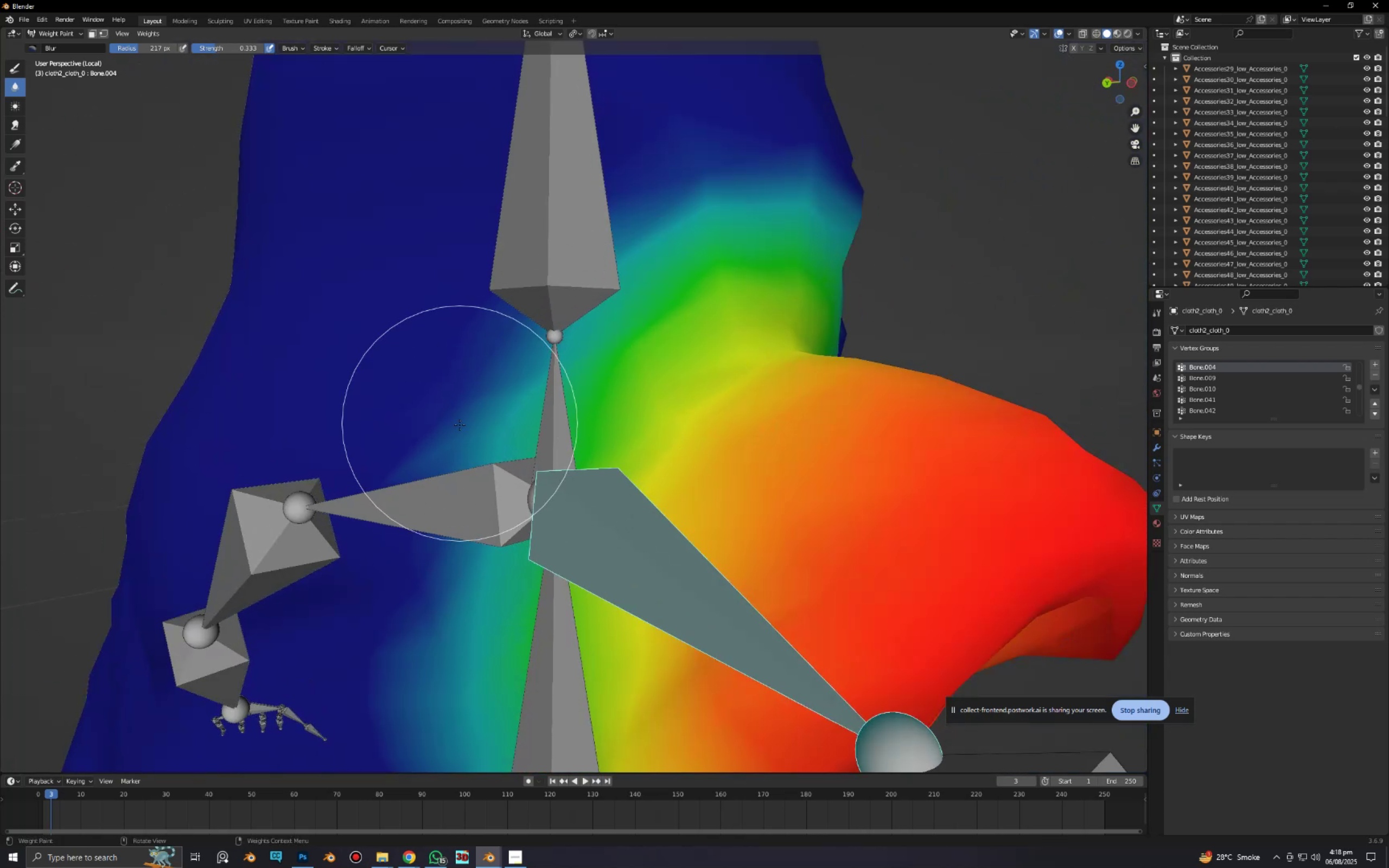 
left_click_drag(start_coordinate=[460, 423], to_coordinate=[457, 573])
 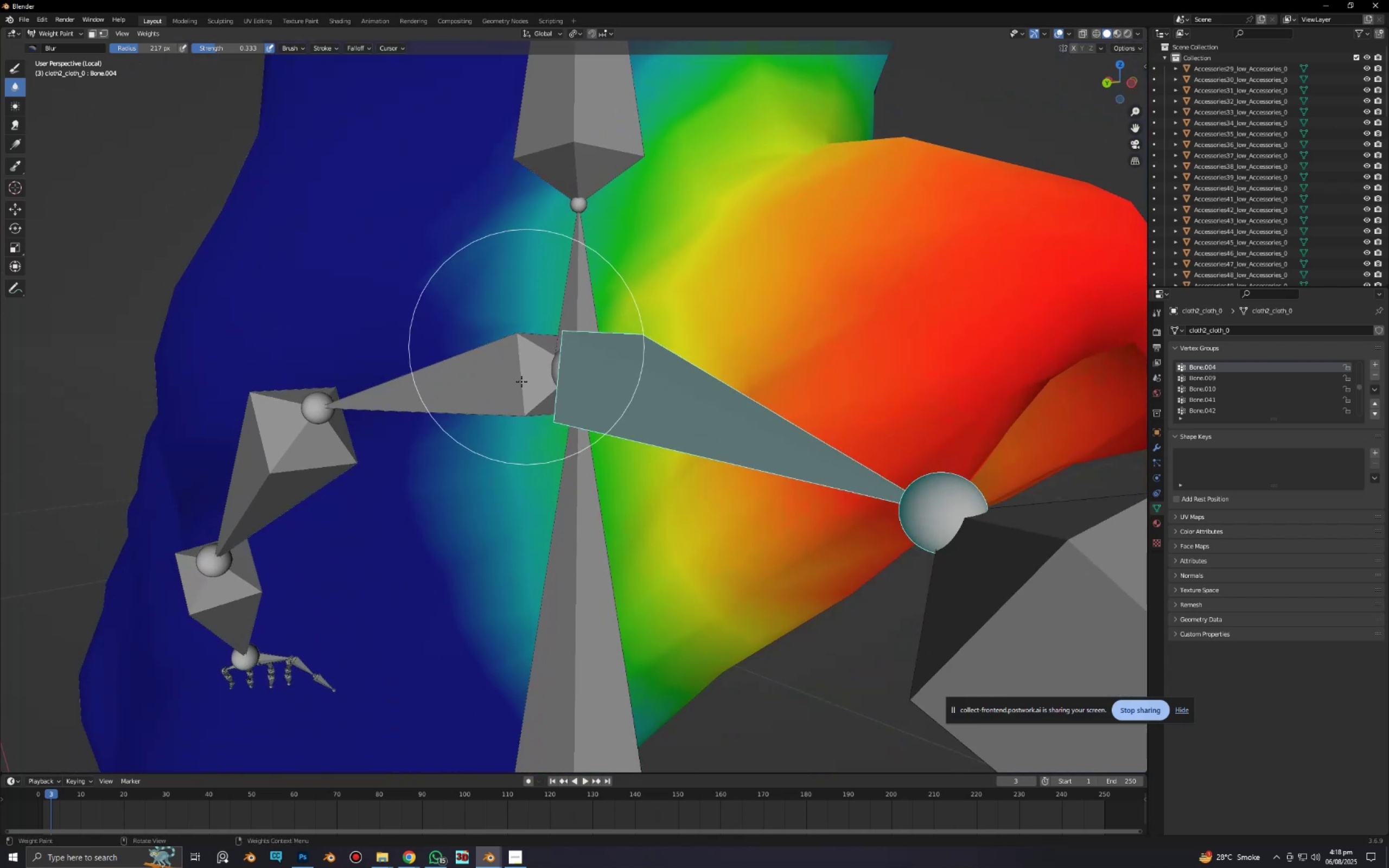 
hold_key(key=ShiftLeft, duration=0.39)
 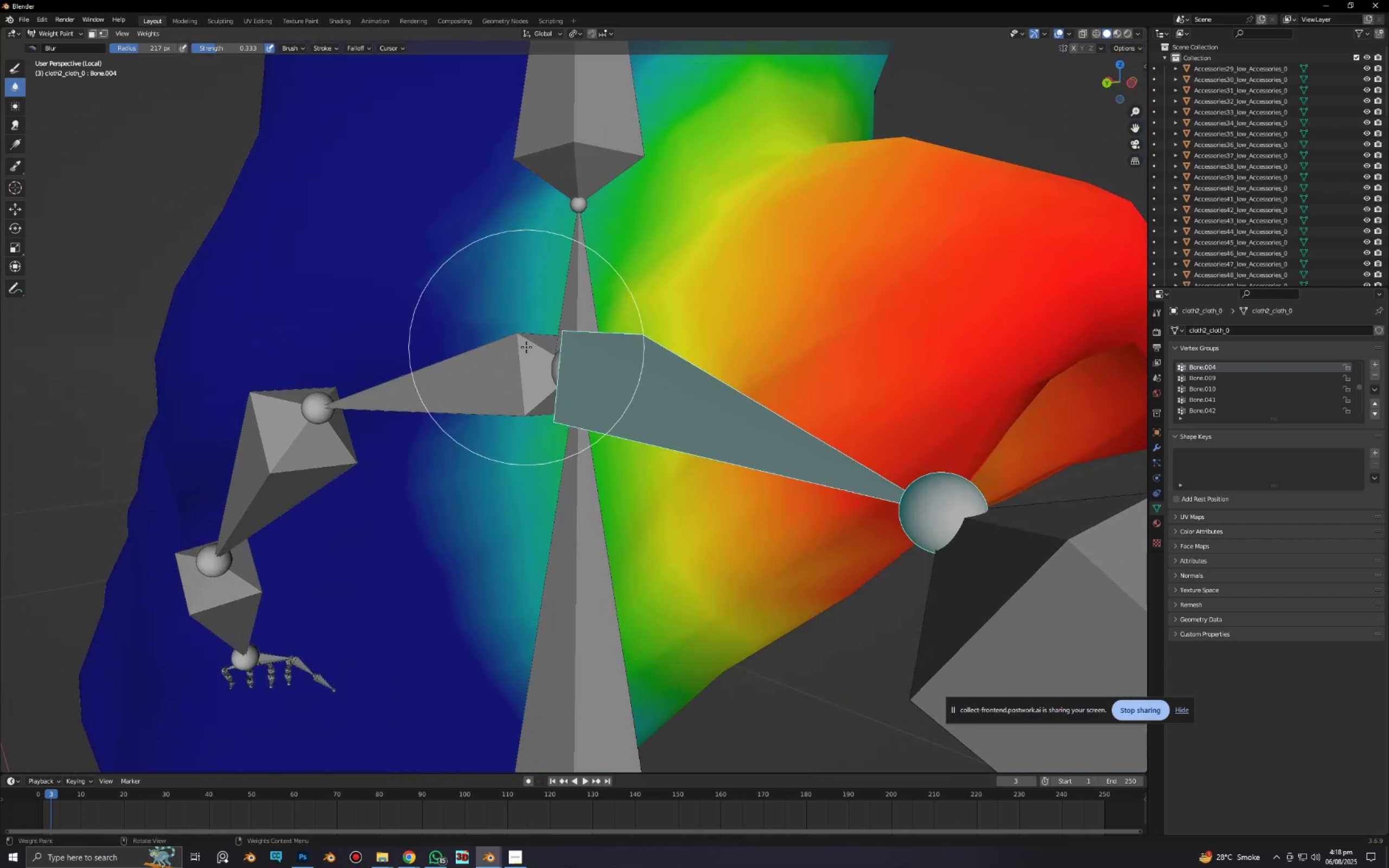 
left_click_drag(start_coordinate=[526, 347], to_coordinate=[502, 556])
 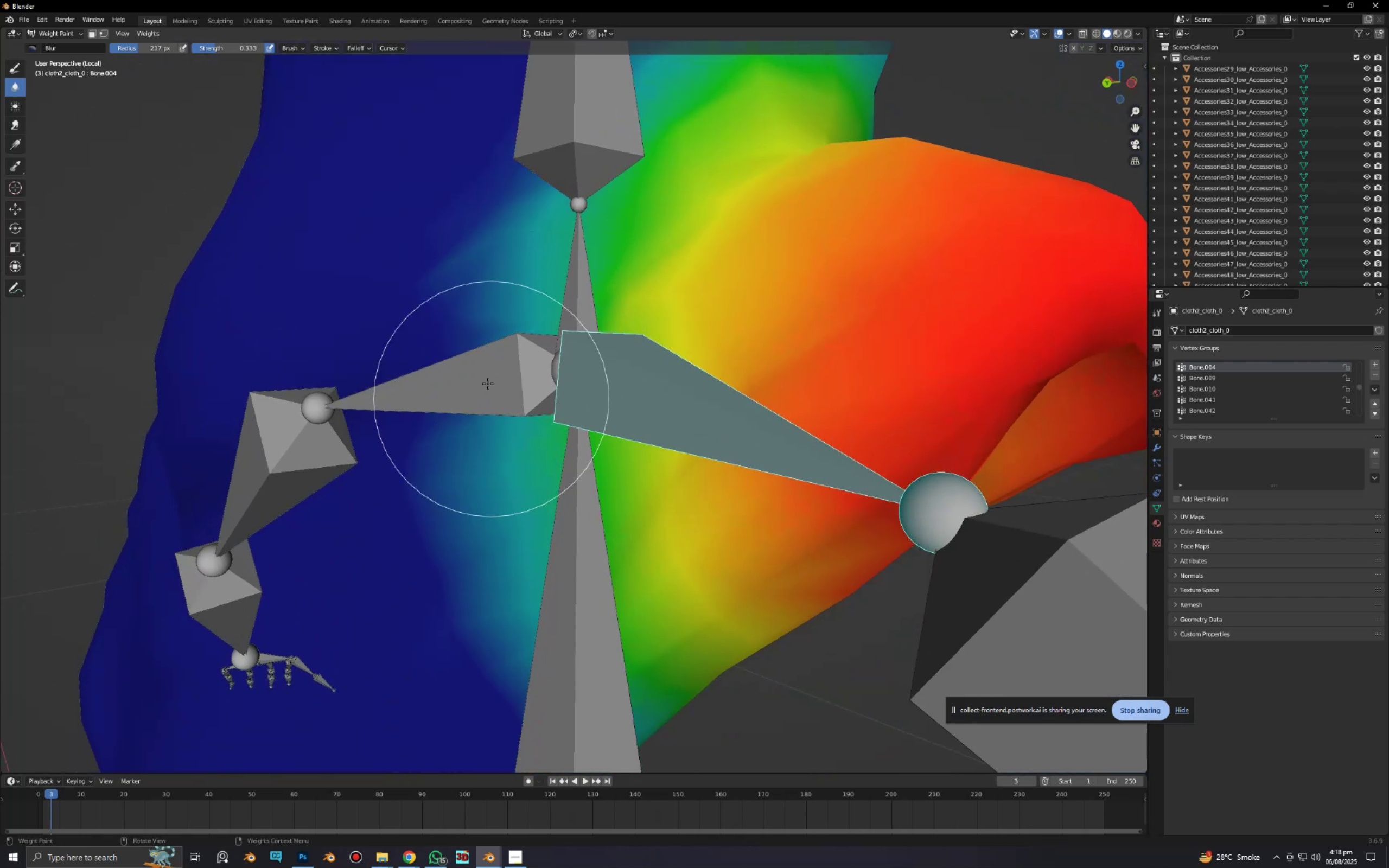 
left_click_drag(start_coordinate=[487, 380], to_coordinate=[502, 513])
 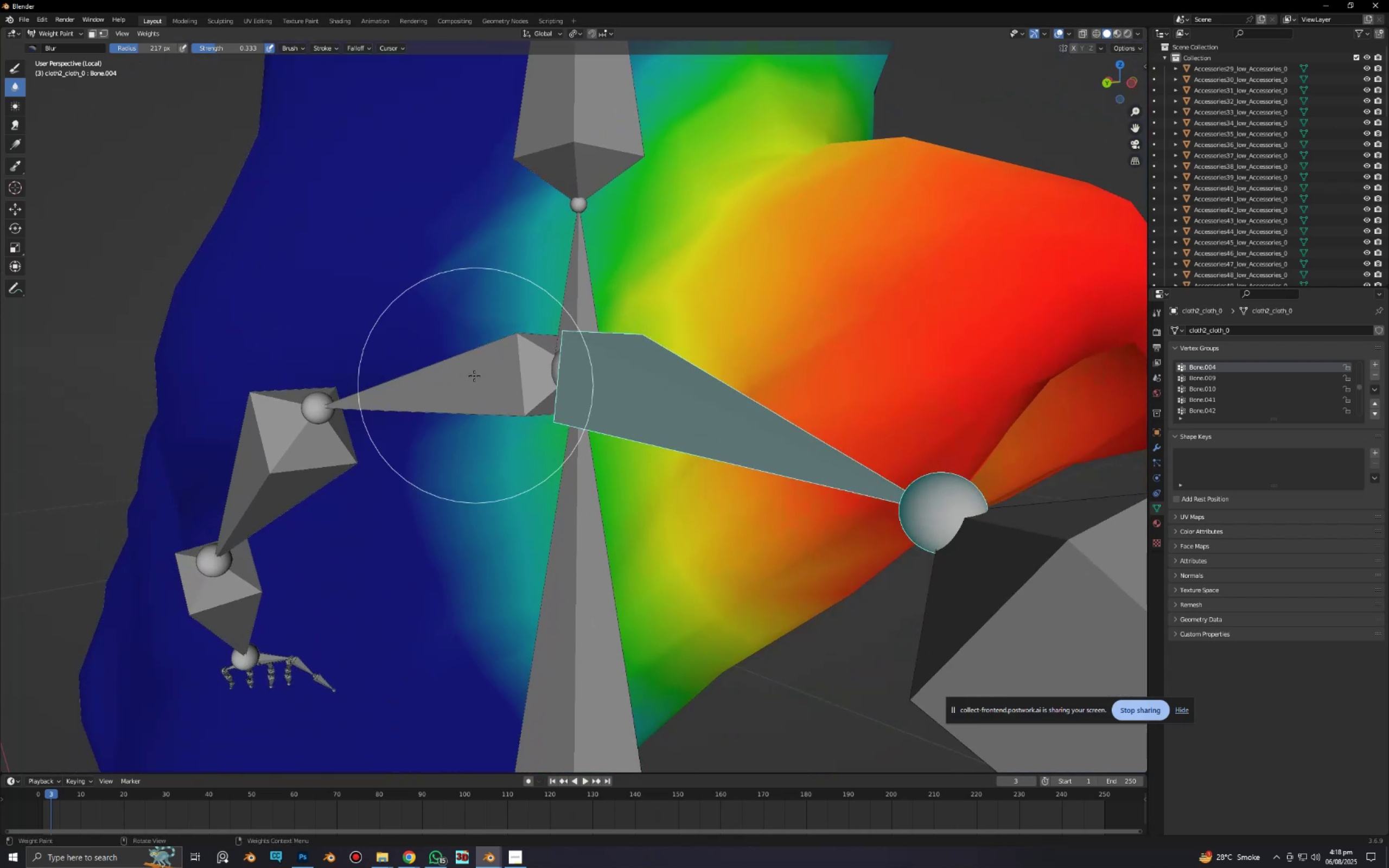 
left_click_drag(start_coordinate=[474, 375], to_coordinate=[516, 524])
 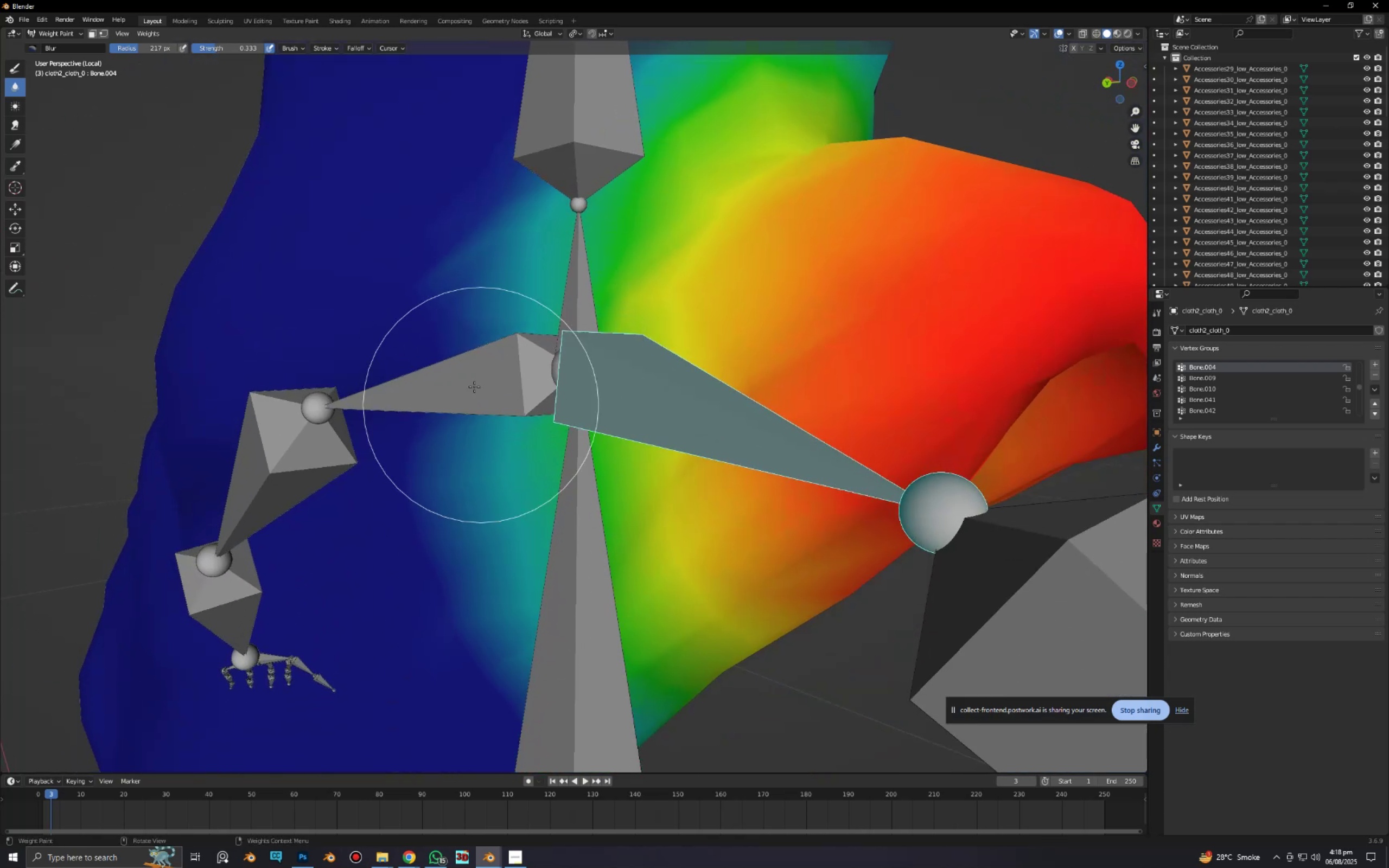 
left_click_drag(start_coordinate=[474, 387], to_coordinate=[485, 529])
 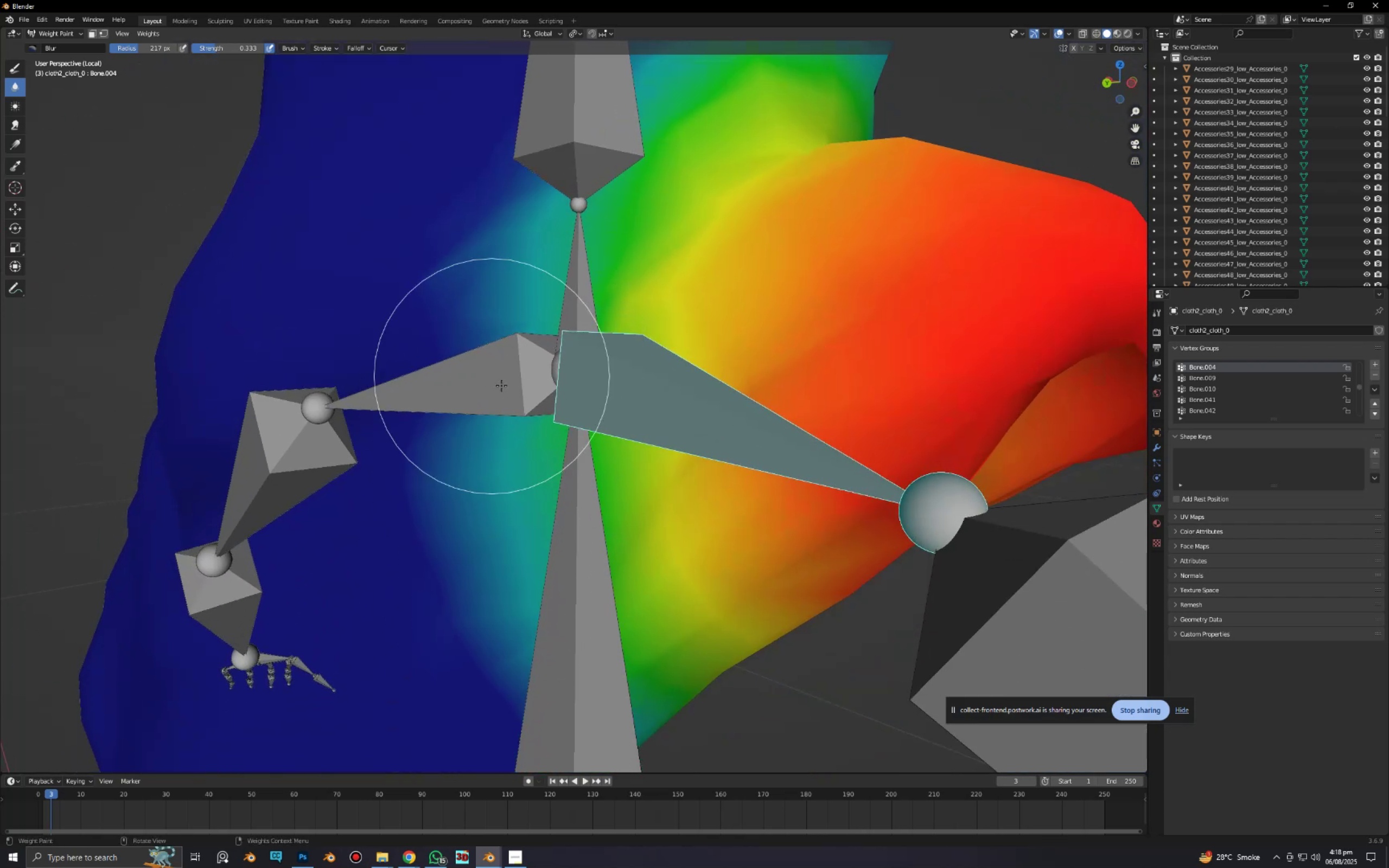 
left_click_drag(start_coordinate=[496, 378], to_coordinate=[531, 569])
 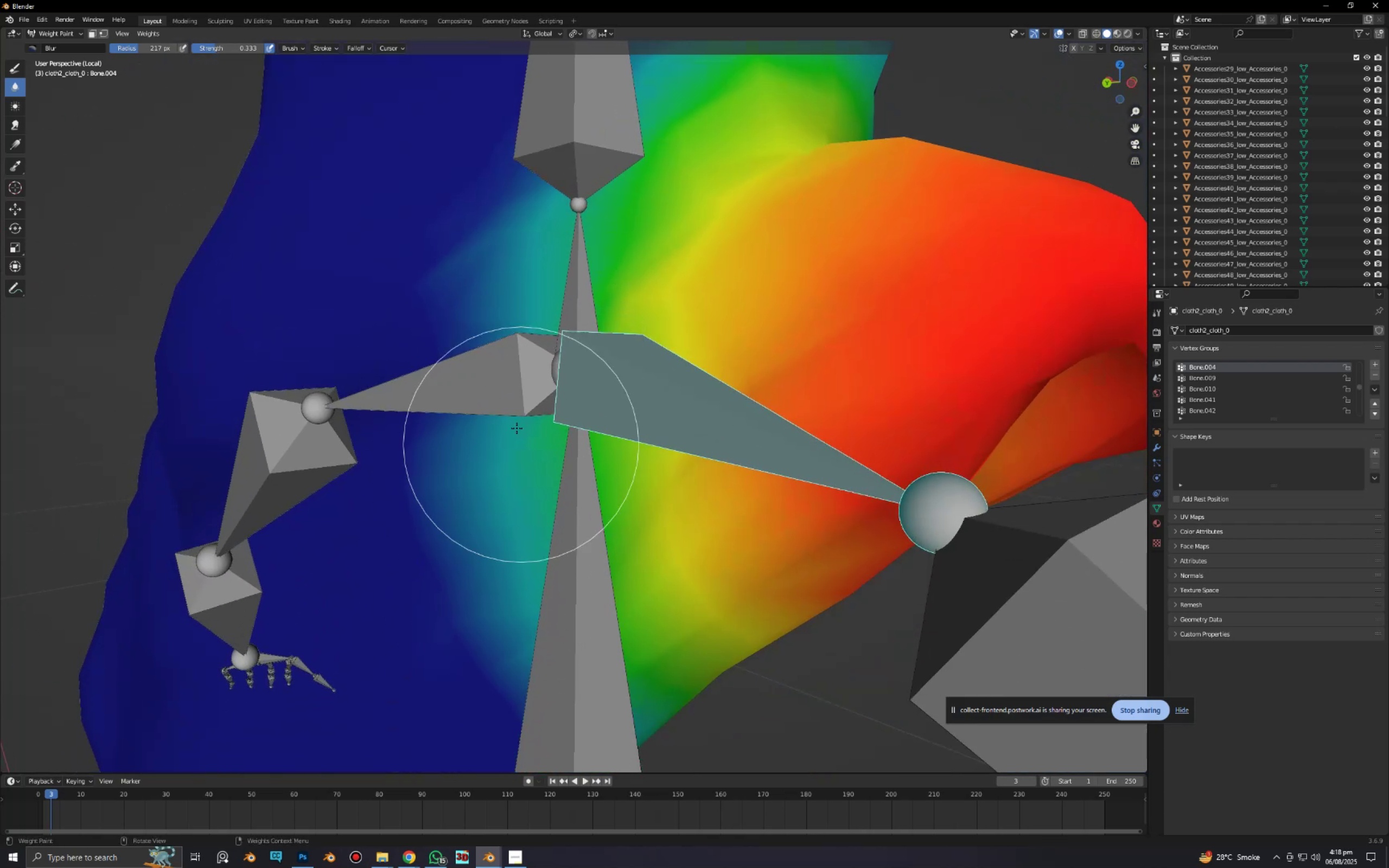 
left_click_drag(start_coordinate=[517, 427], to_coordinate=[525, 523])
 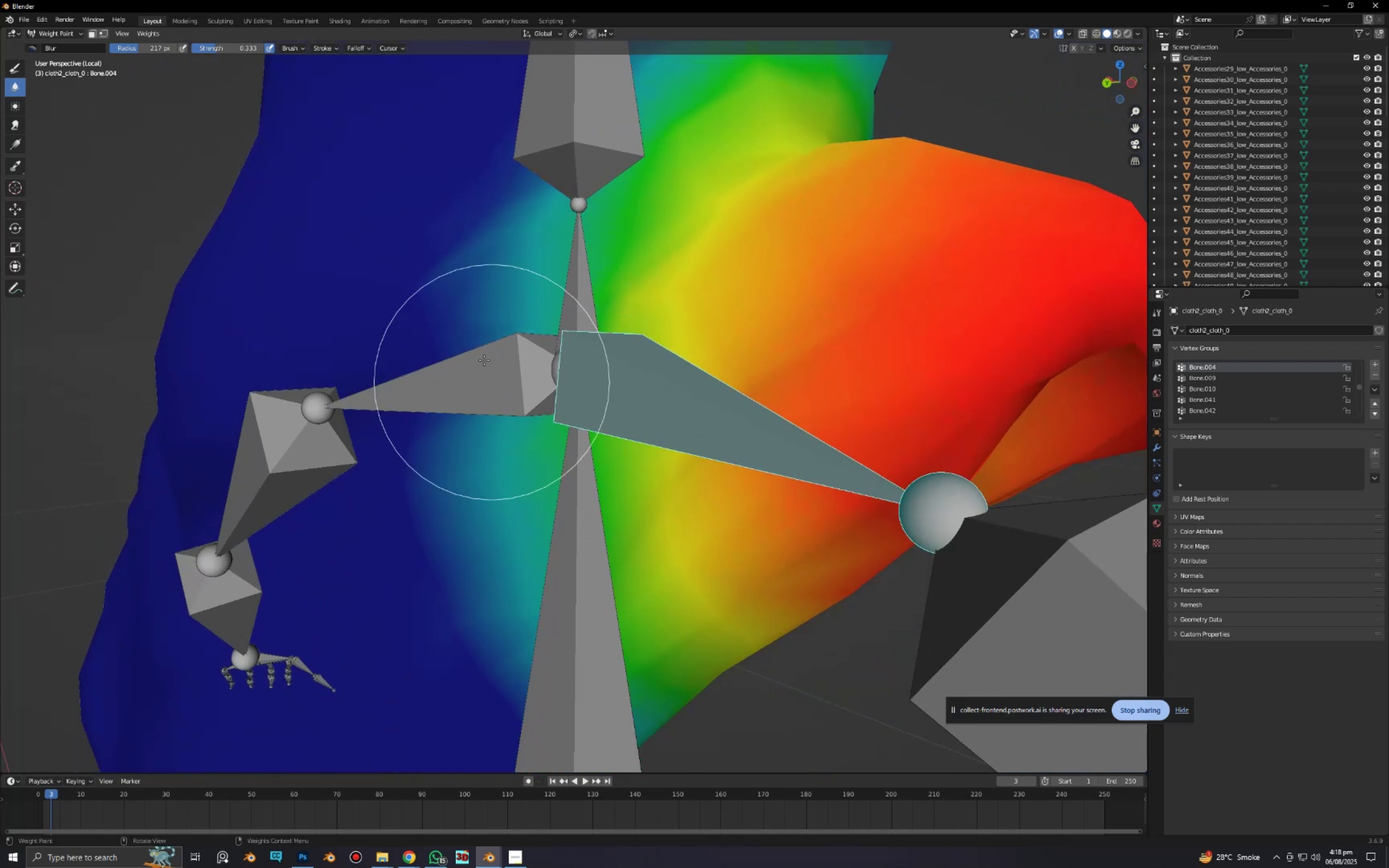 
left_click_drag(start_coordinate=[483, 359], to_coordinate=[497, 451])
 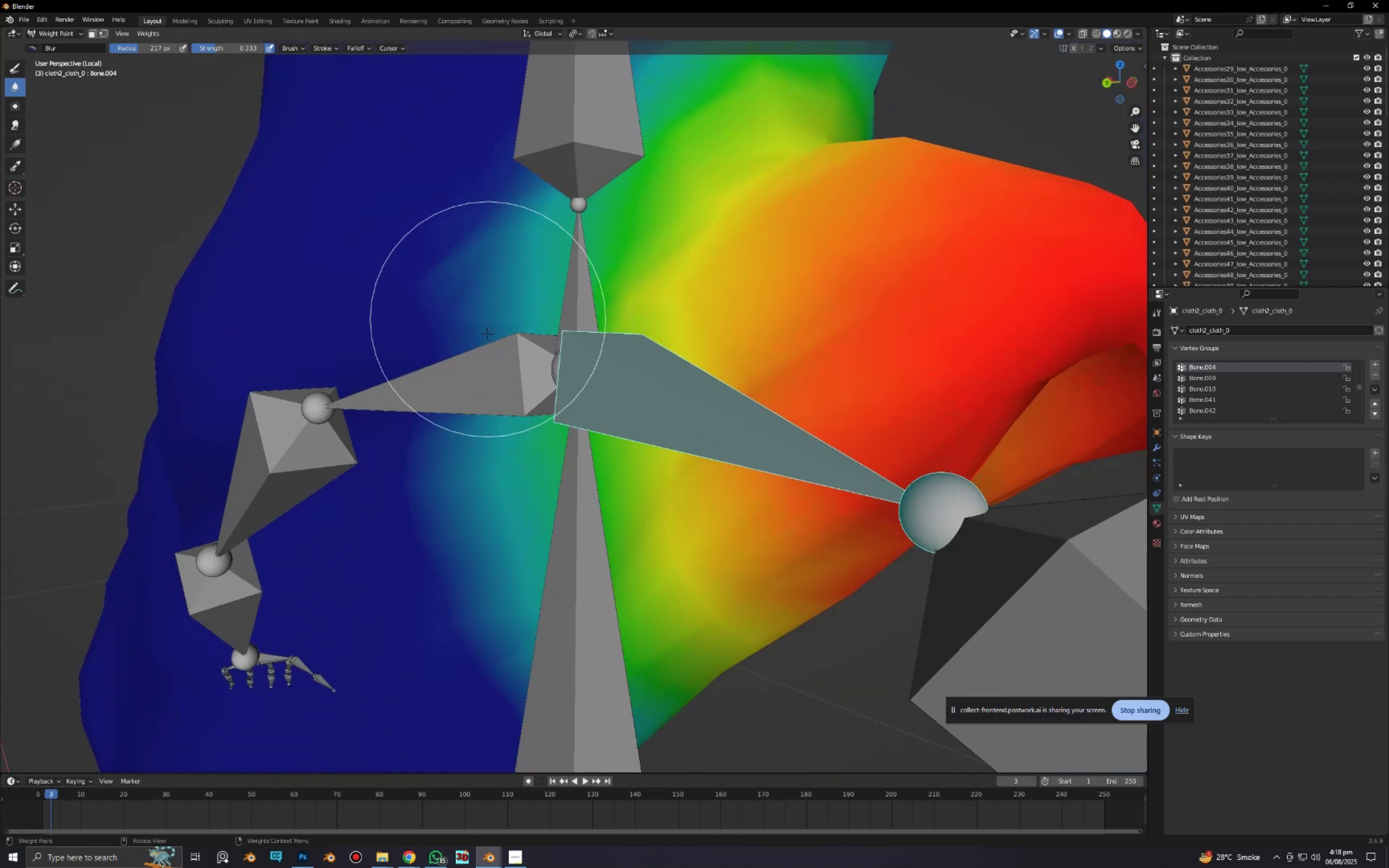 
left_click_drag(start_coordinate=[488, 319], to_coordinate=[490, 481])
 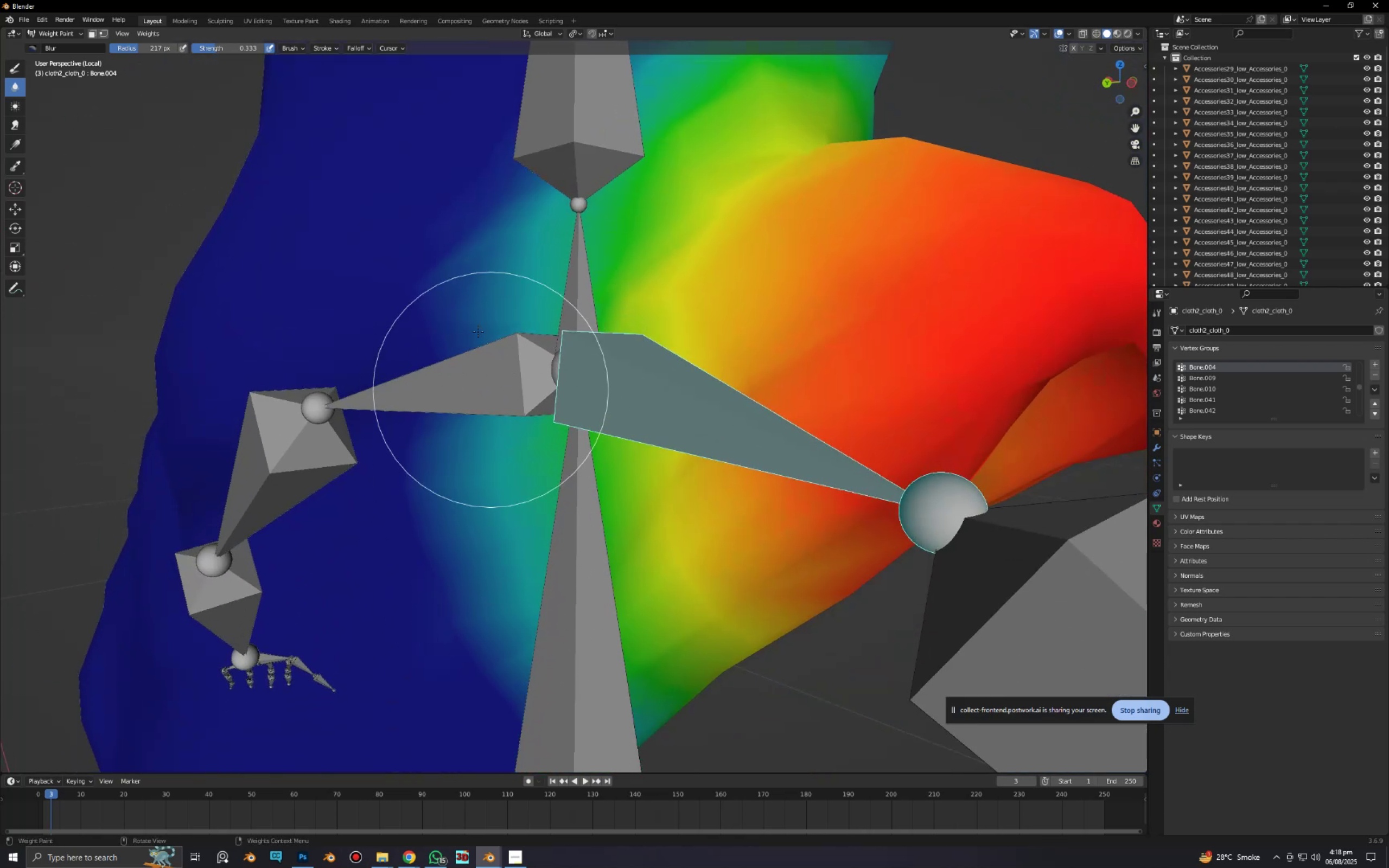 
left_click_drag(start_coordinate=[476, 320], to_coordinate=[486, 474])
 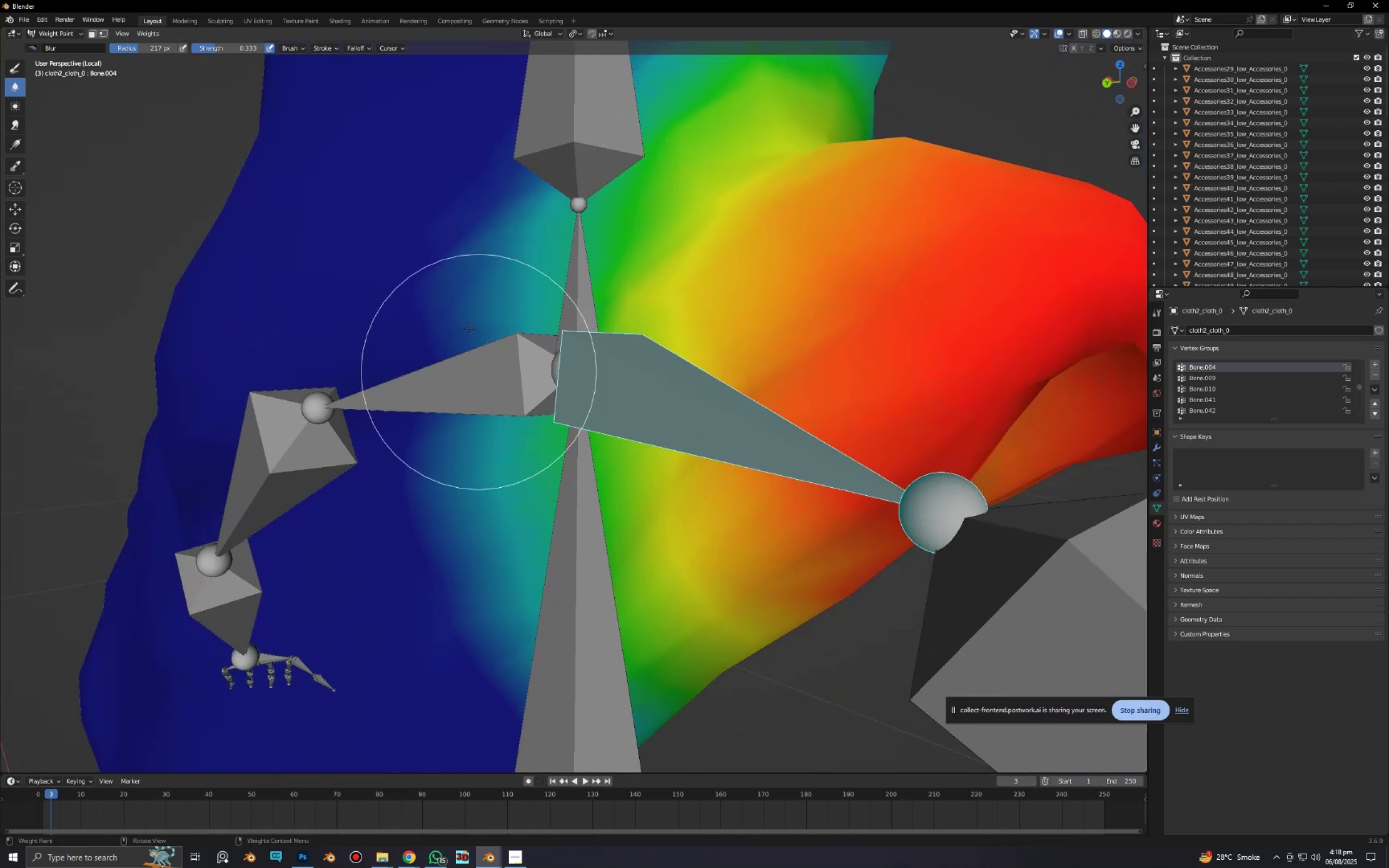 
left_click_drag(start_coordinate=[469, 326], to_coordinate=[492, 494])
 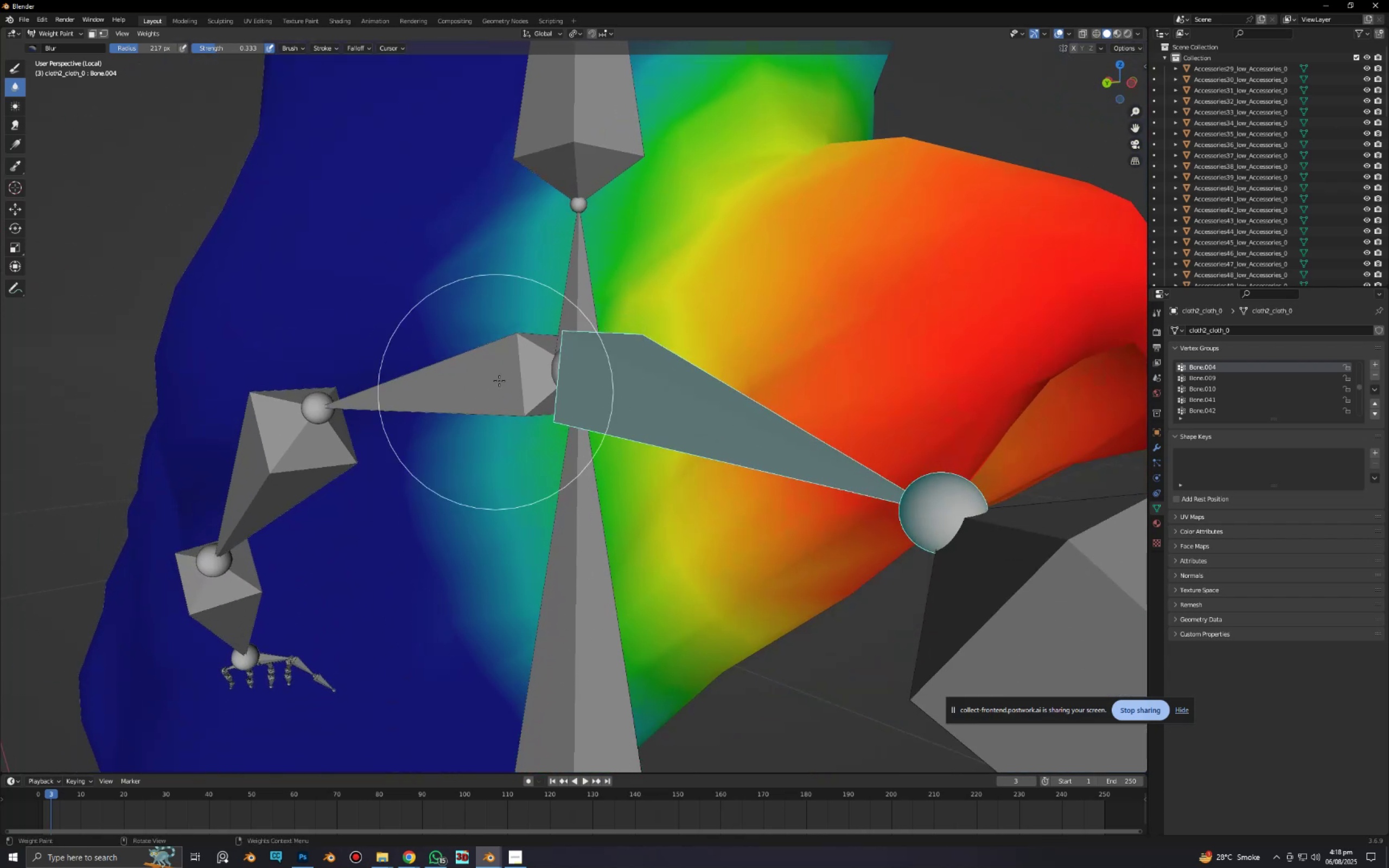 
left_click_drag(start_coordinate=[499, 381], to_coordinate=[562, 654])
 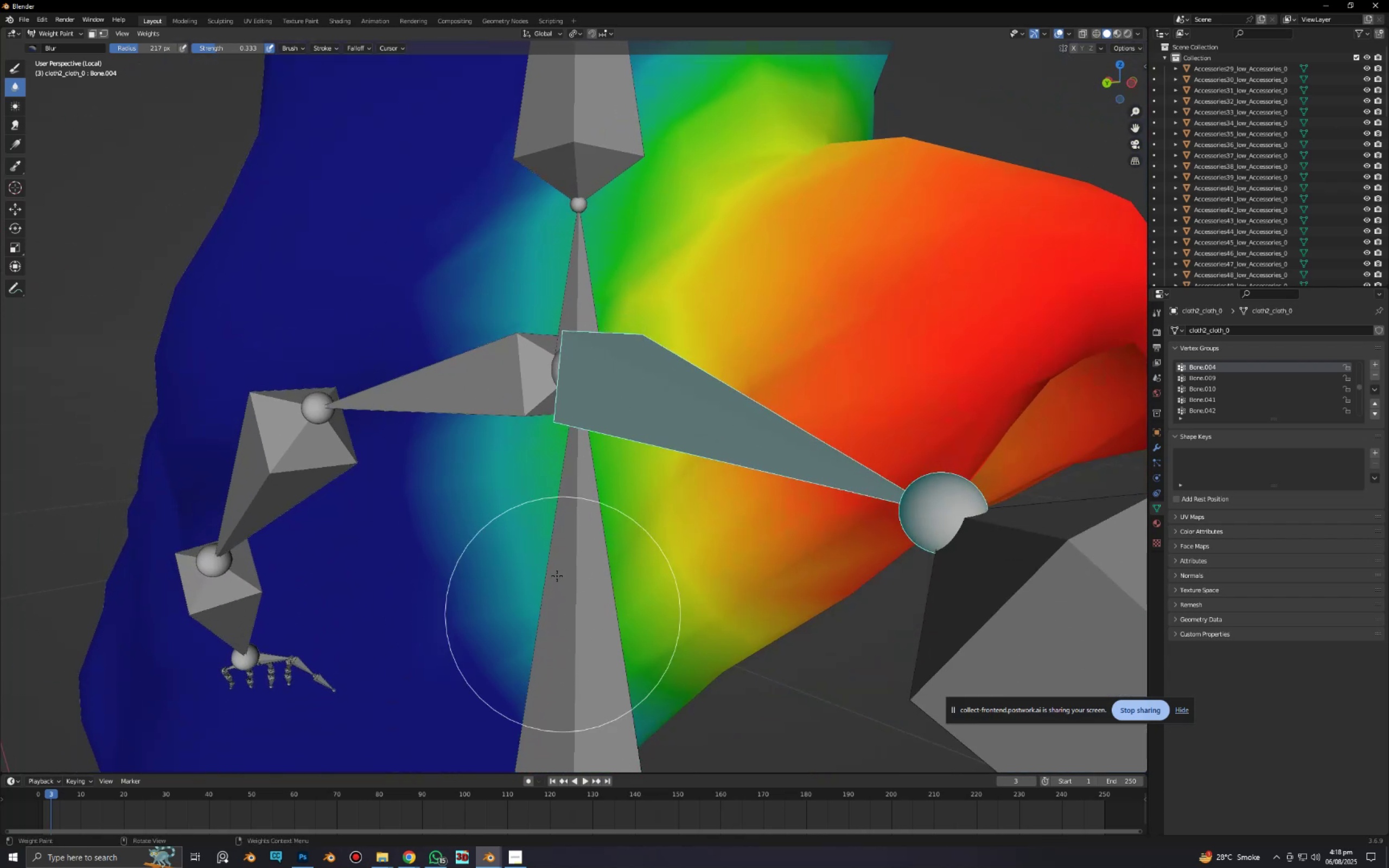 
left_click_drag(start_coordinate=[555, 569], to_coordinate=[583, 742])
 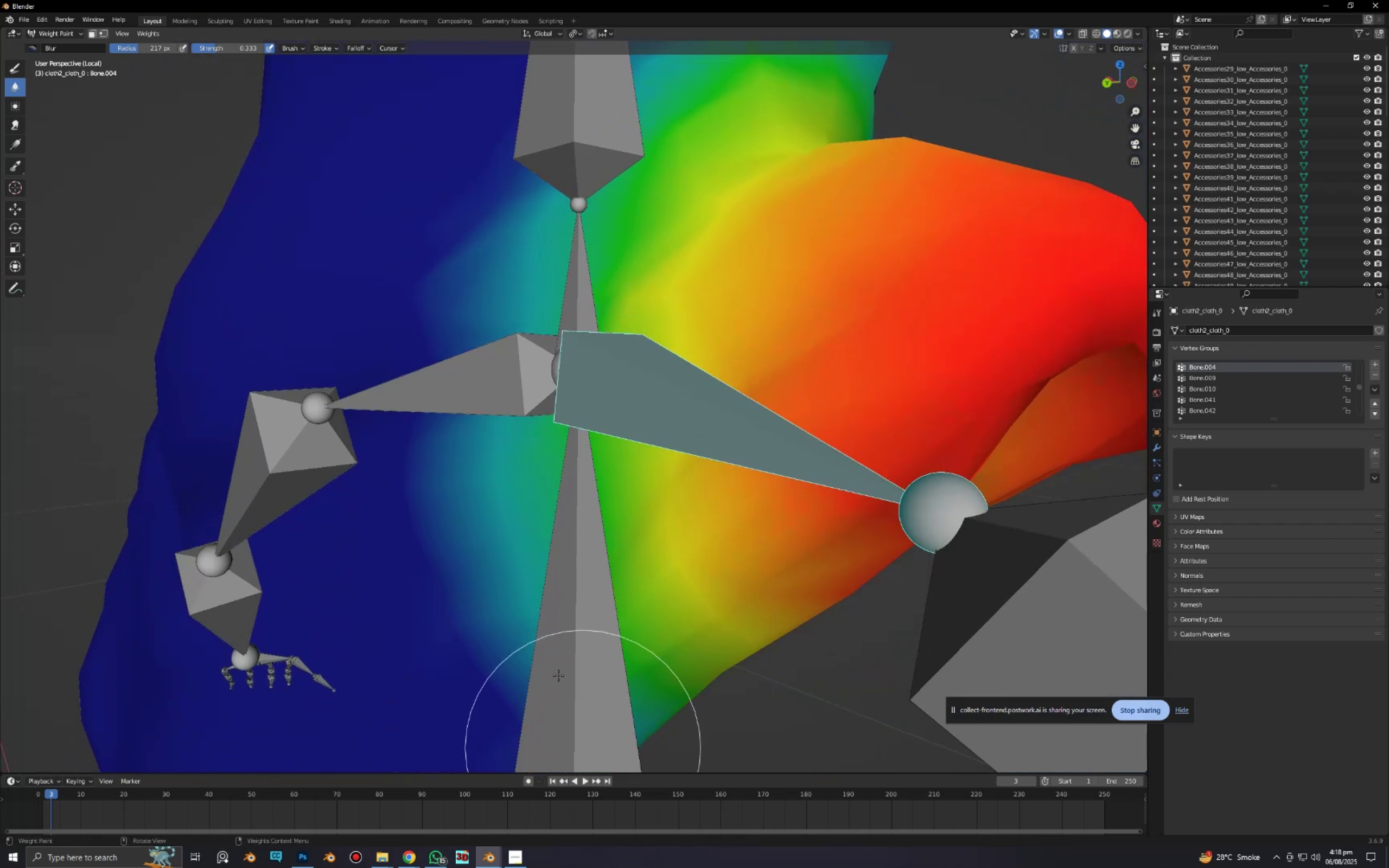 
left_click_drag(start_coordinate=[521, 615], to_coordinate=[559, 740])
 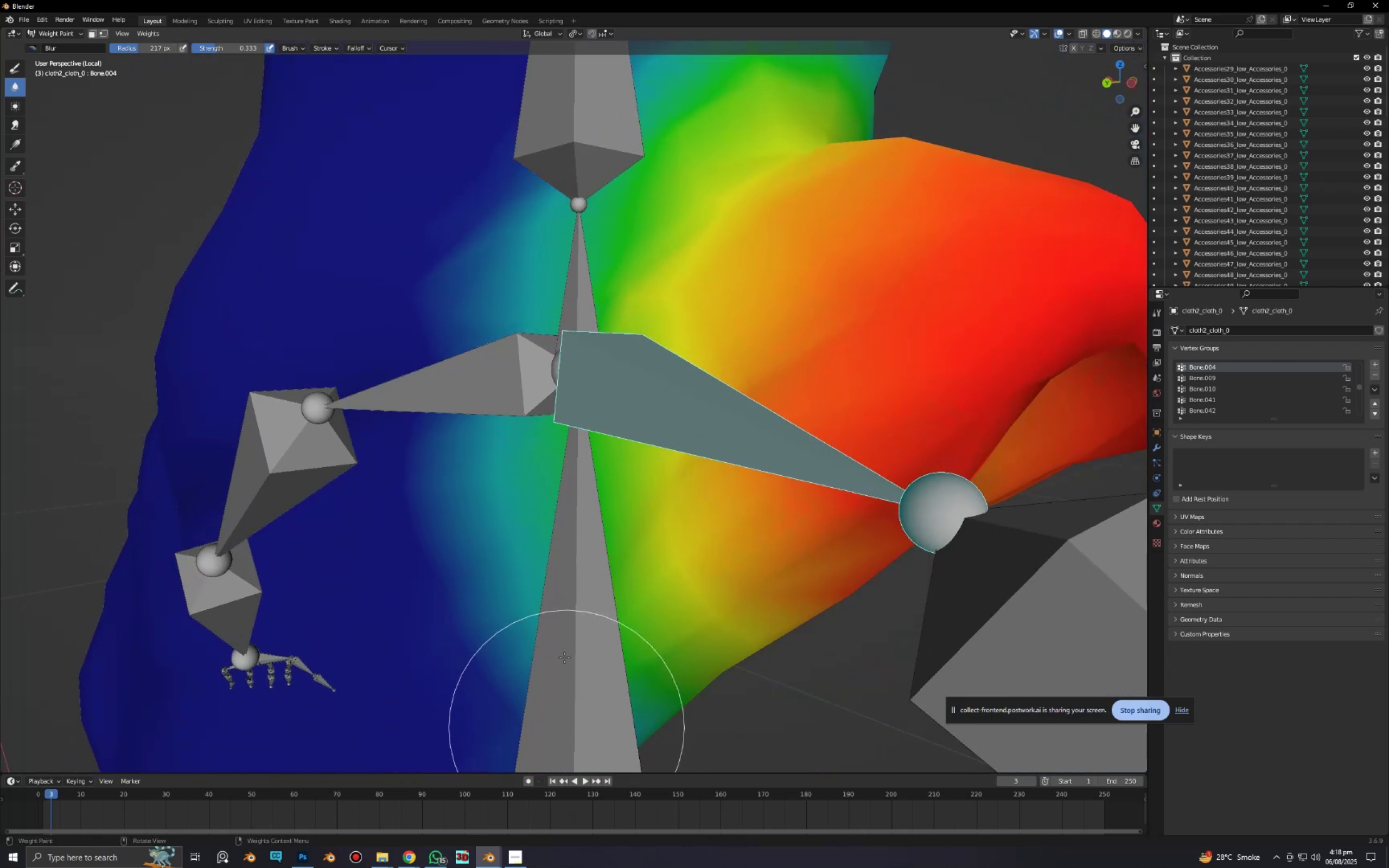 
left_click_drag(start_coordinate=[551, 589], to_coordinate=[531, 548])
 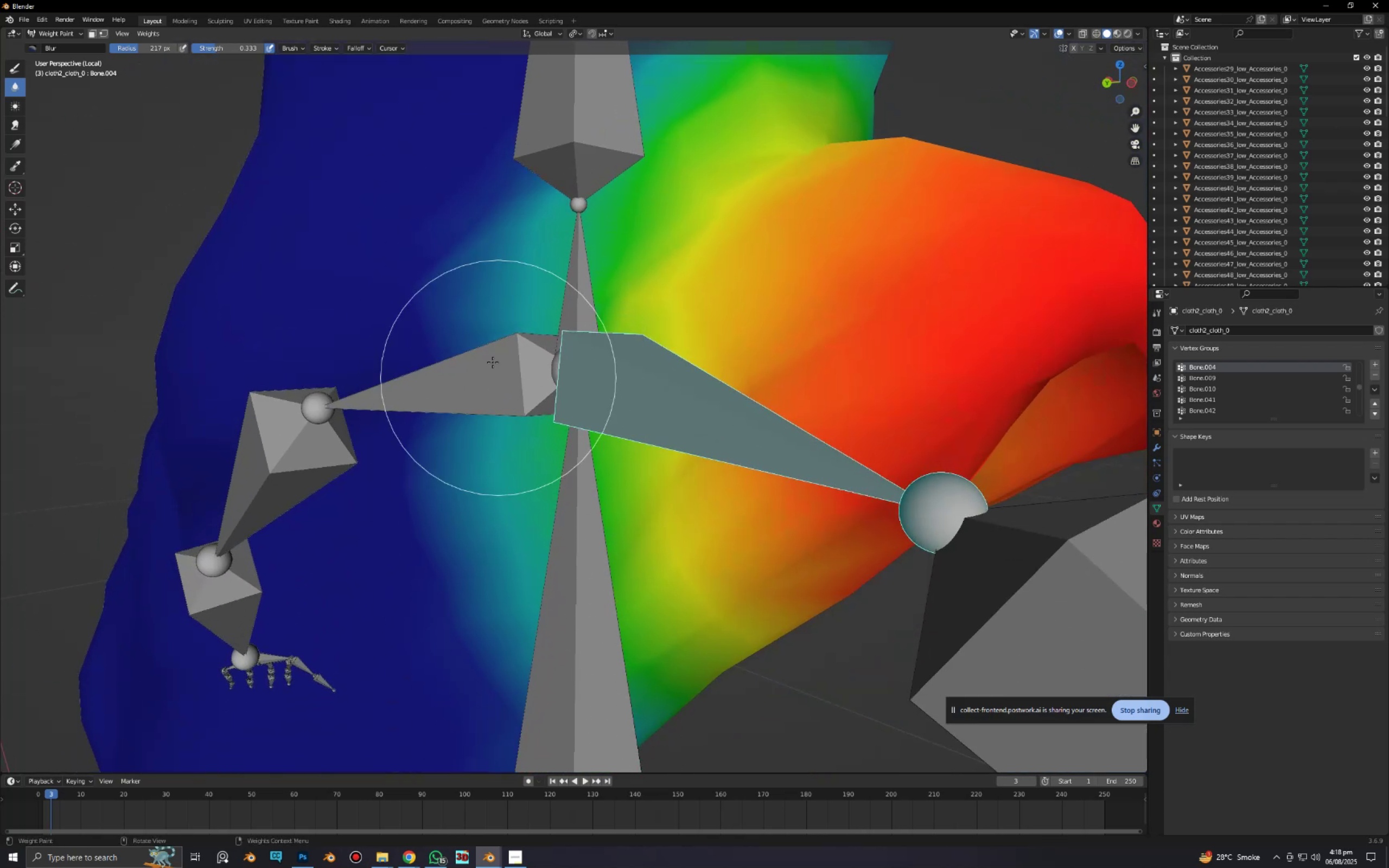 
left_click_drag(start_coordinate=[488, 350], to_coordinate=[536, 705])
 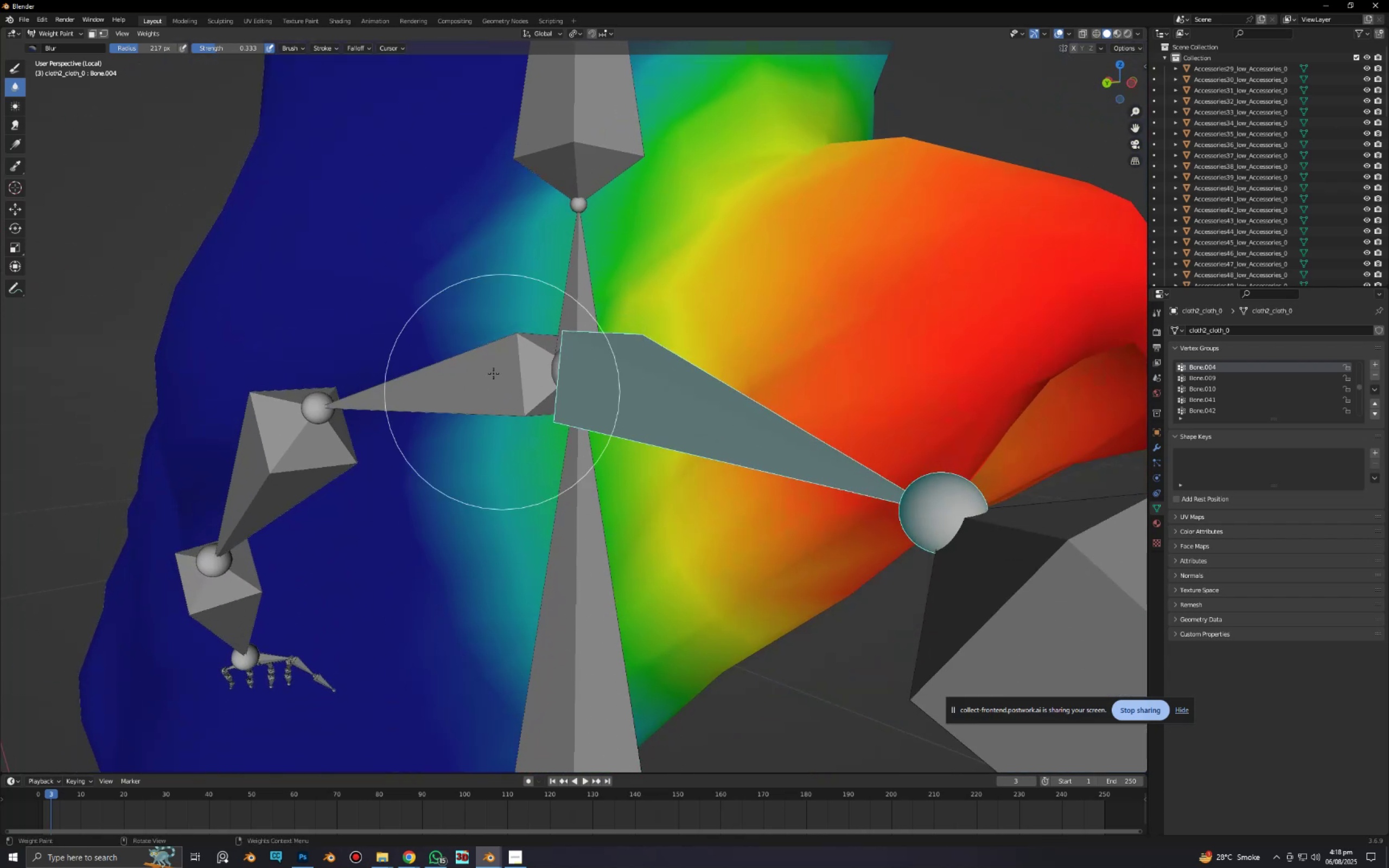 
left_click_drag(start_coordinate=[490, 367], to_coordinate=[546, 642])
 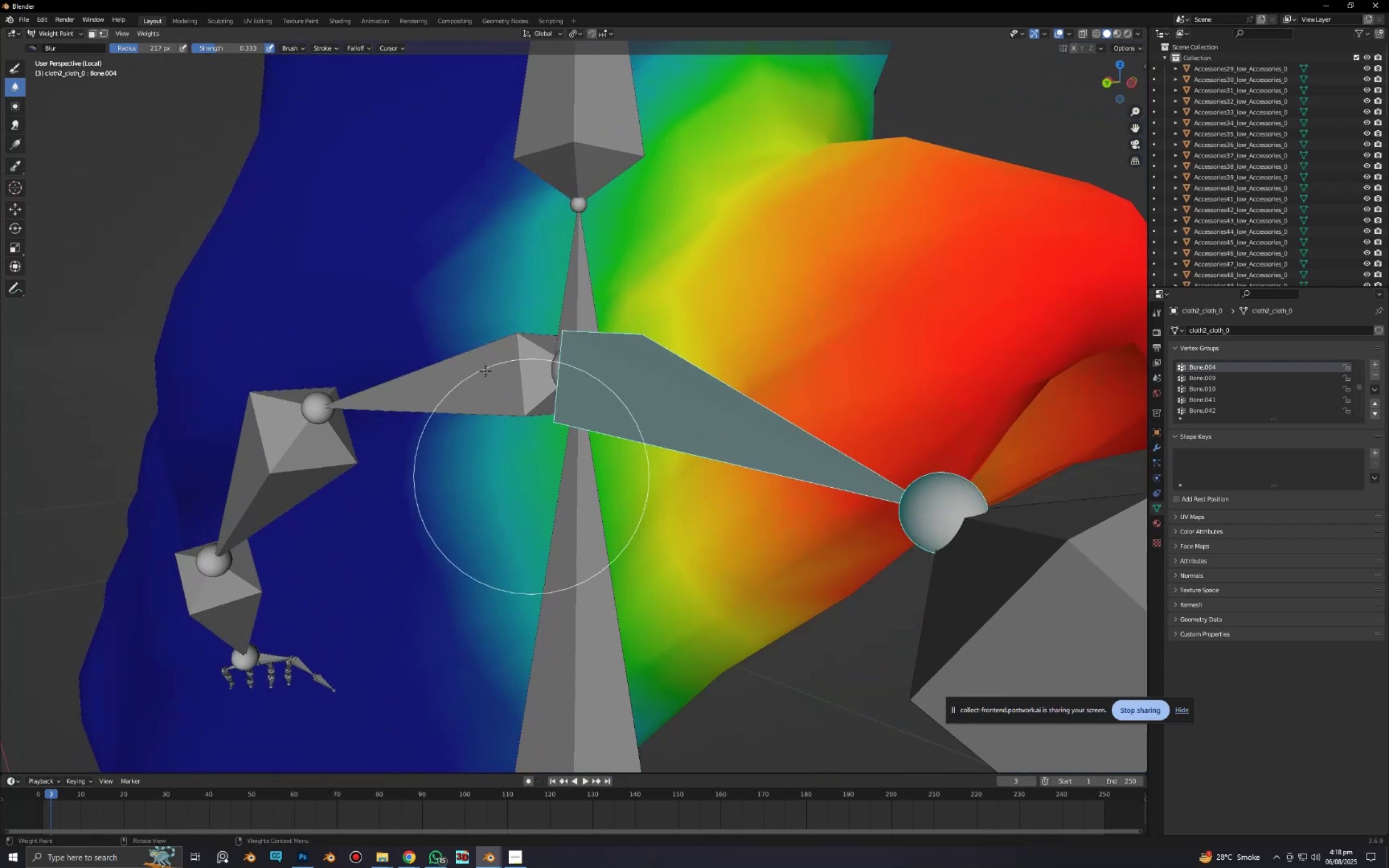 
left_click_drag(start_coordinate=[464, 328], to_coordinate=[581, 621])
 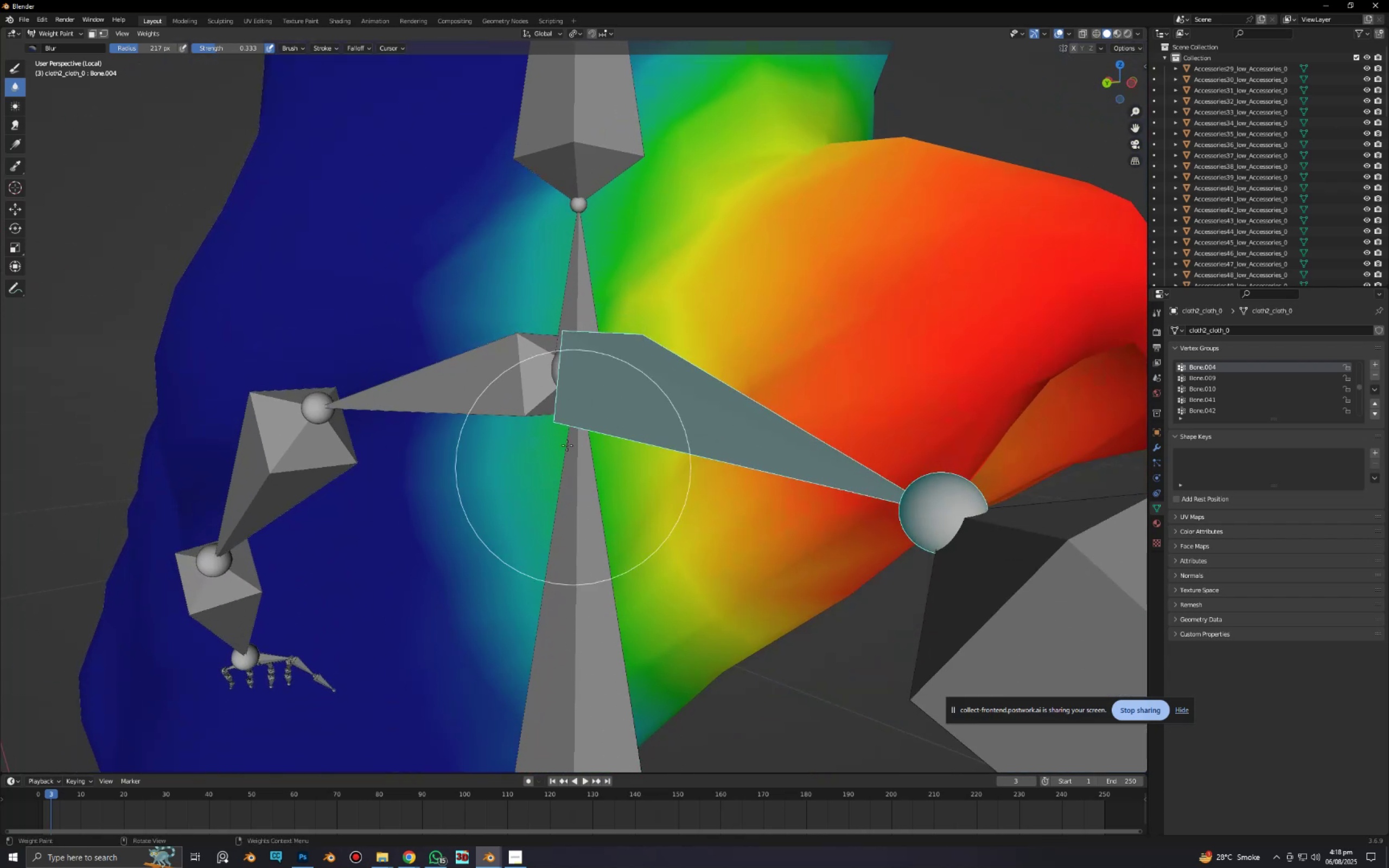 
left_click_drag(start_coordinate=[565, 438], to_coordinate=[631, 775])
 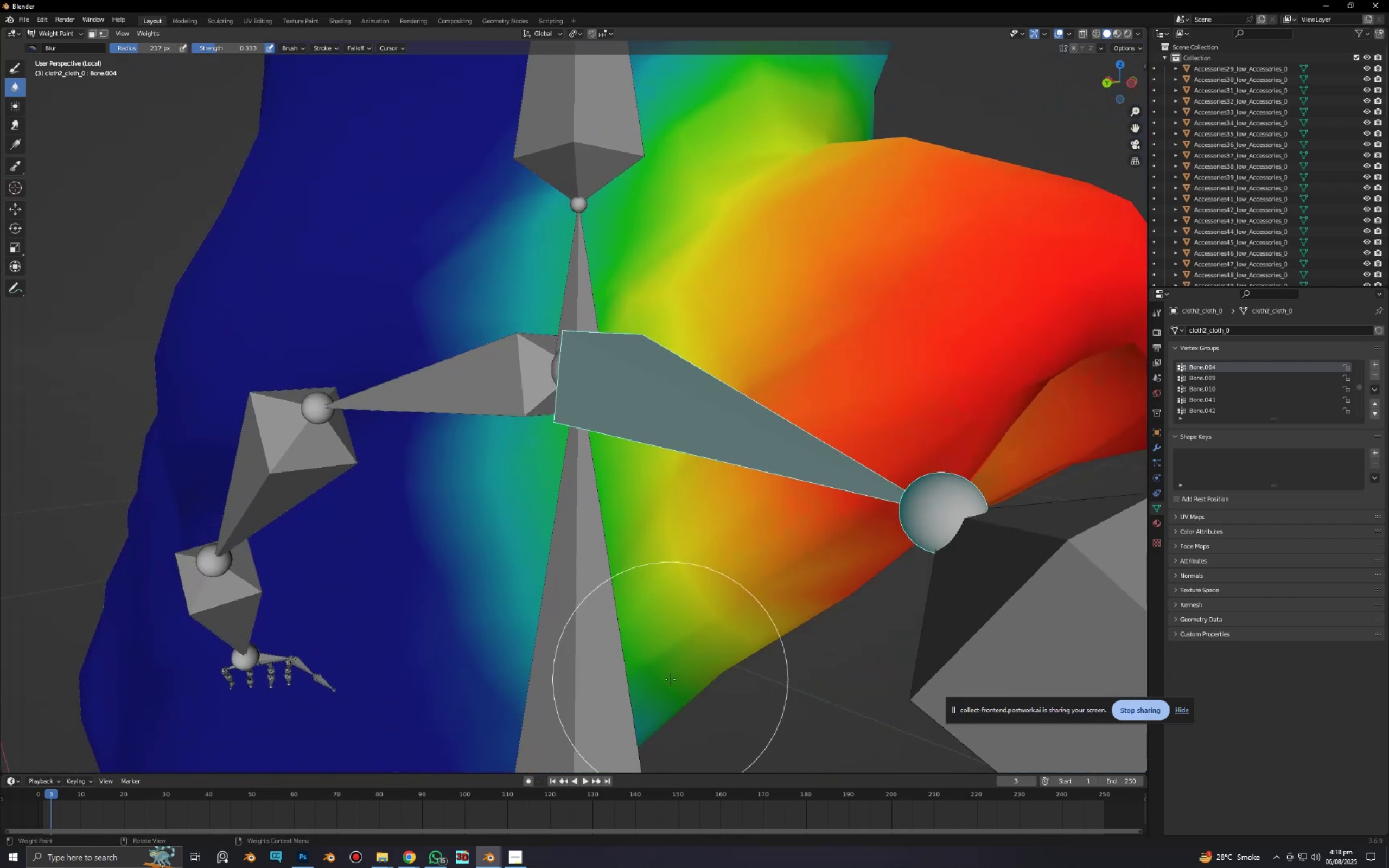 
scroll: coordinate [668, 658], scroll_direction: down, amount: 4.0
 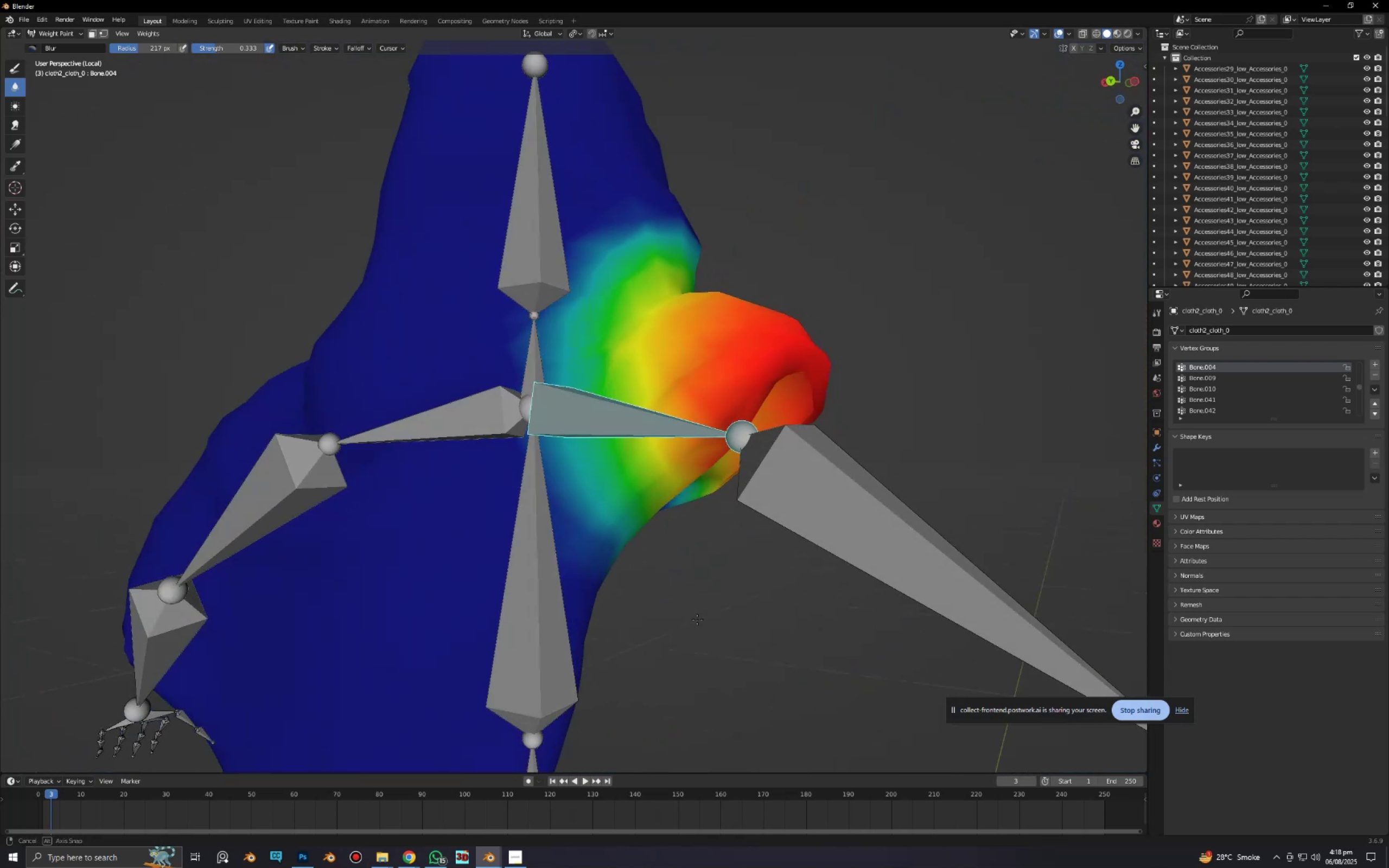 
key(Alt+AltLeft)
 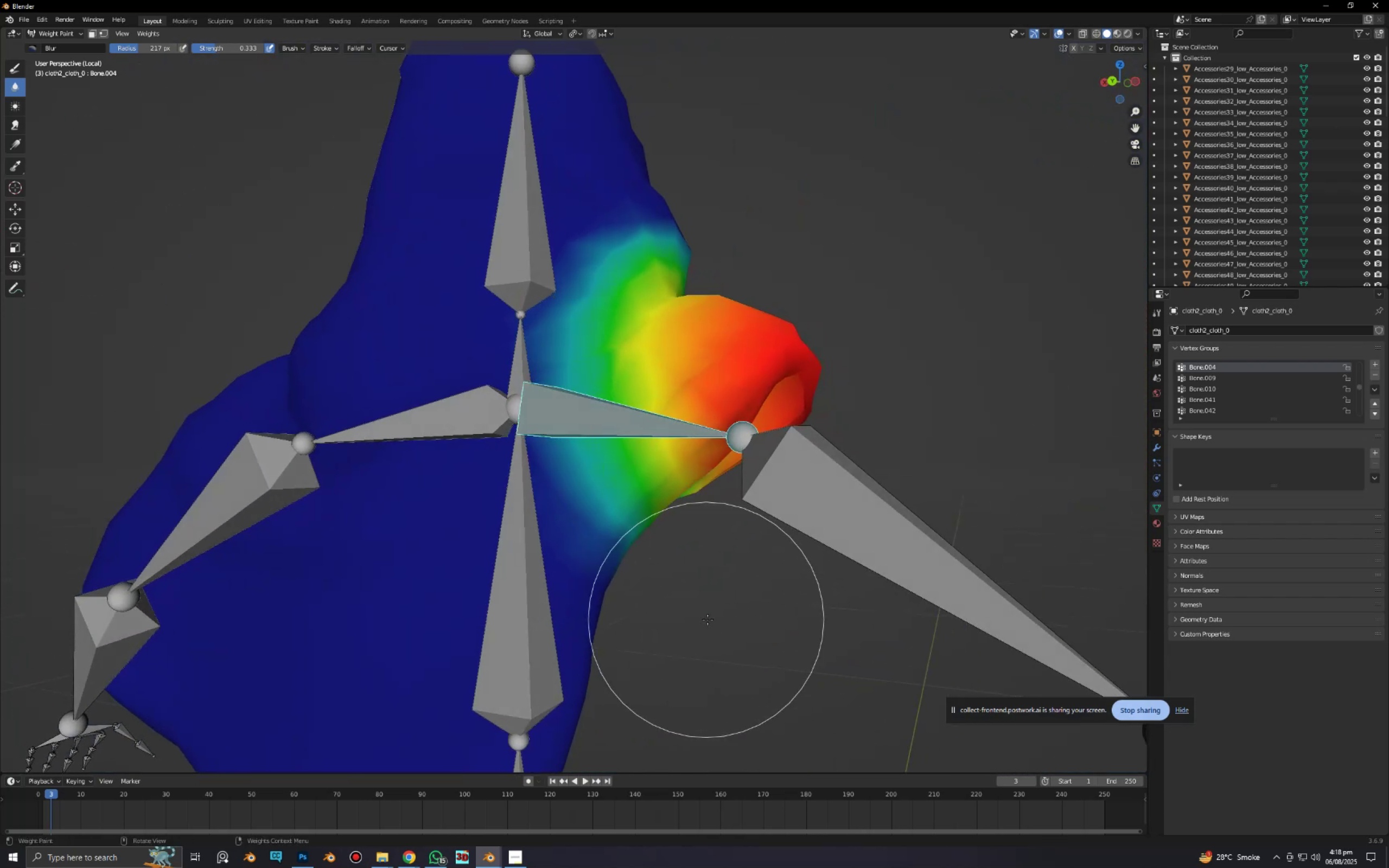 
key(Alt+AltLeft)
 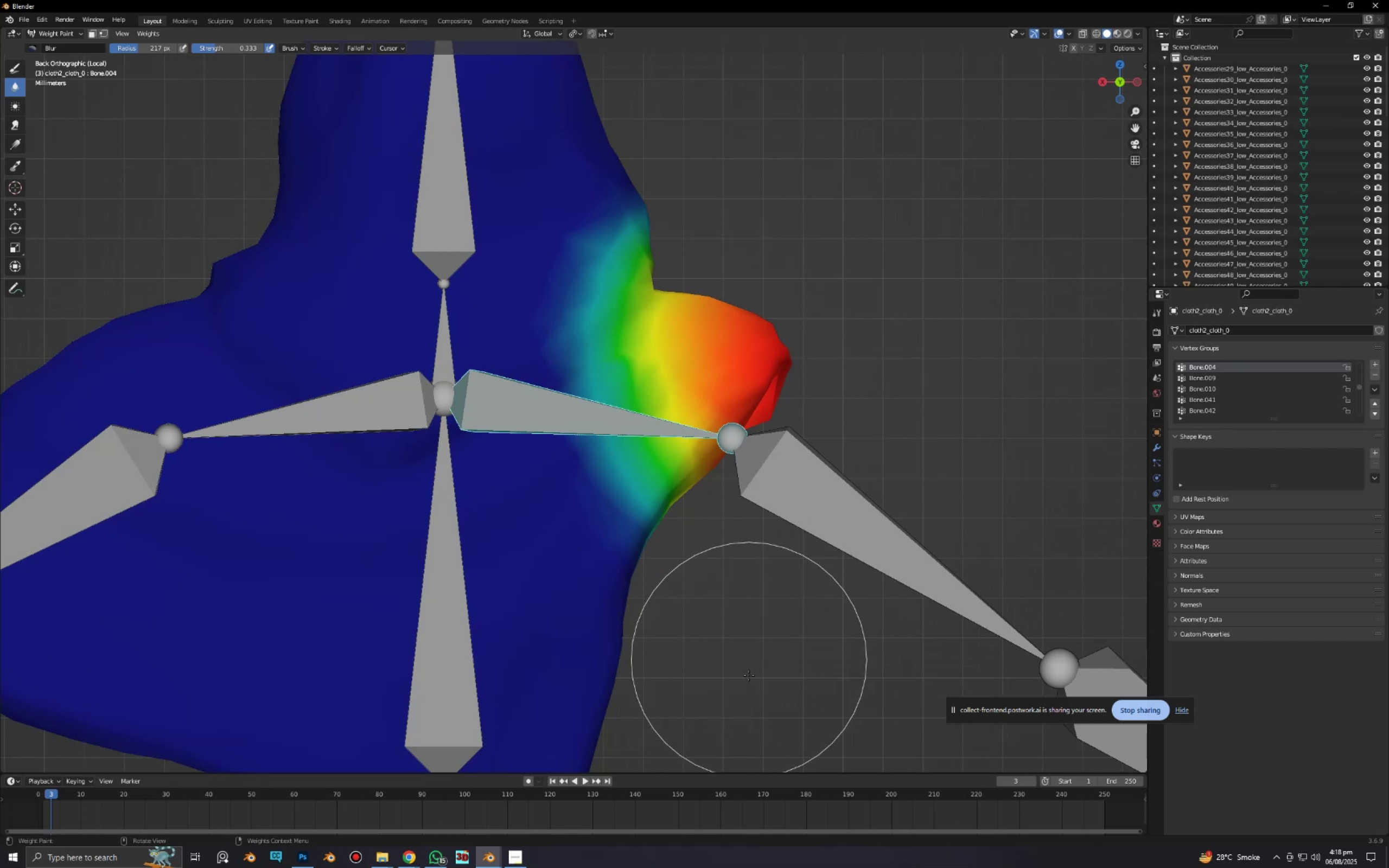 
key(R)
 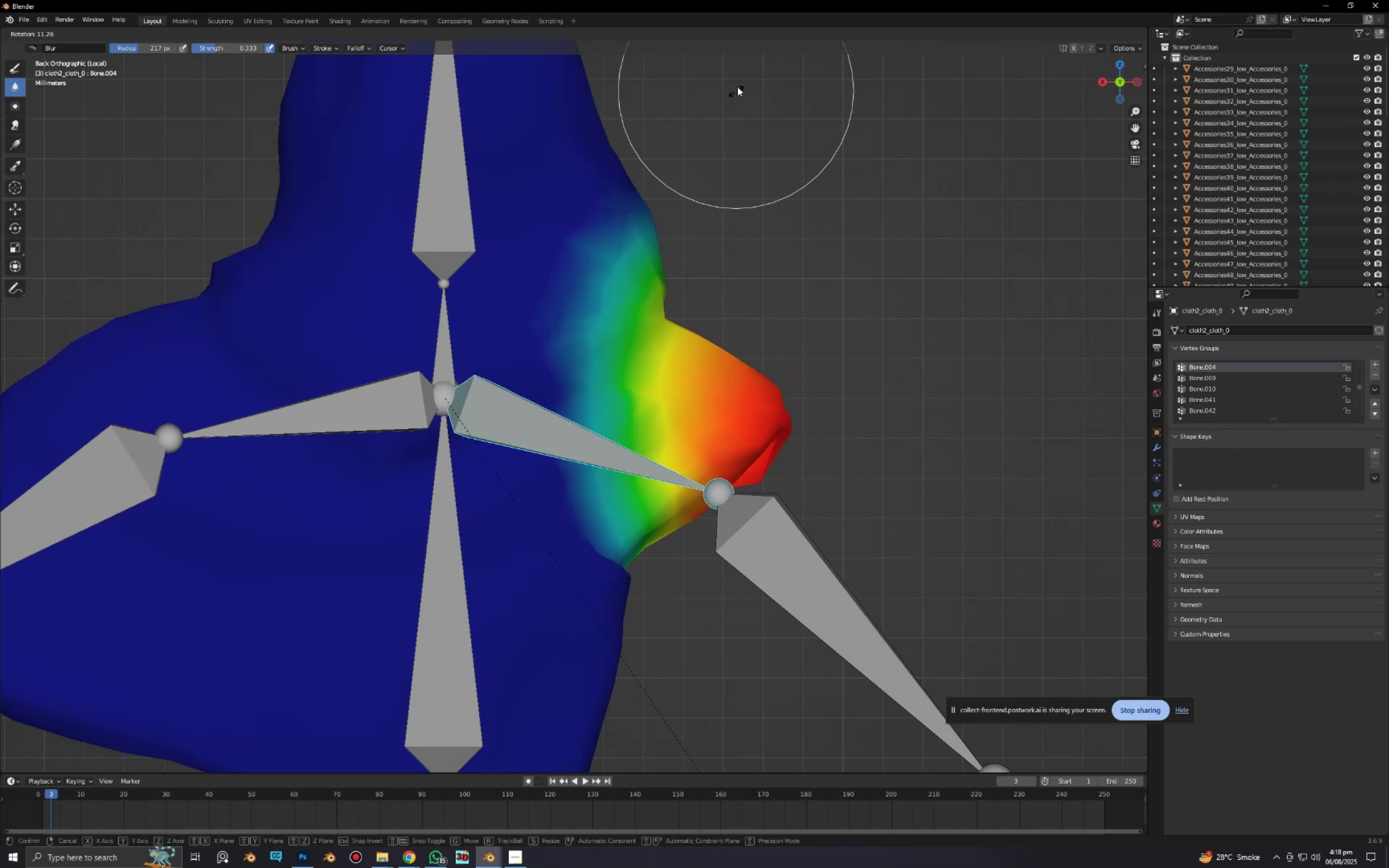 
hold_key(key=ControlLeft, duration=0.68)
left_click([384, 398])
 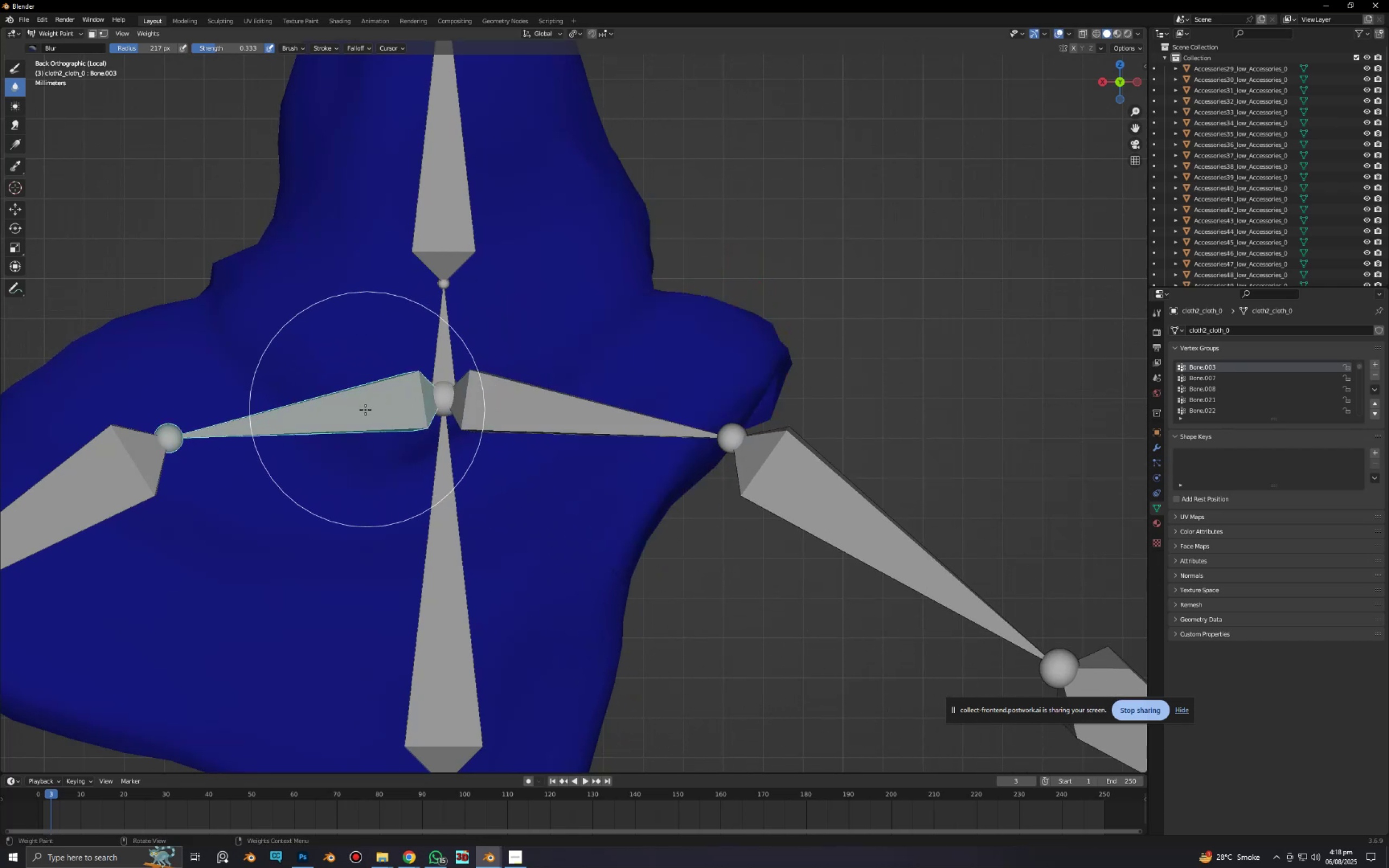 
scroll: coordinate [365, 419], scroll_direction: down, amount: 3.0
 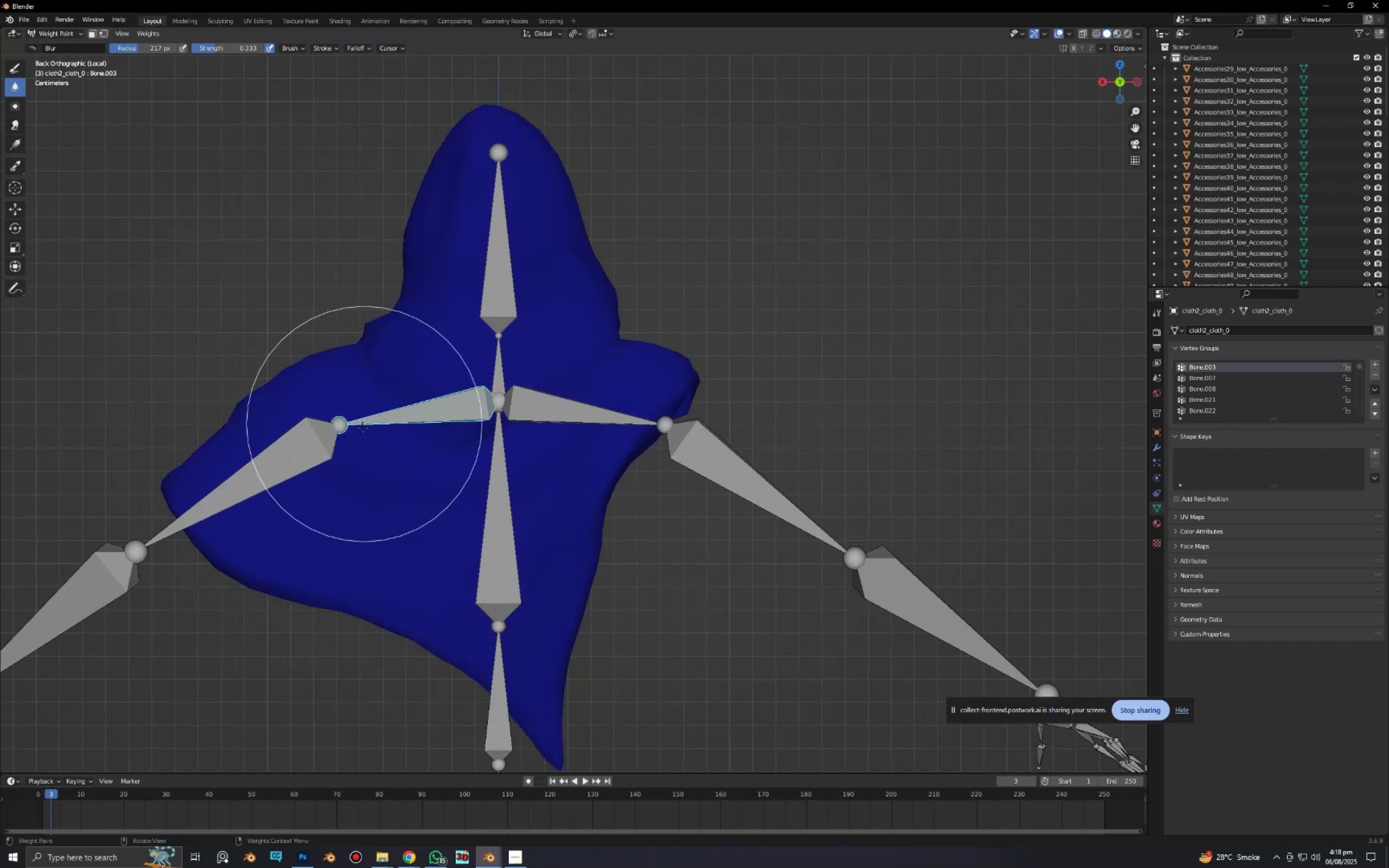 
hold_key(key=ShiftLeft, duration=0.46)
 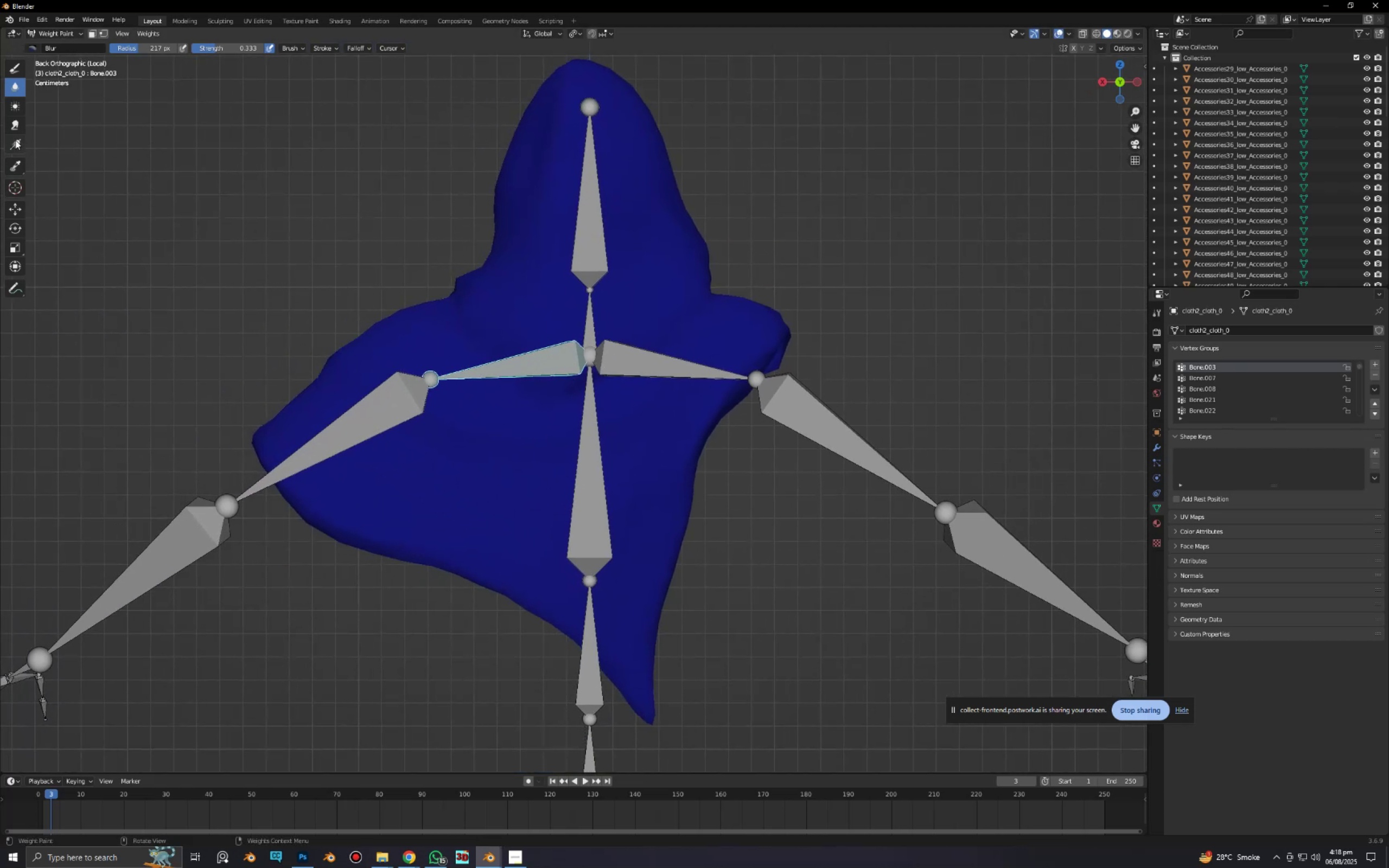 
left_click_drag(start_coordinate=[203, 385], to_coordinate=[577, 360])
 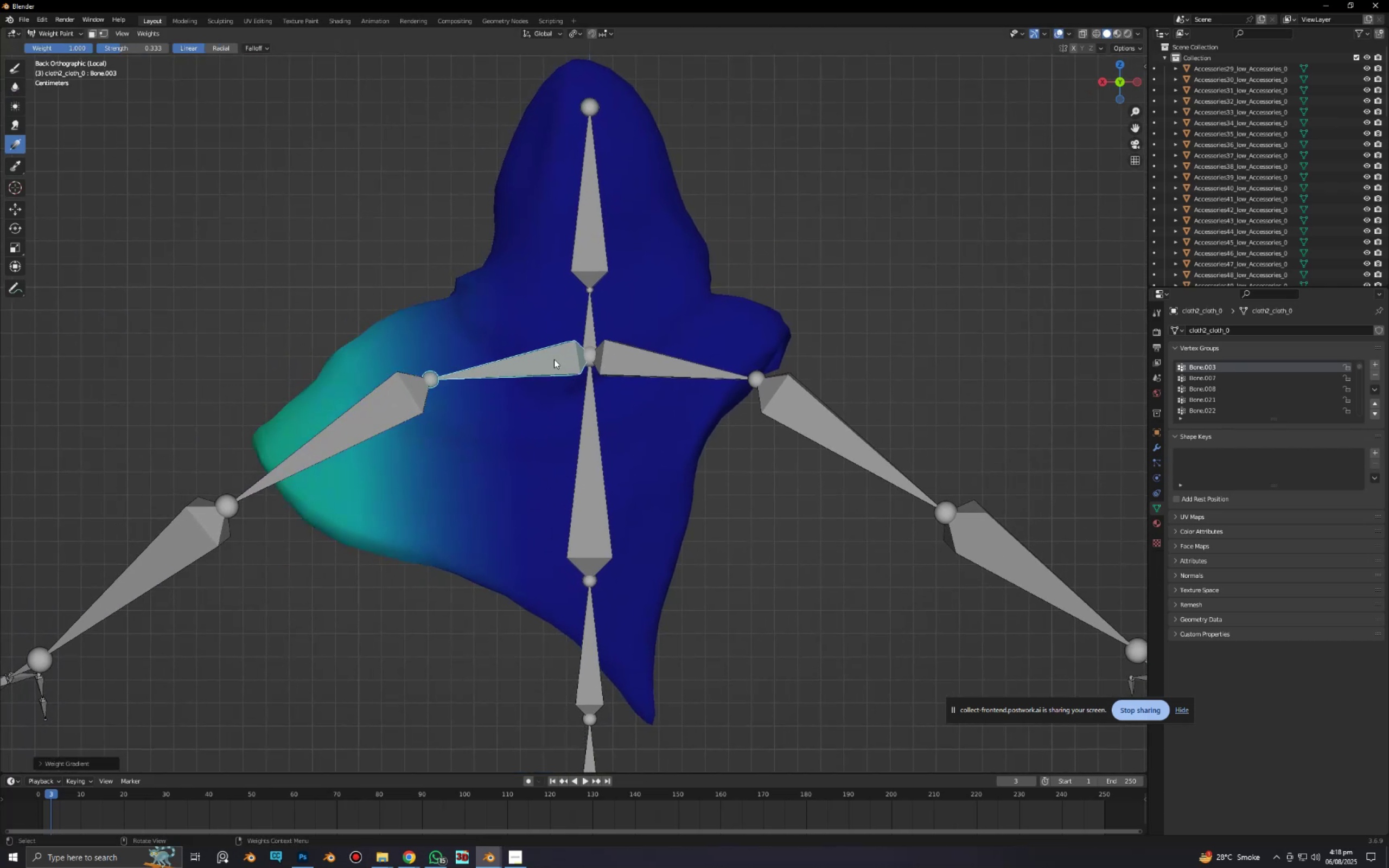 
key(Control+ControlLeft)
 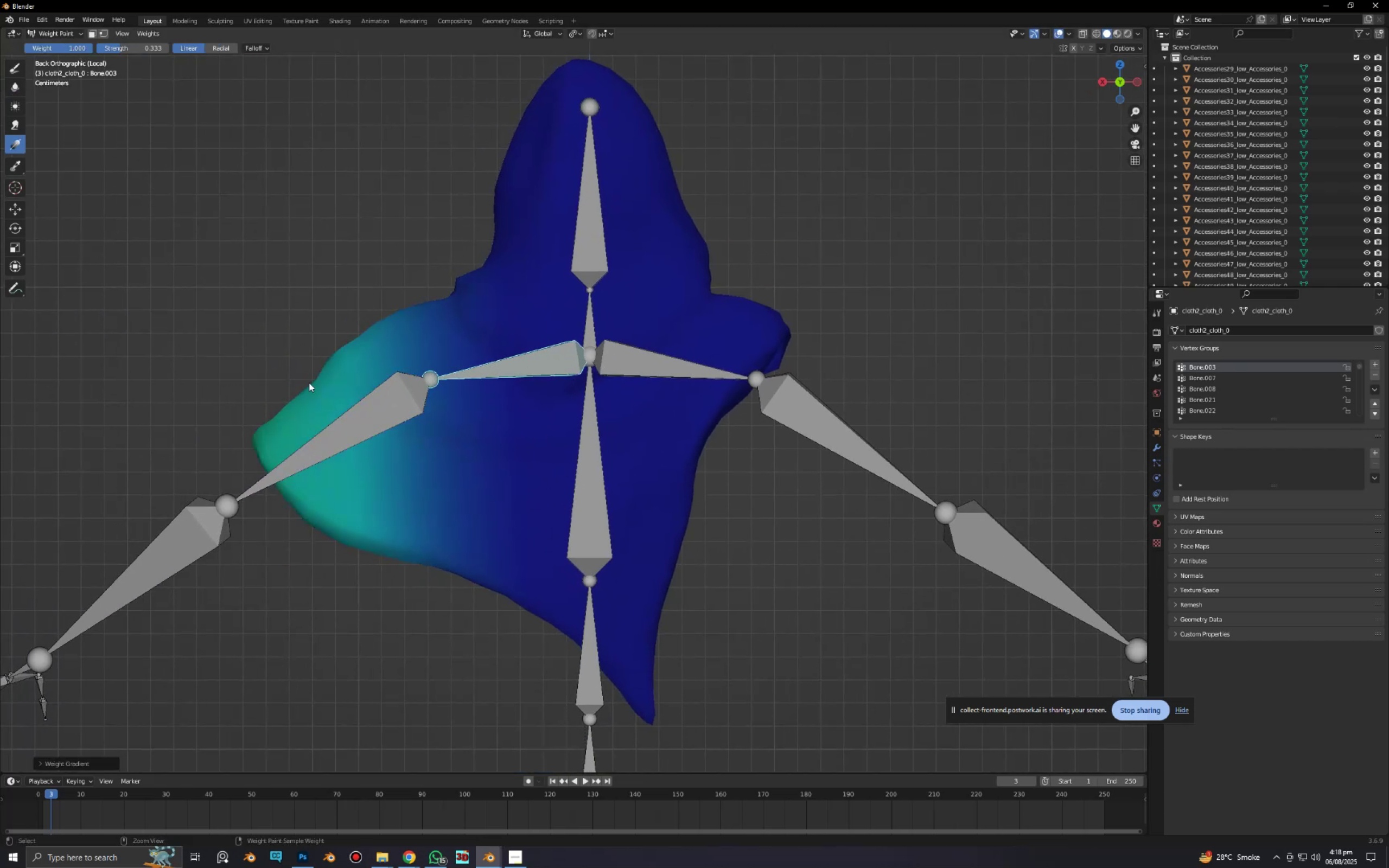 
key(Control+Z)
 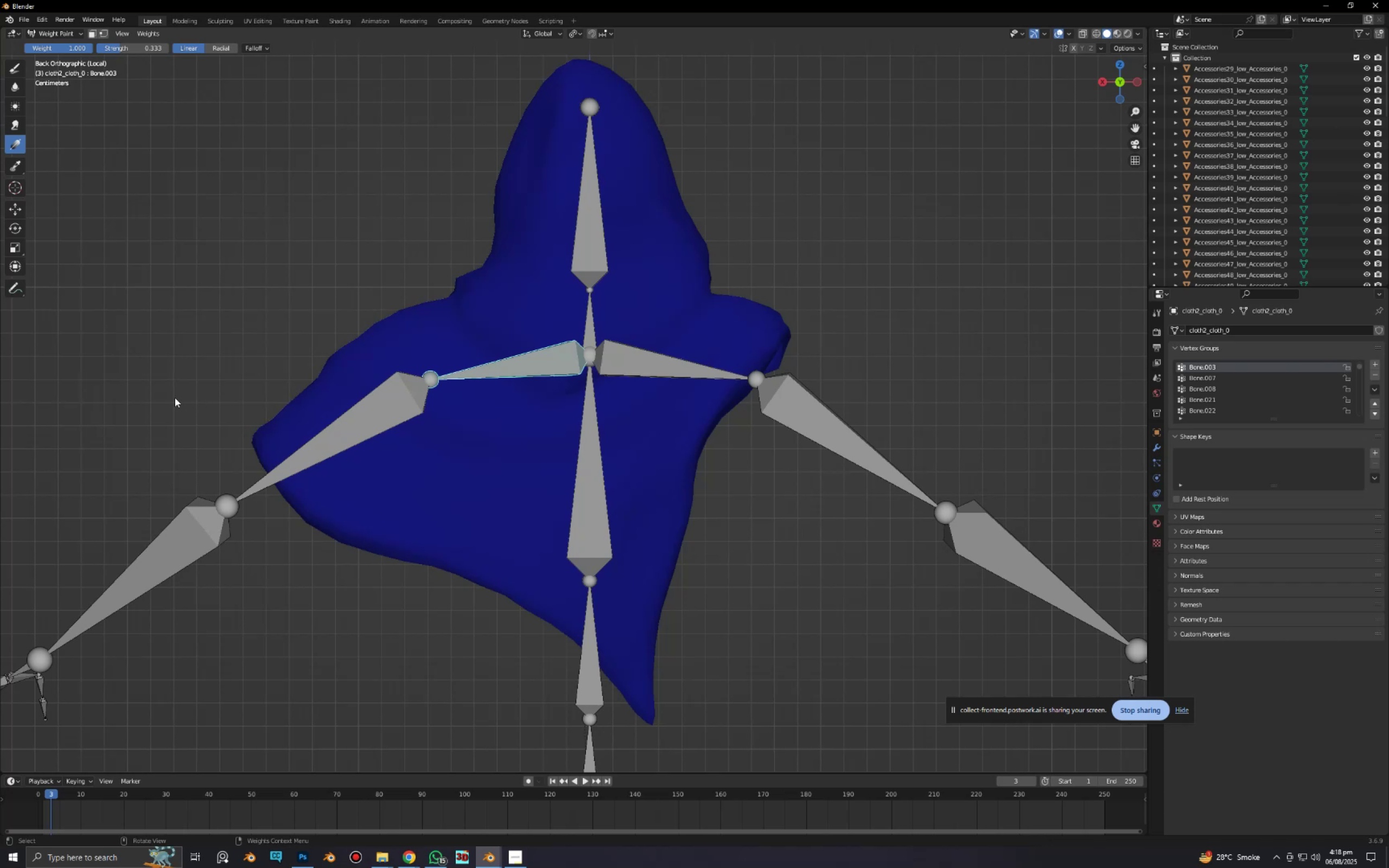 
key(Shift+ShiftLeft)
 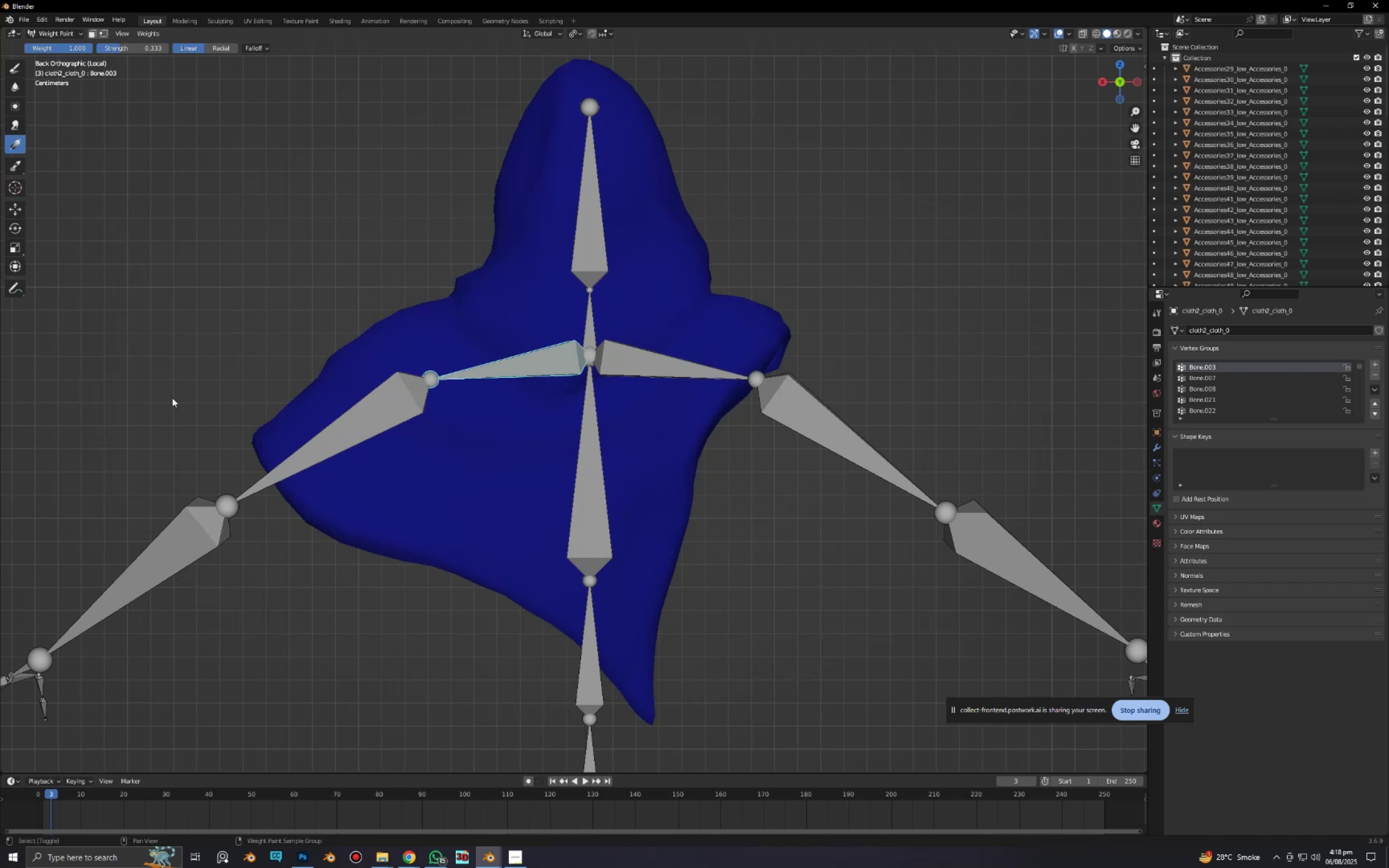 
key(Shift+F)
 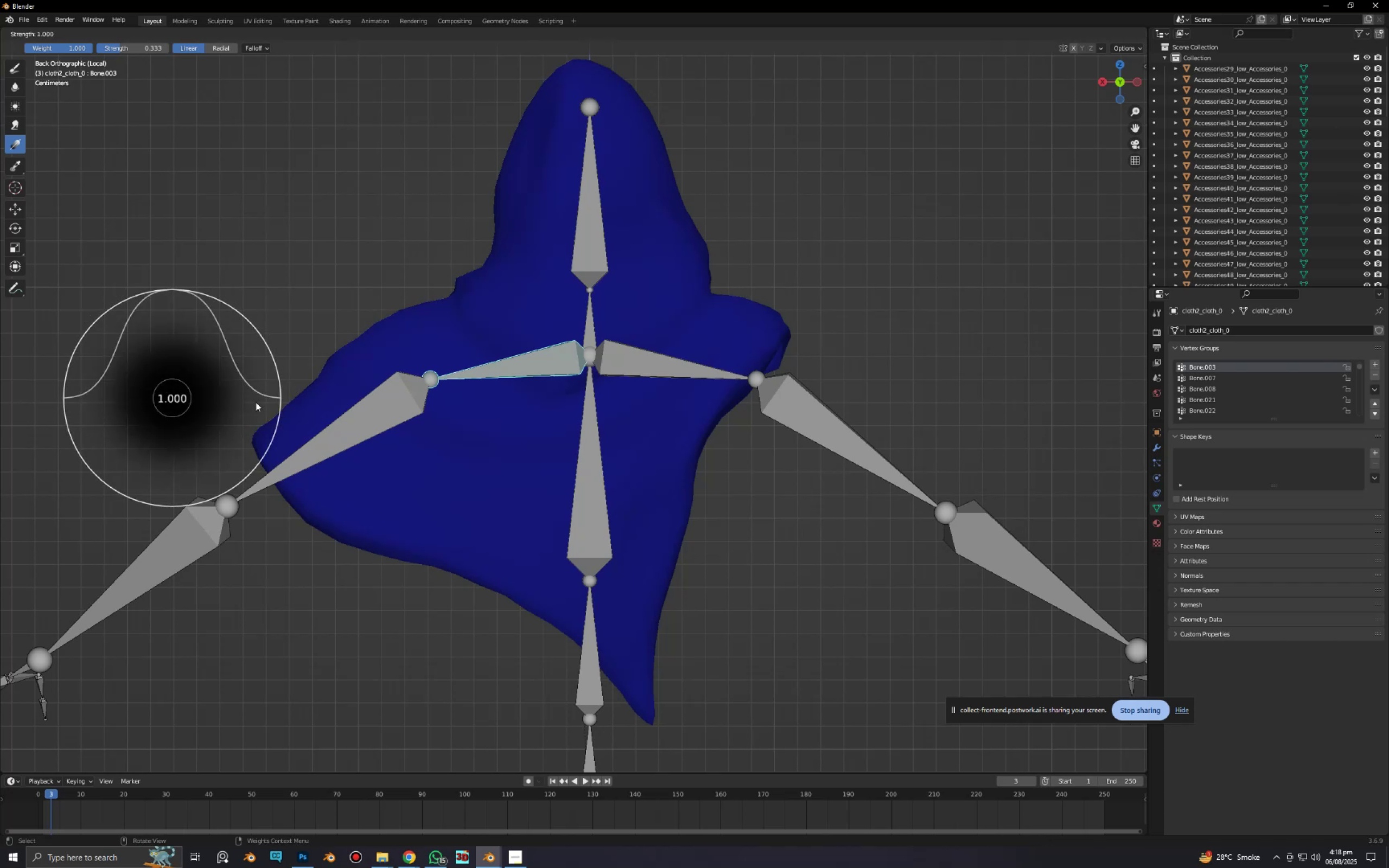 
left_click([274, 401])
 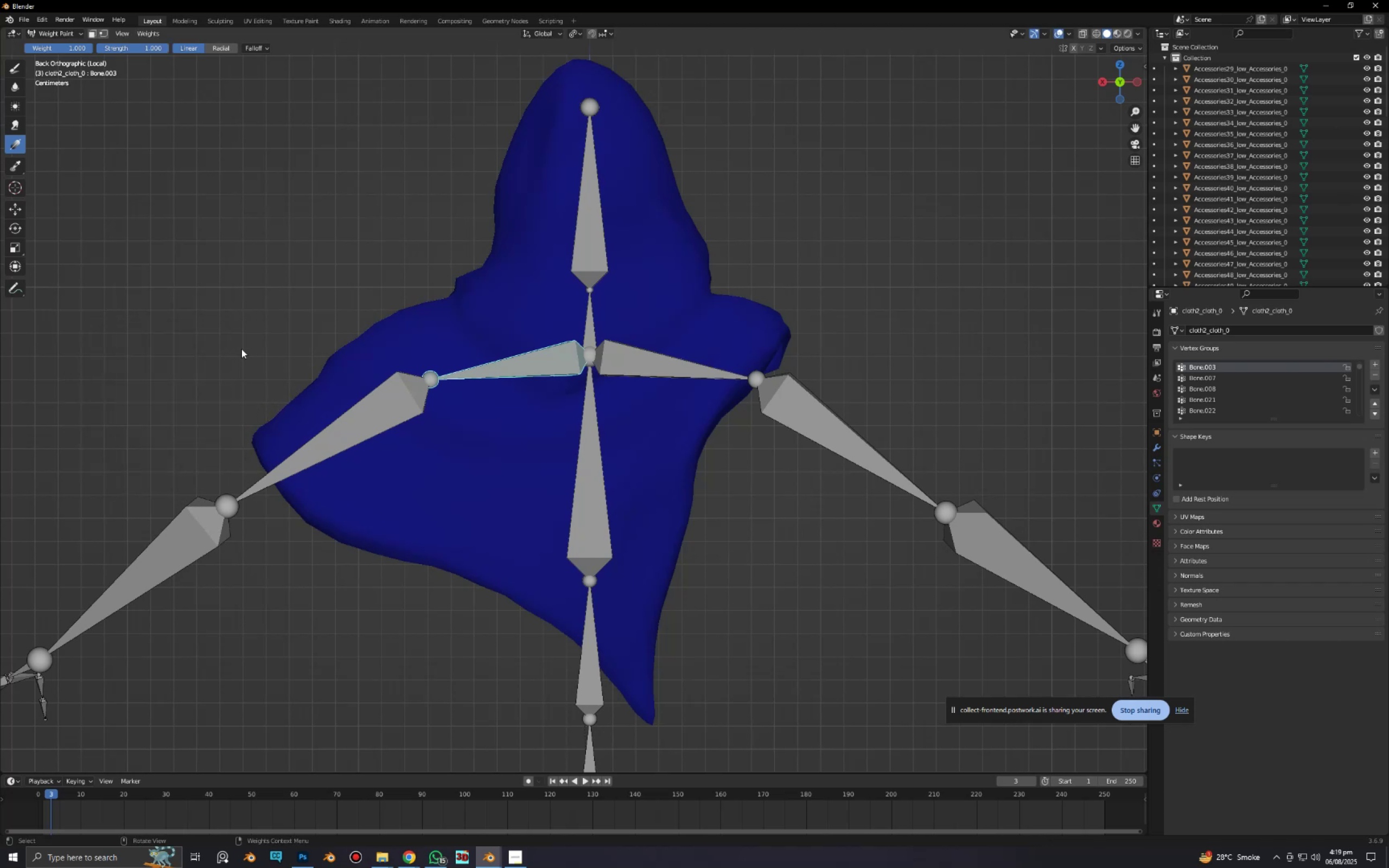 
left_click_drag(start_coordinate=[242, 348], to_coordinate=[648, 312])
 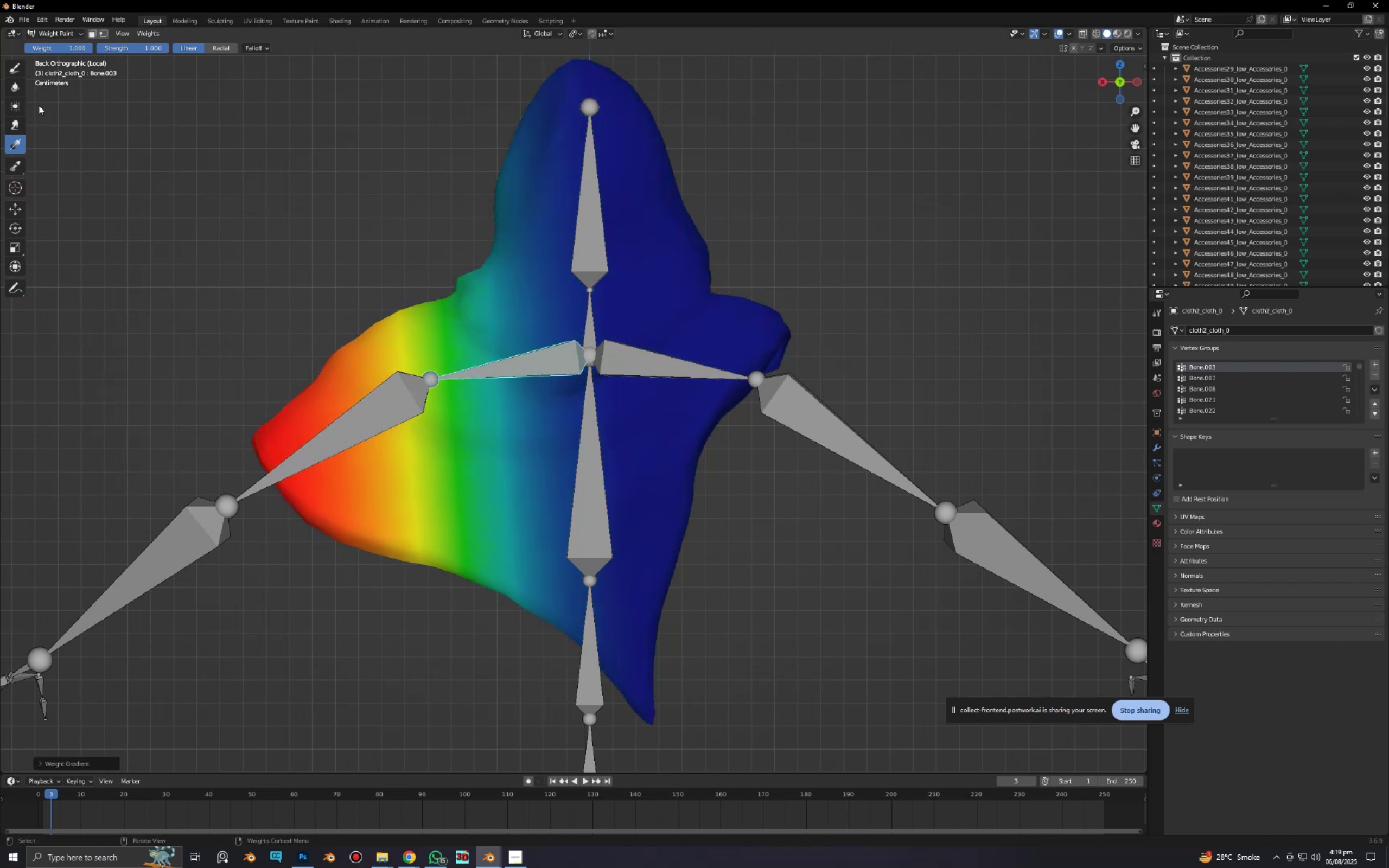 
left_click([8, 67])
 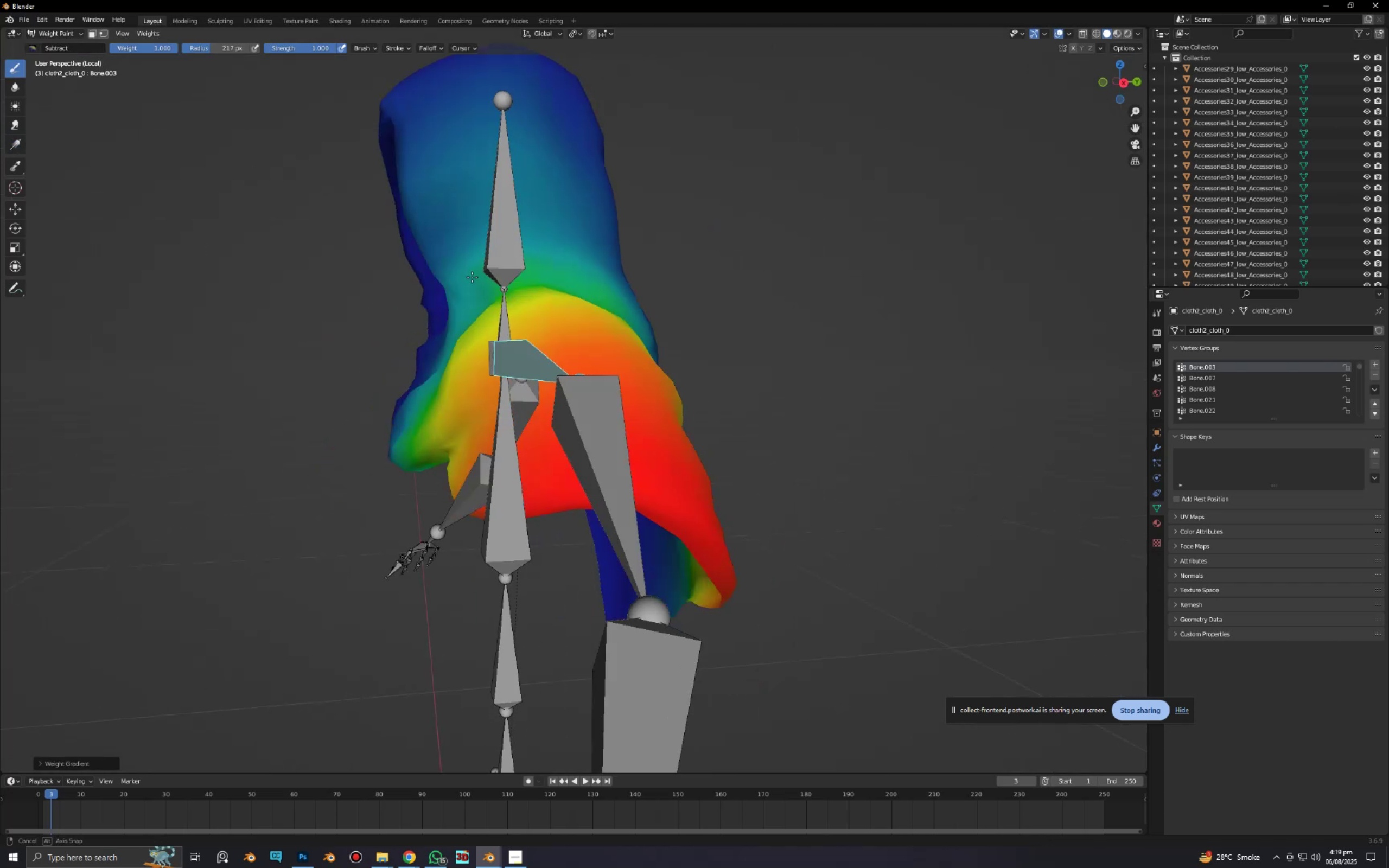 
key(Alt+AltLeft)
 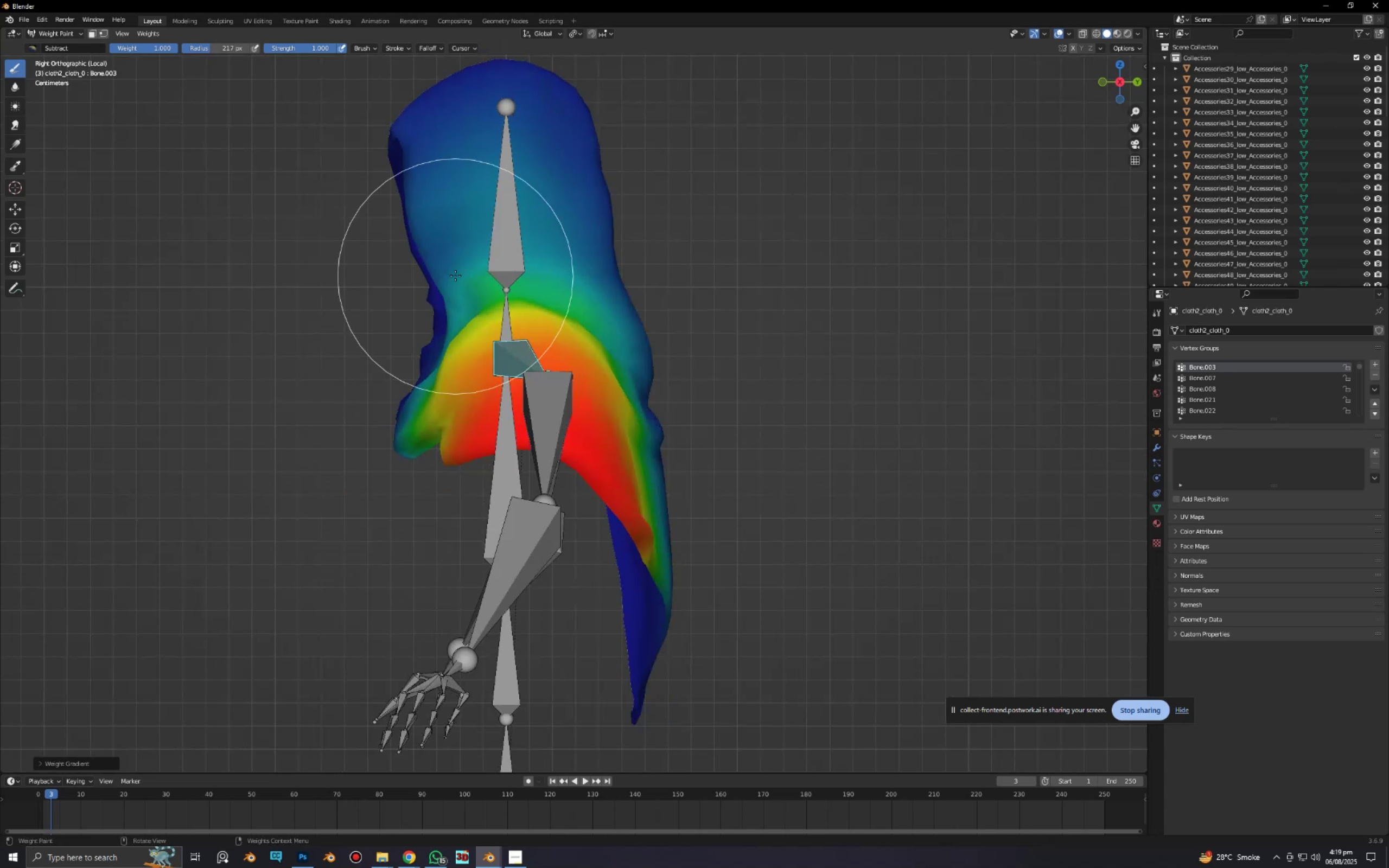 
scroll: coordinate [572, 551], scroll_direction: up, amount: 5.0
 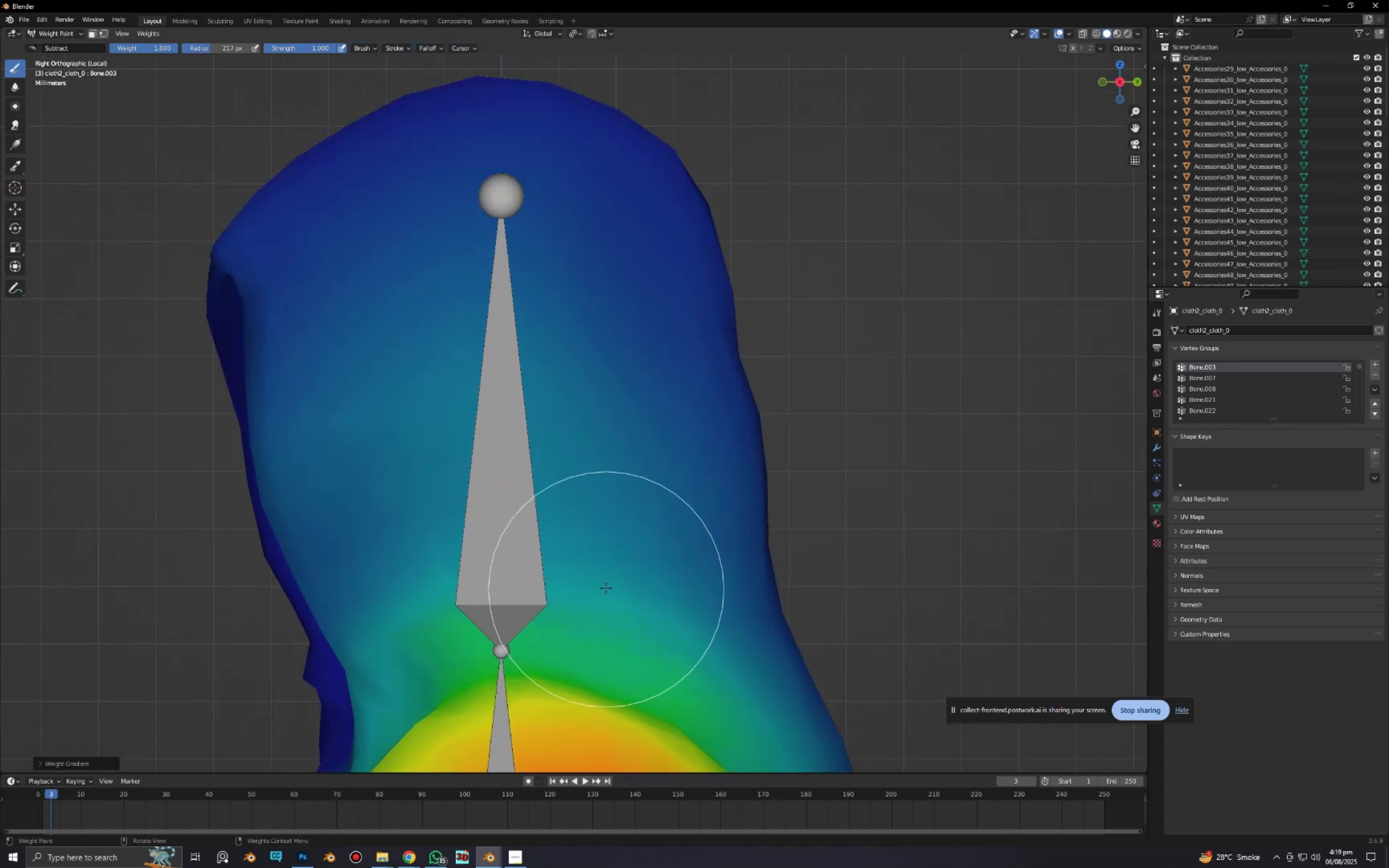 
hold_key(key=ShiftLeft, duration=0.35)
 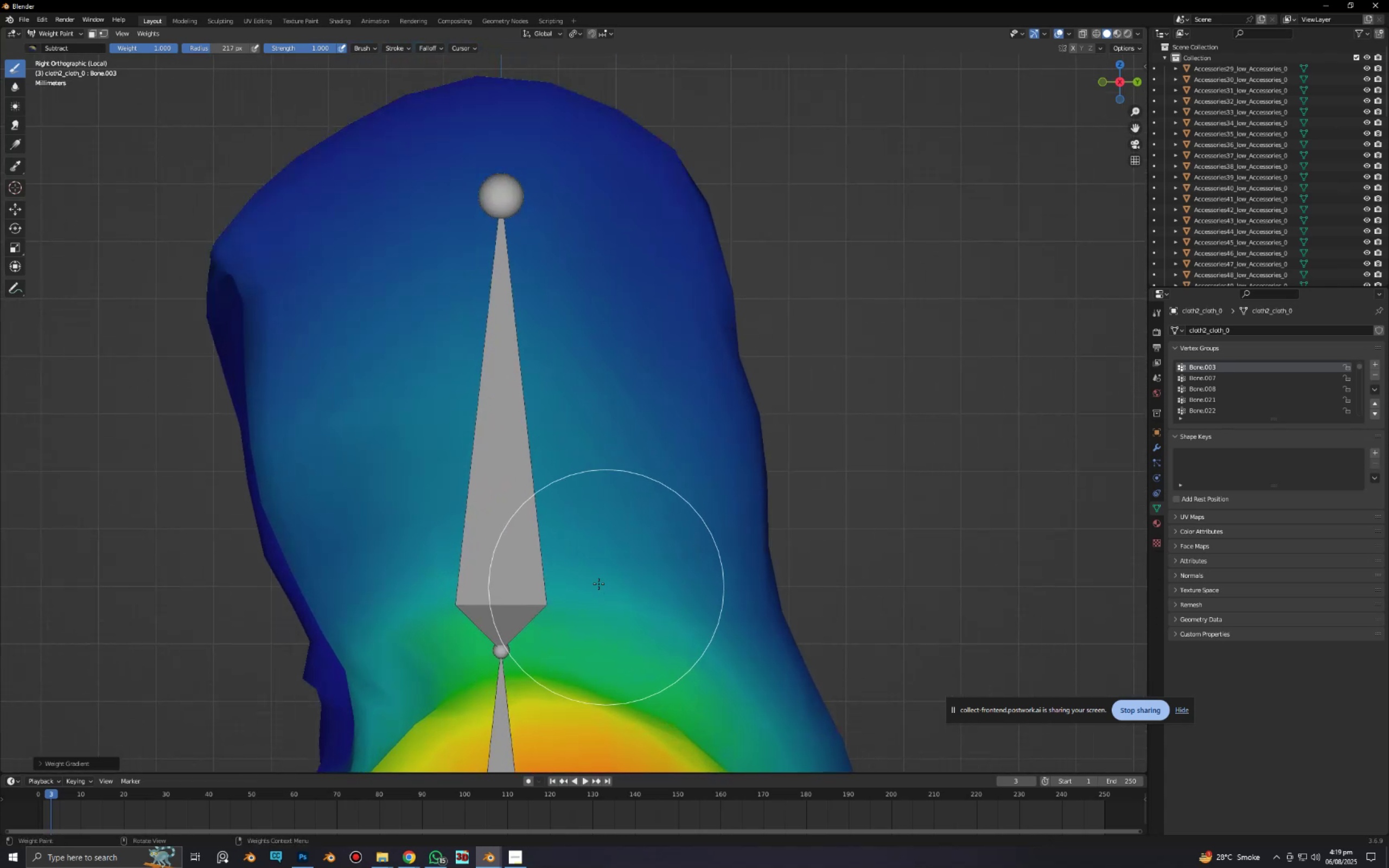 
left_click_drag(start_coordinate=[595, 327], to_coordinate=[592, 260])
 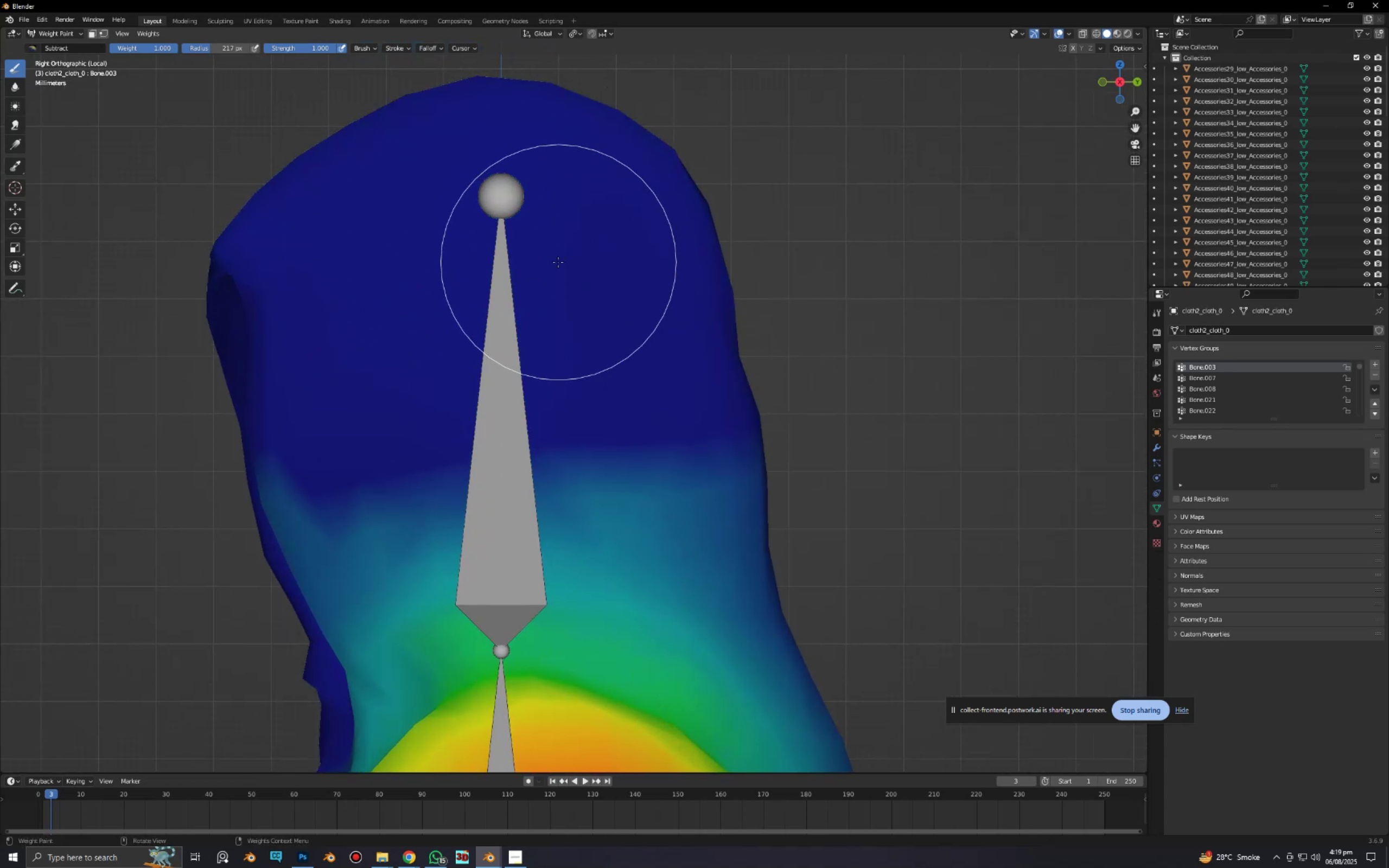 
scroll: coordinate [518, 285], scroll_direction: down, amount: 3.0
 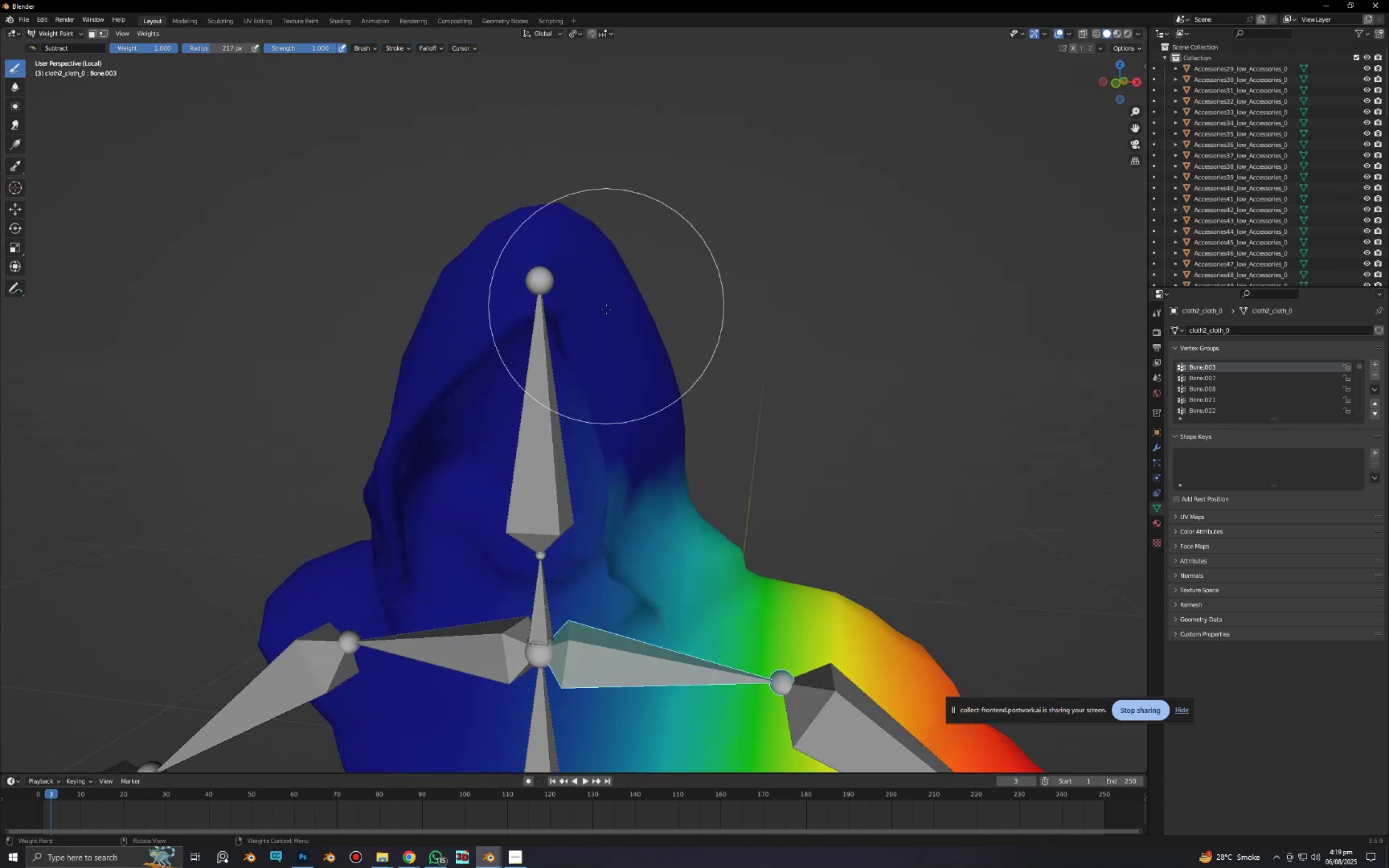 
left_click_drag(start_coordinate=[596, 205], to_coordinate=[690, 388])
 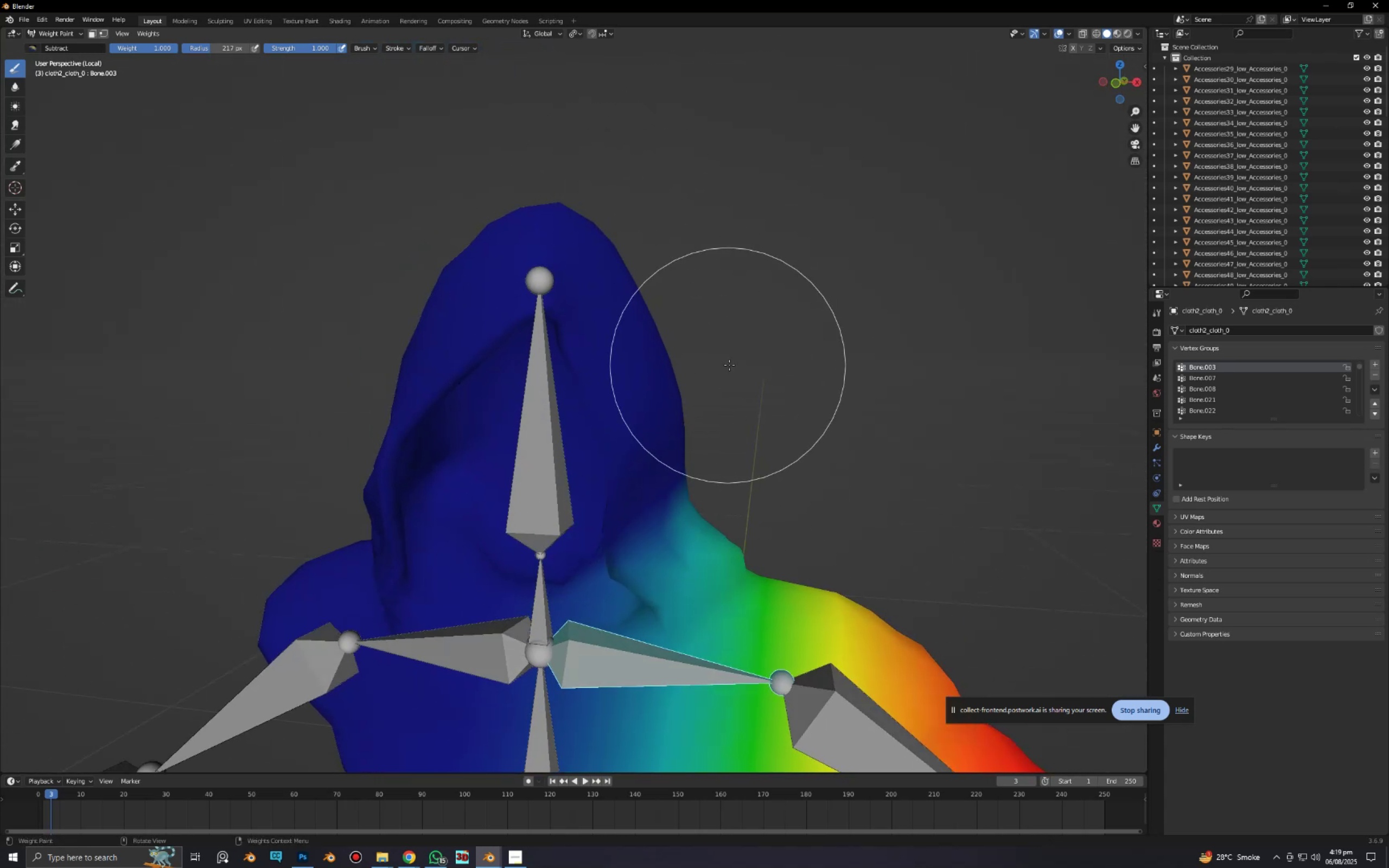 
scroll: coordinate [716, 378], scroll_direction: down, amount: 2.0
 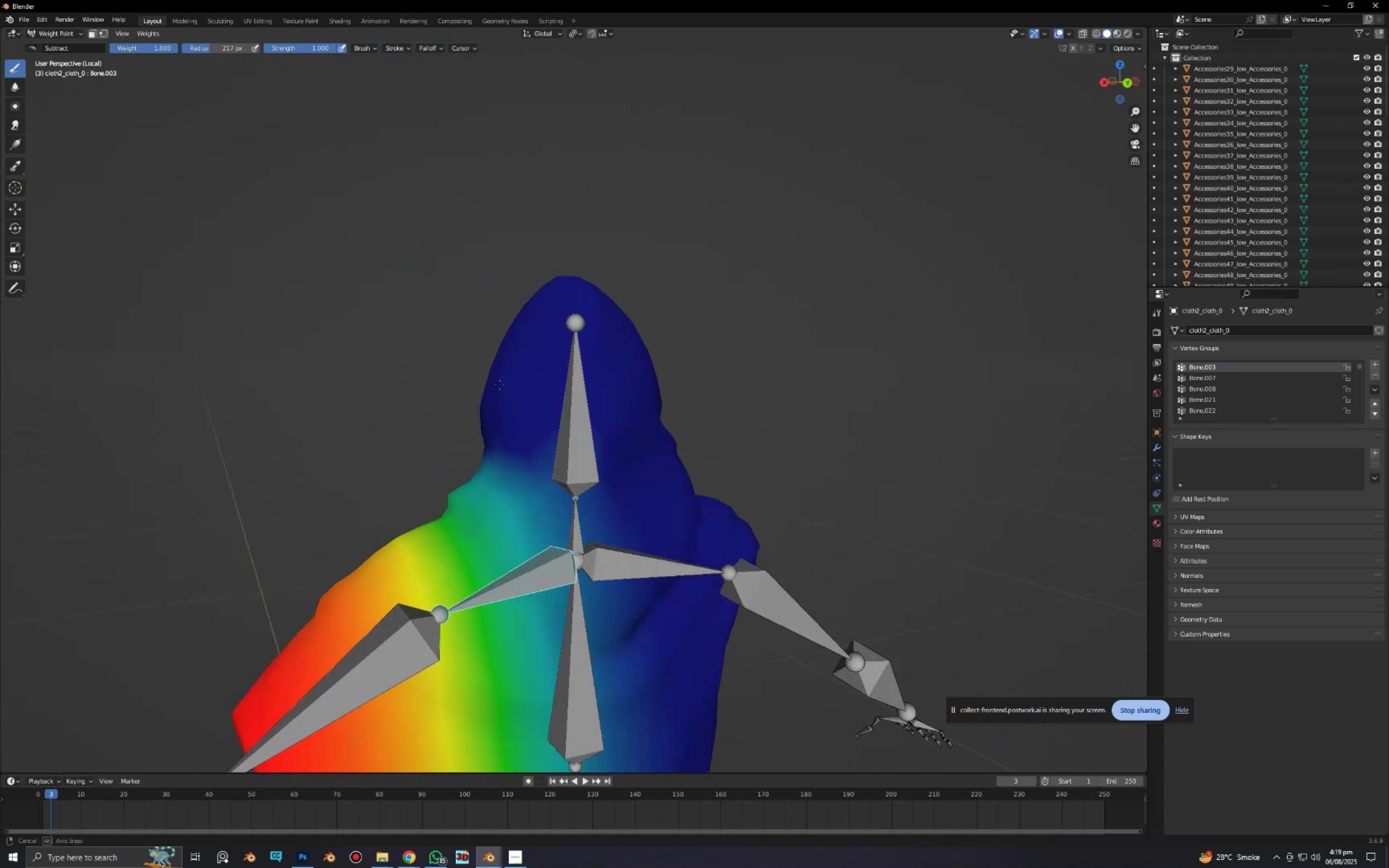 
key(Alt+AltLeft)
 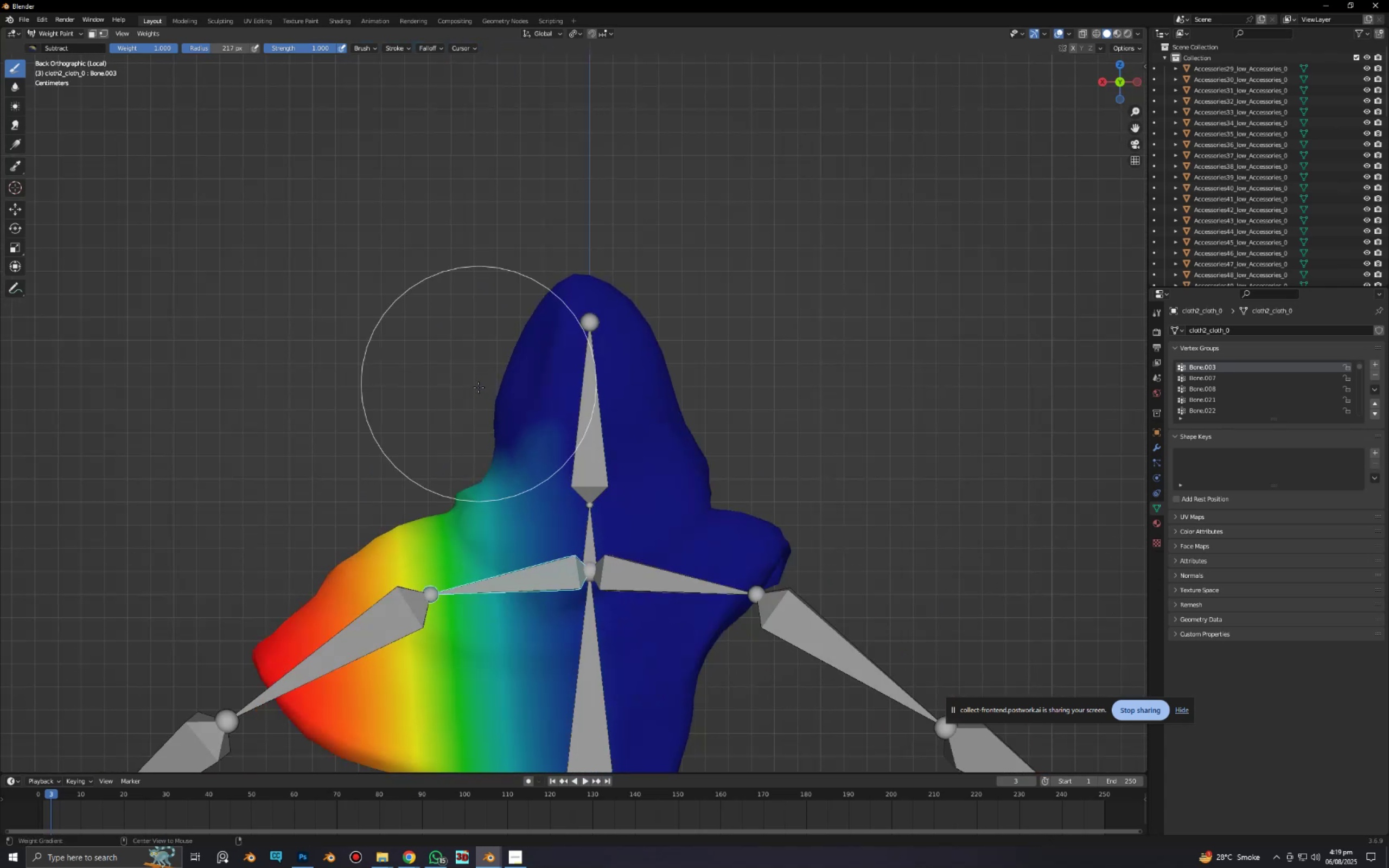 
hold_key(key=ShiftLeft, duration=0.38)
 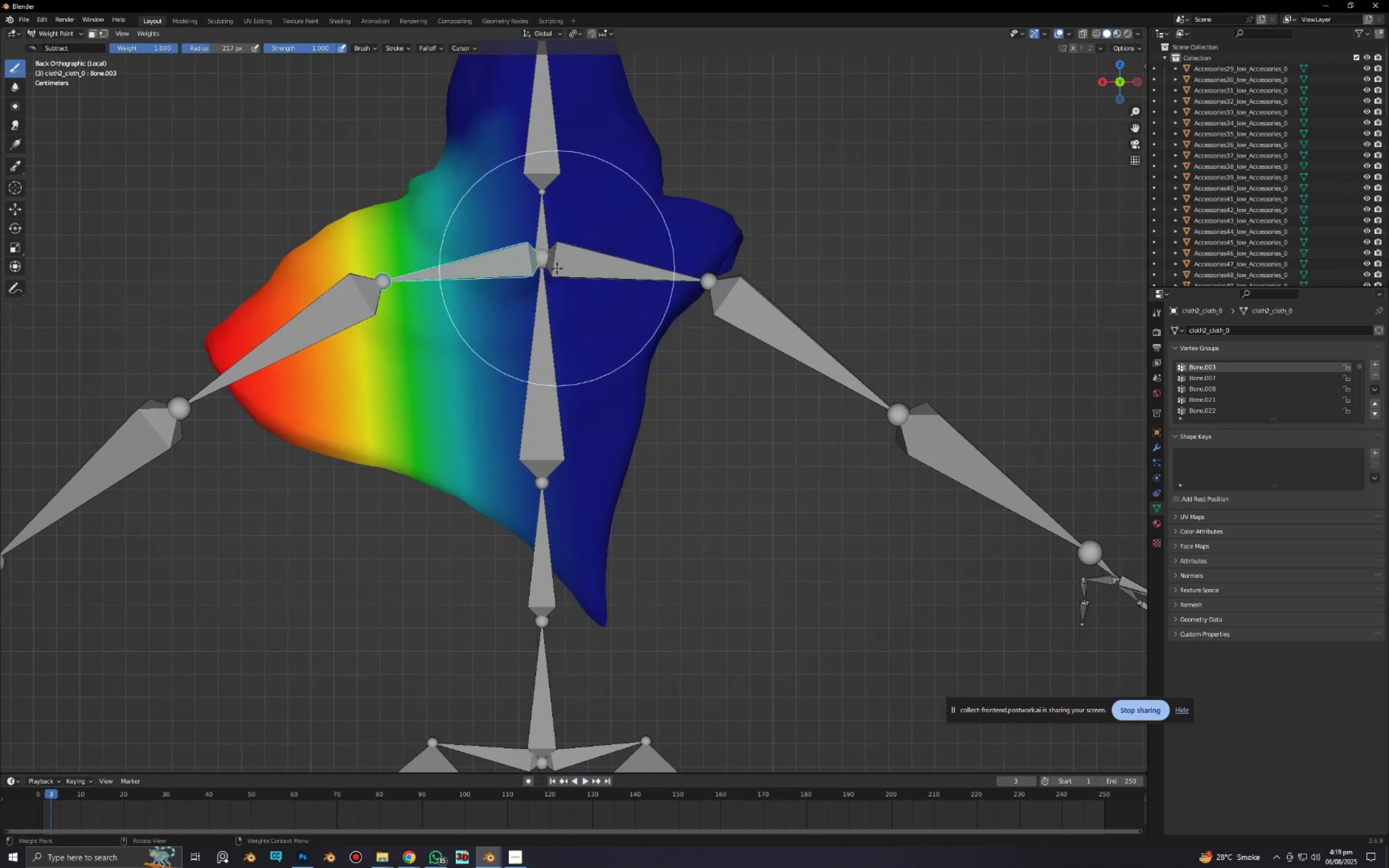 
scroll: coordinate [557, 269], scroll_direction: up, amount: 2.0
 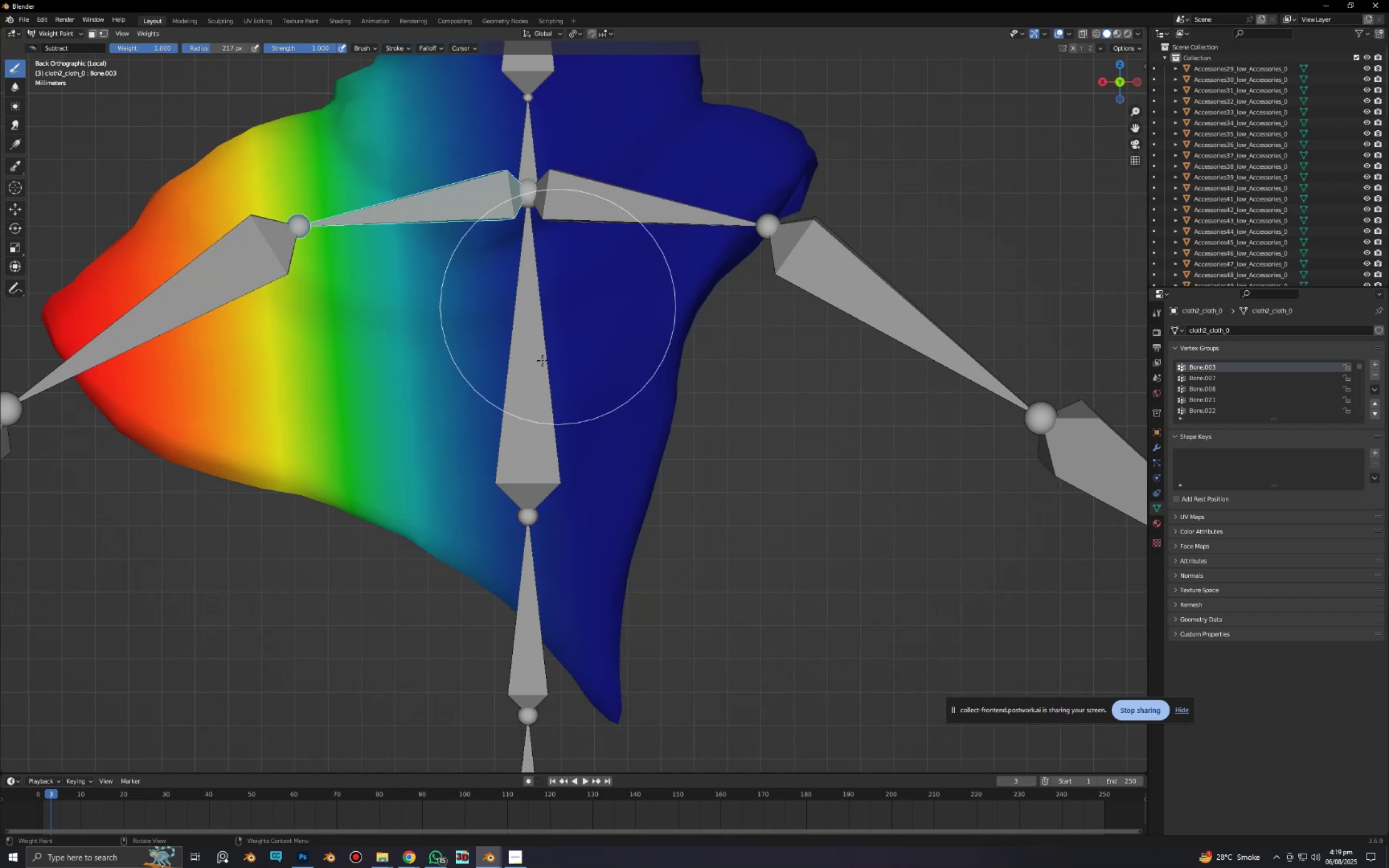 
key(Shift+ShiftLeft)
 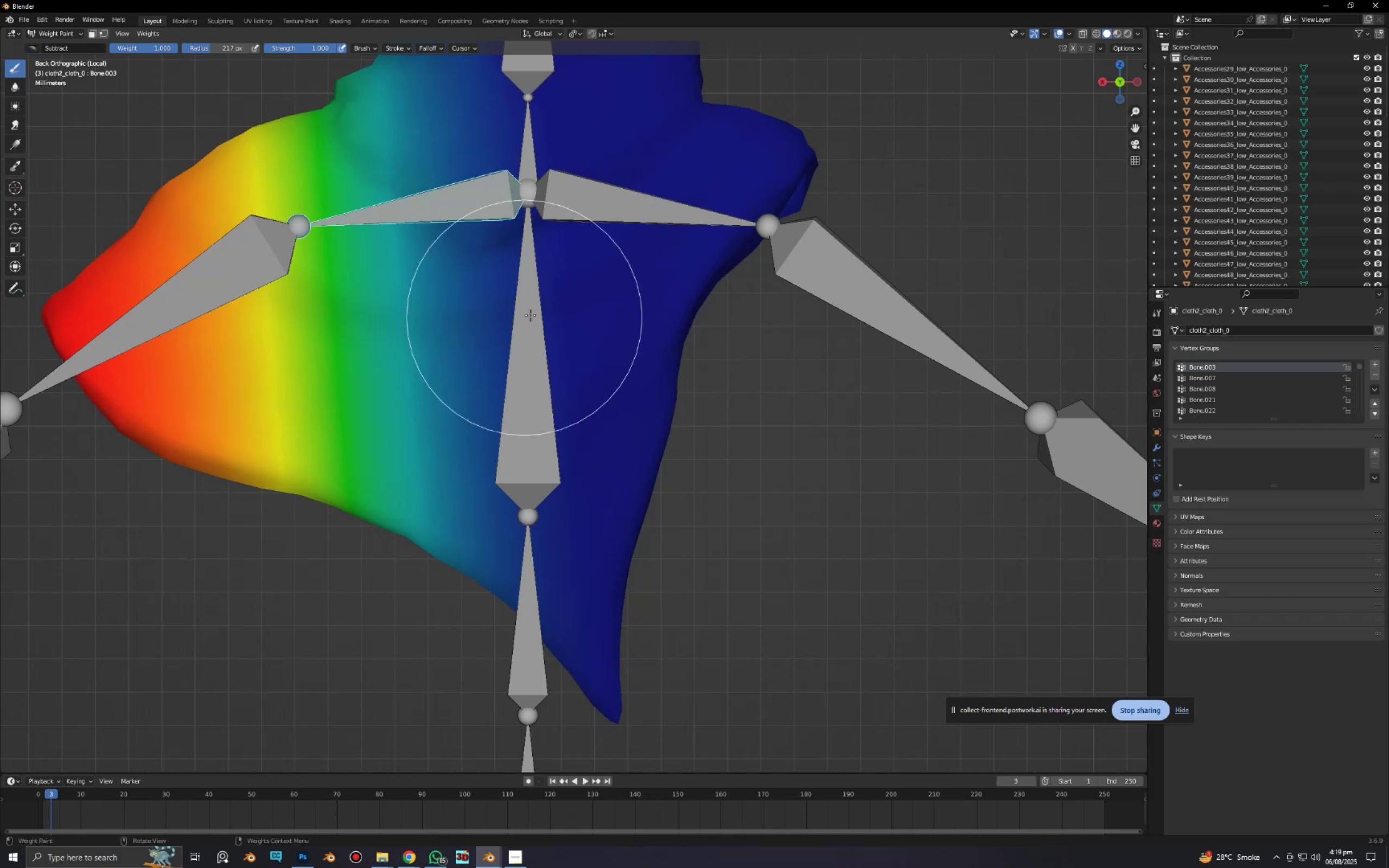 
left_click_drag(start_coordinate=[549, 343], to_coordinate=[476, 239])
 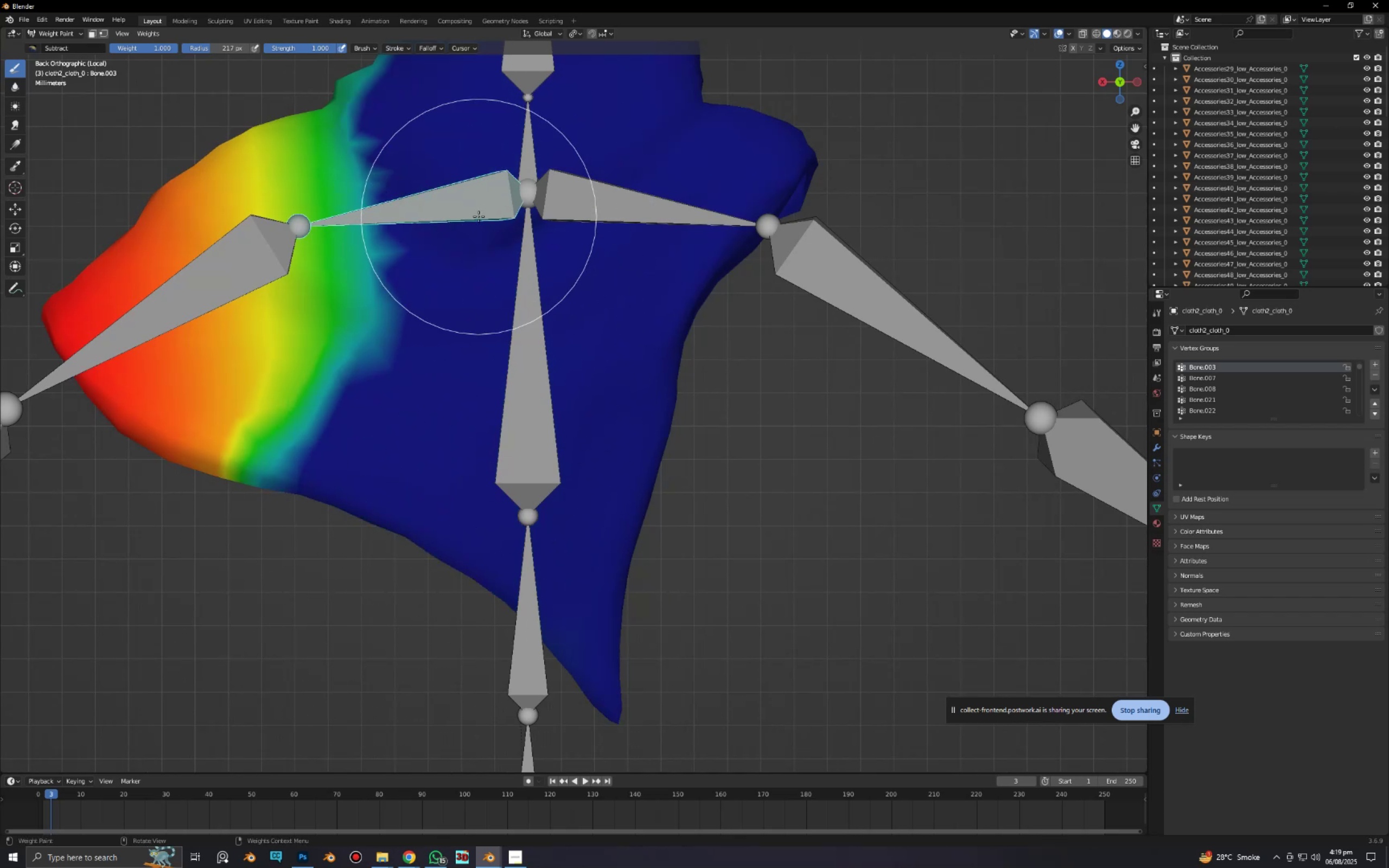 
hold_key(key=ShiftLeft, duration=0.42)
 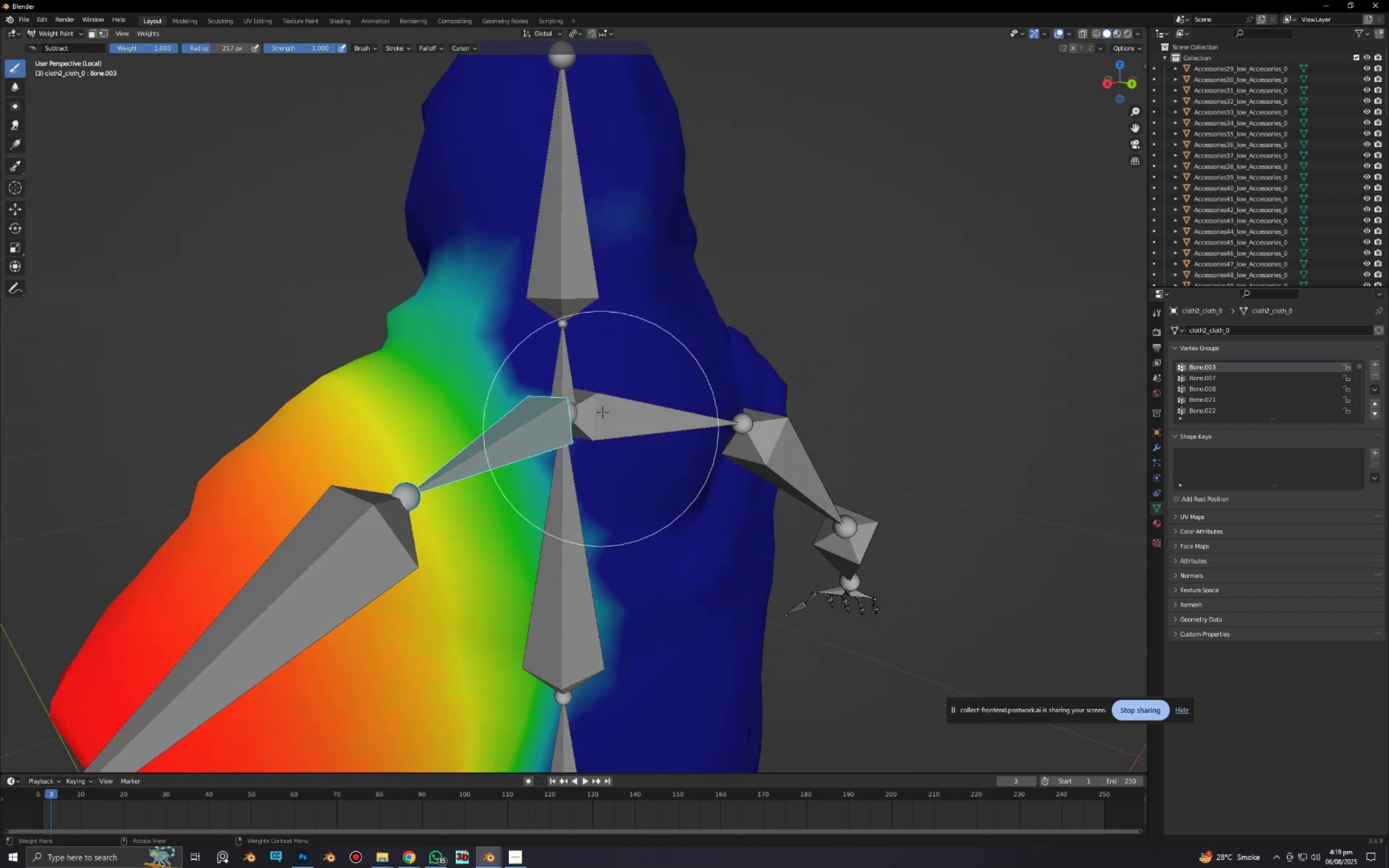 
left_click_drag(start_coordinate=[570, 340], to_coordinate=[290, 244])
 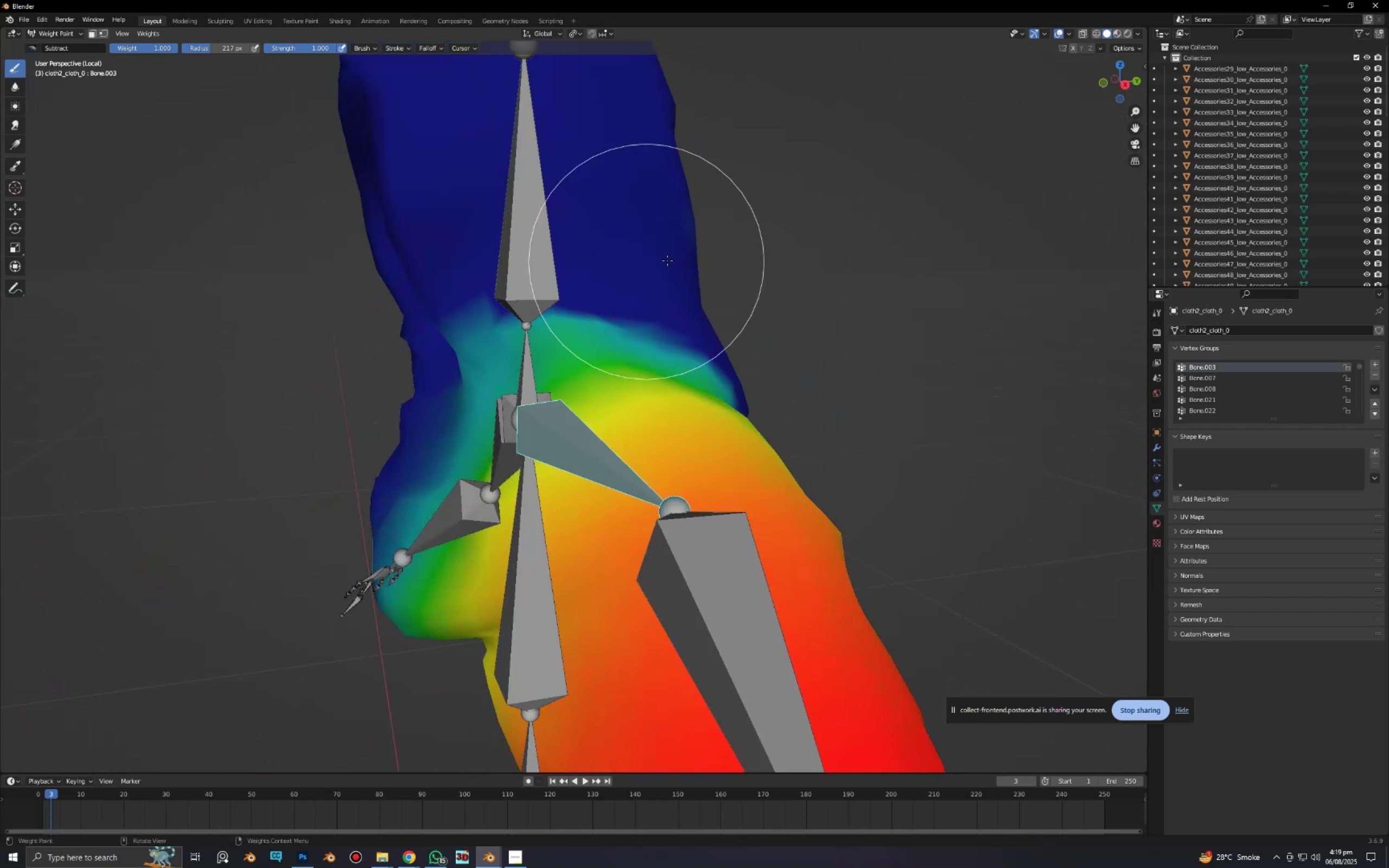 
left_click_drag(start_coordinate=[693, 260], to_coordinate=[226, 431])
 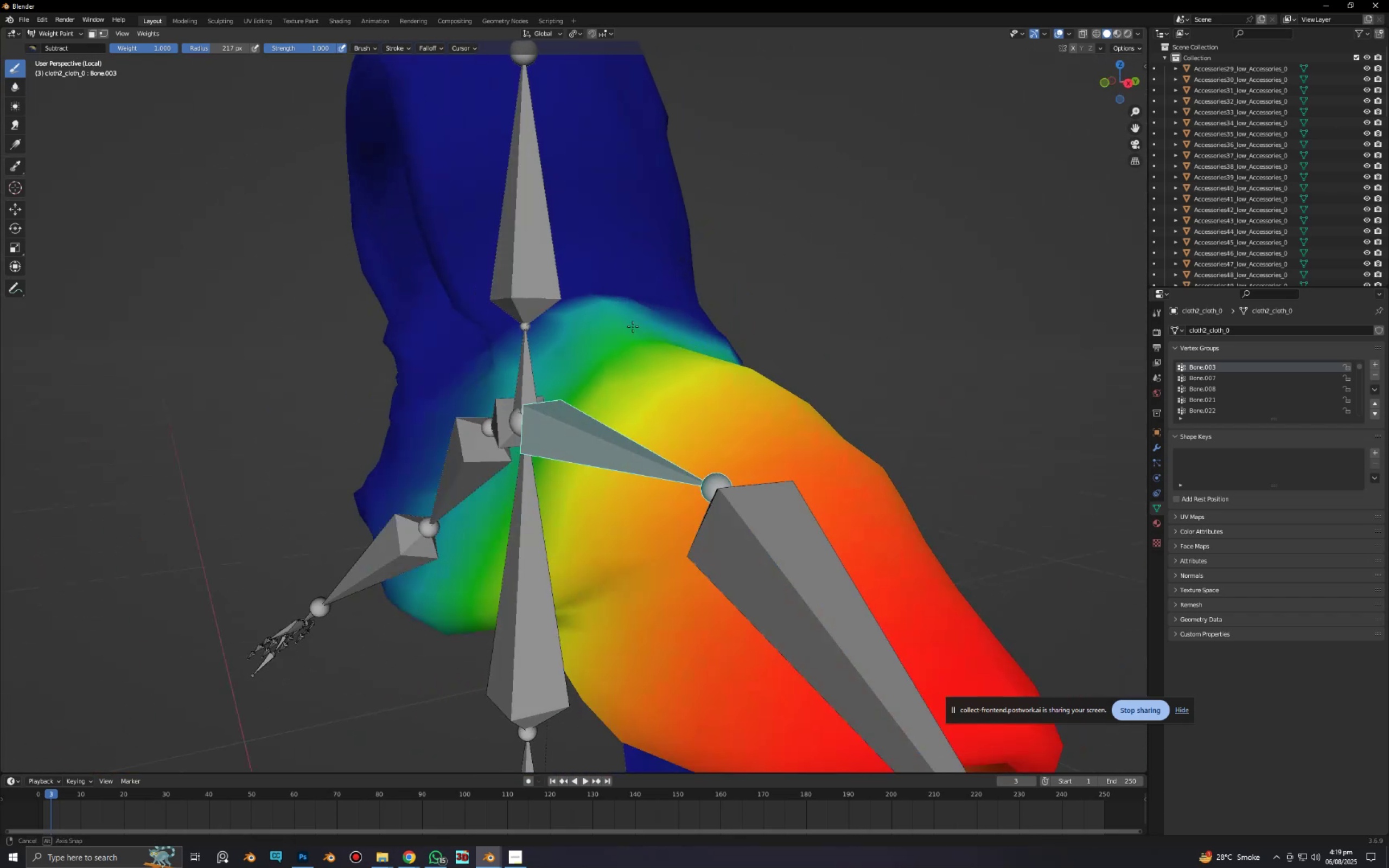 
left_click_drag(start_coordinate=[653, 289], to_coordinate=[358, 455])
 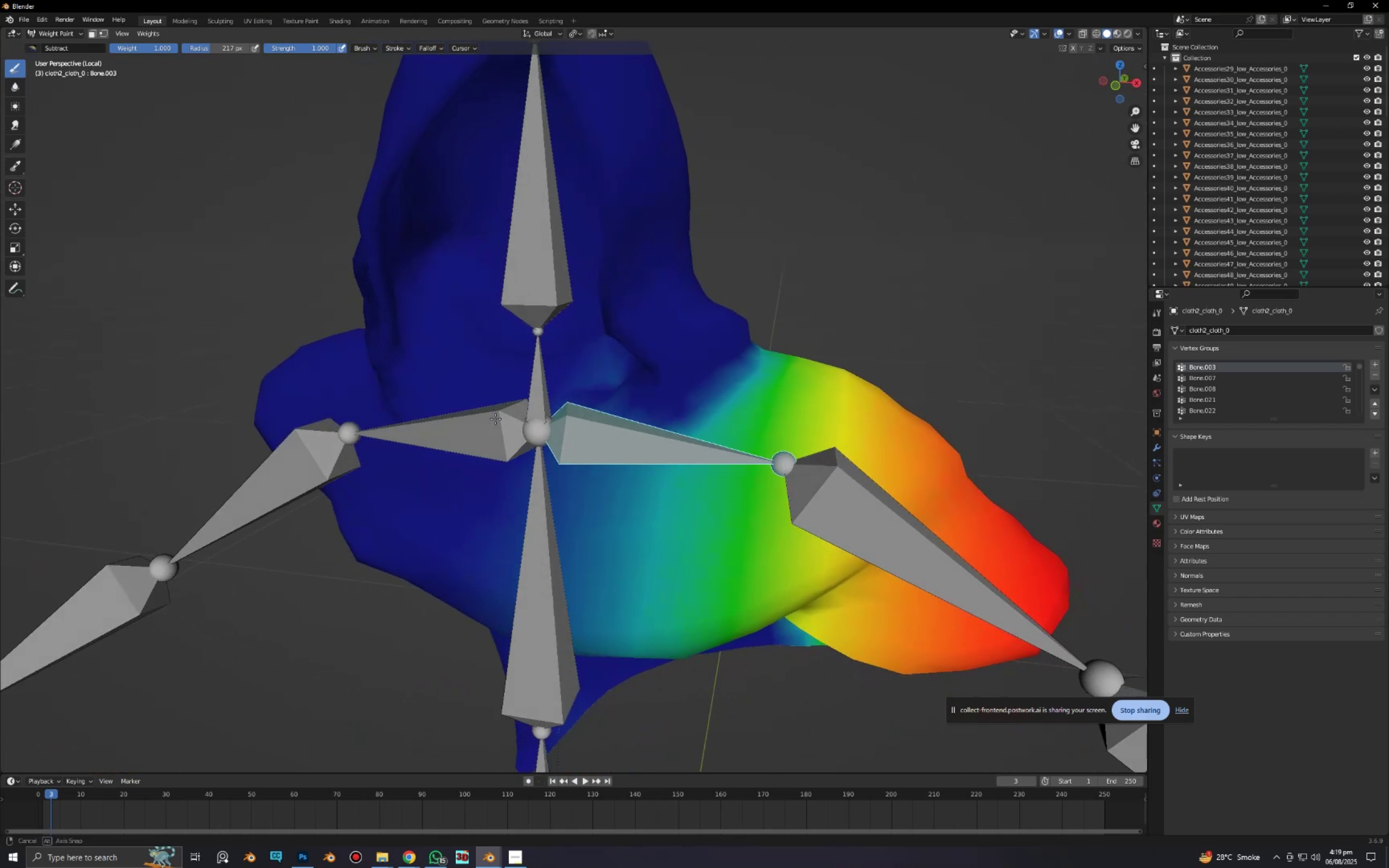 
key(Alt+AltLeft)
 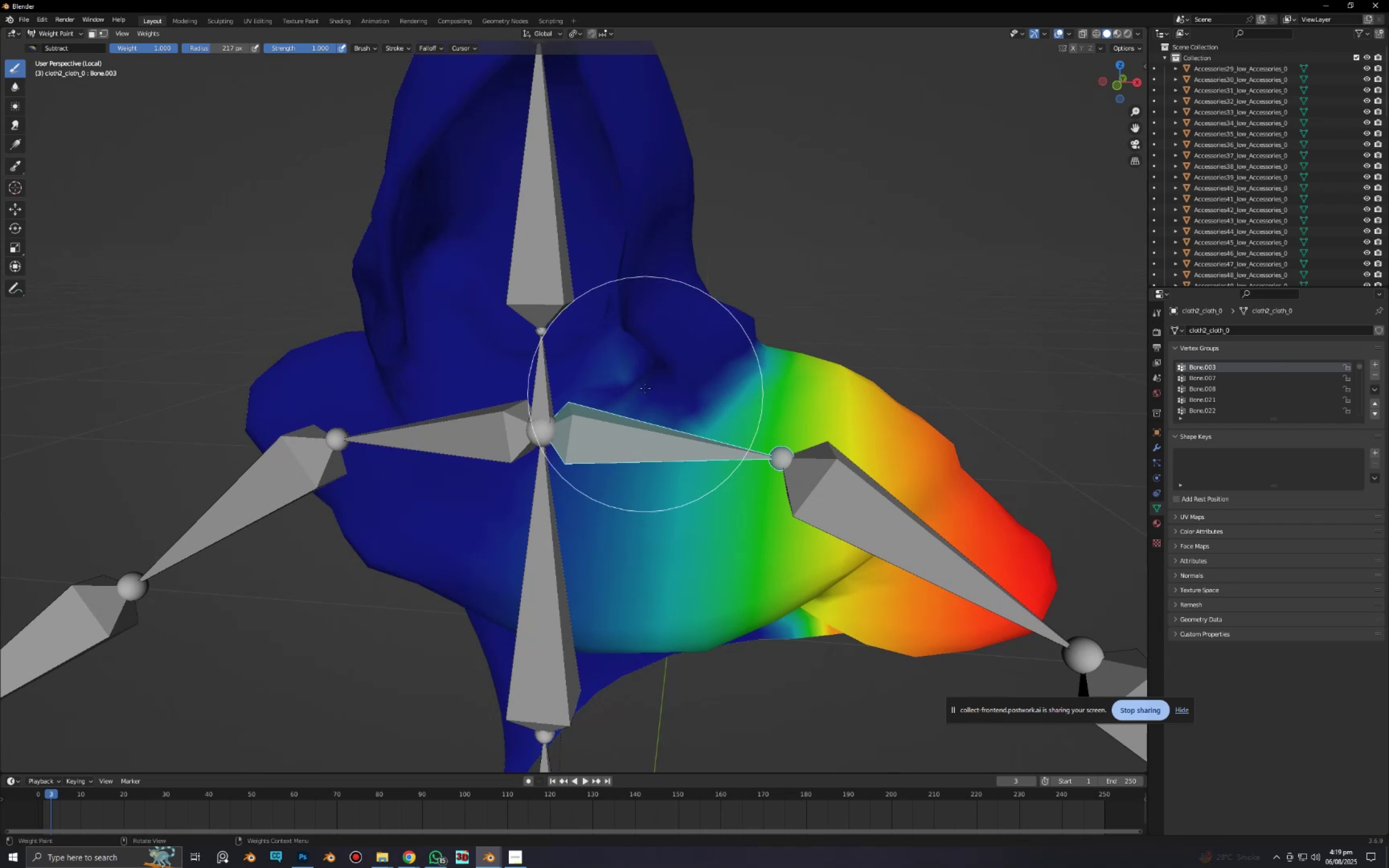 
left_click_drag(start_coordinate=[613, 339], to_coordinate=[623, 606])
 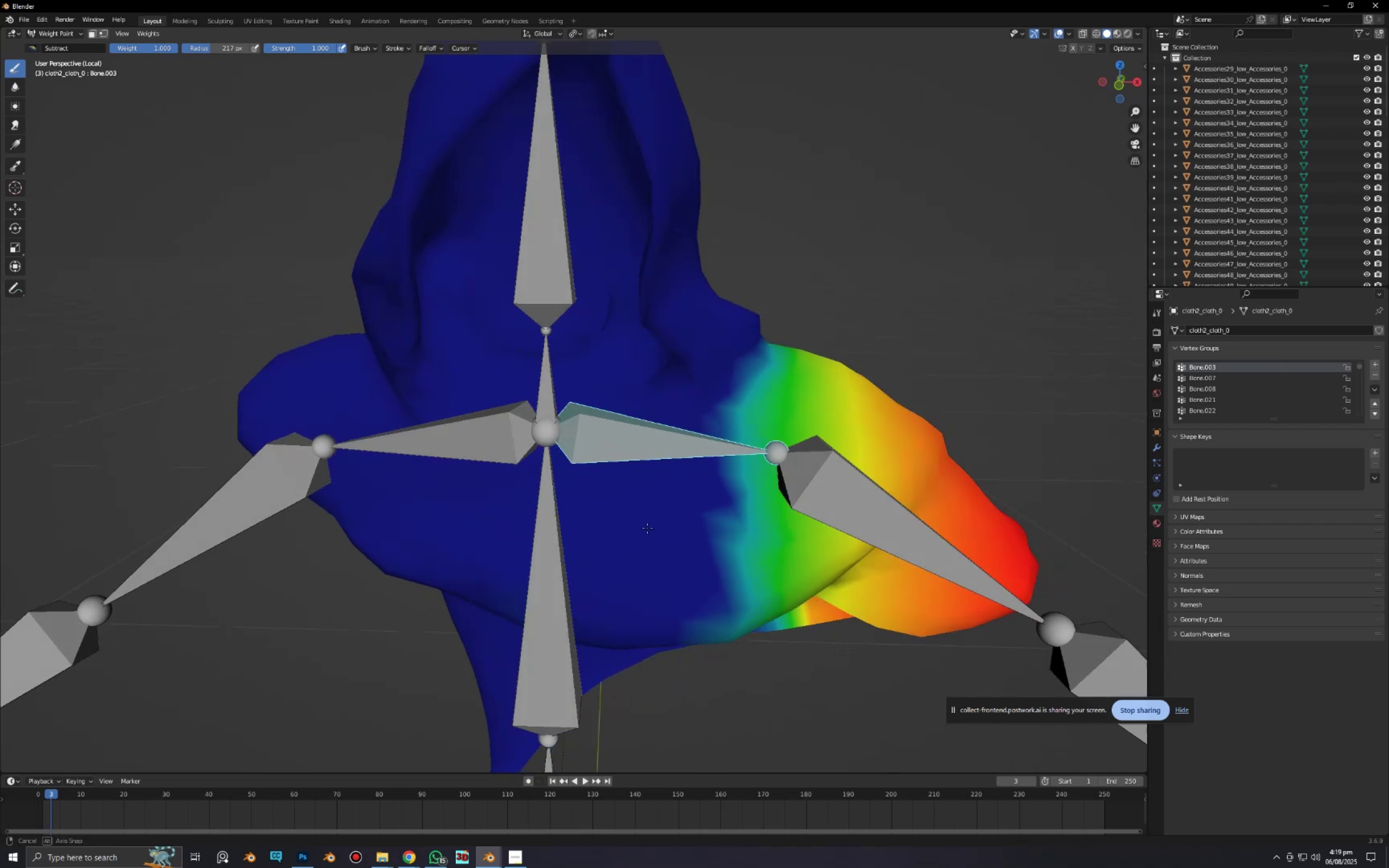 
key(Alt+AltLeft)
 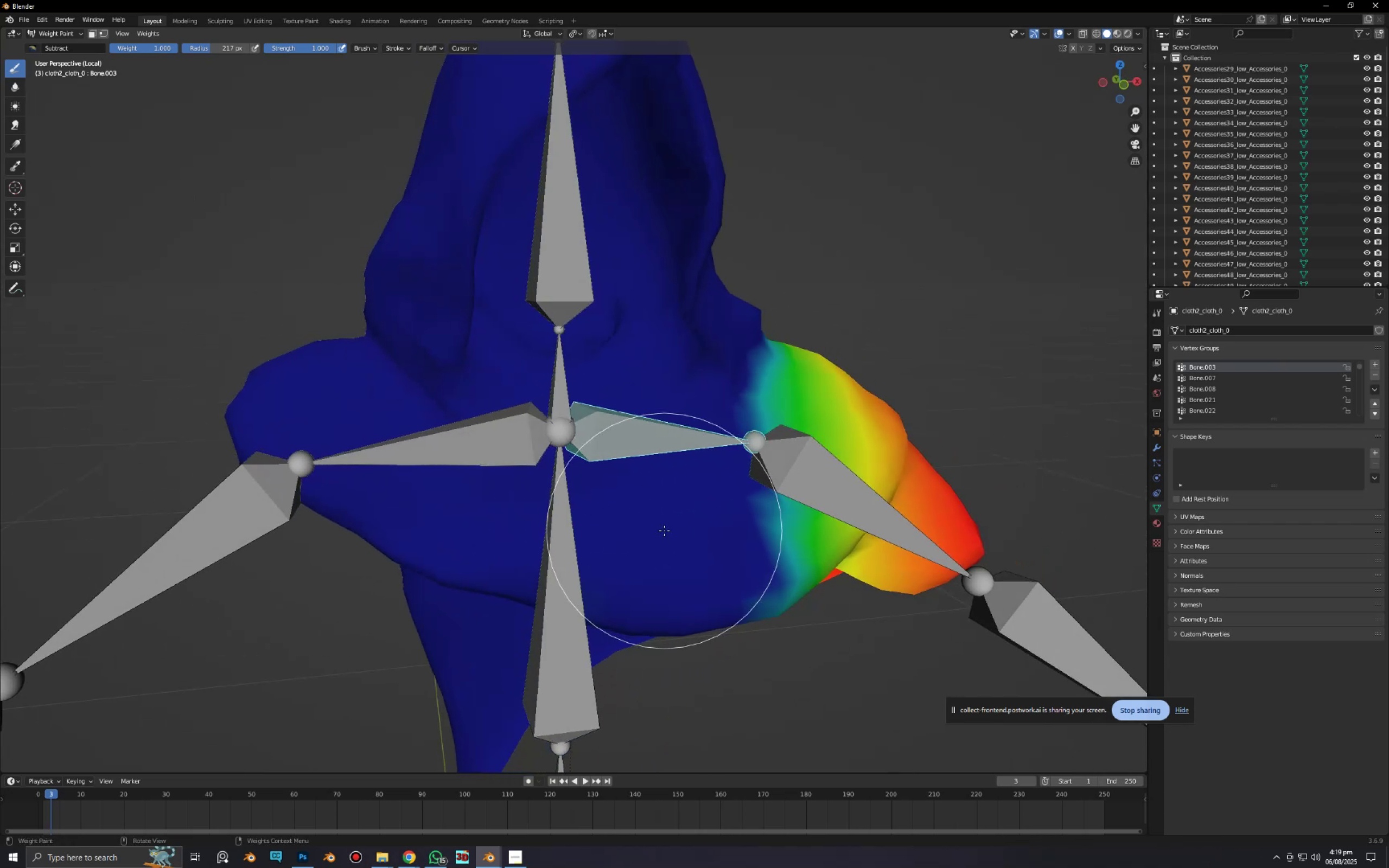 
key(Alt+AltLeft)
 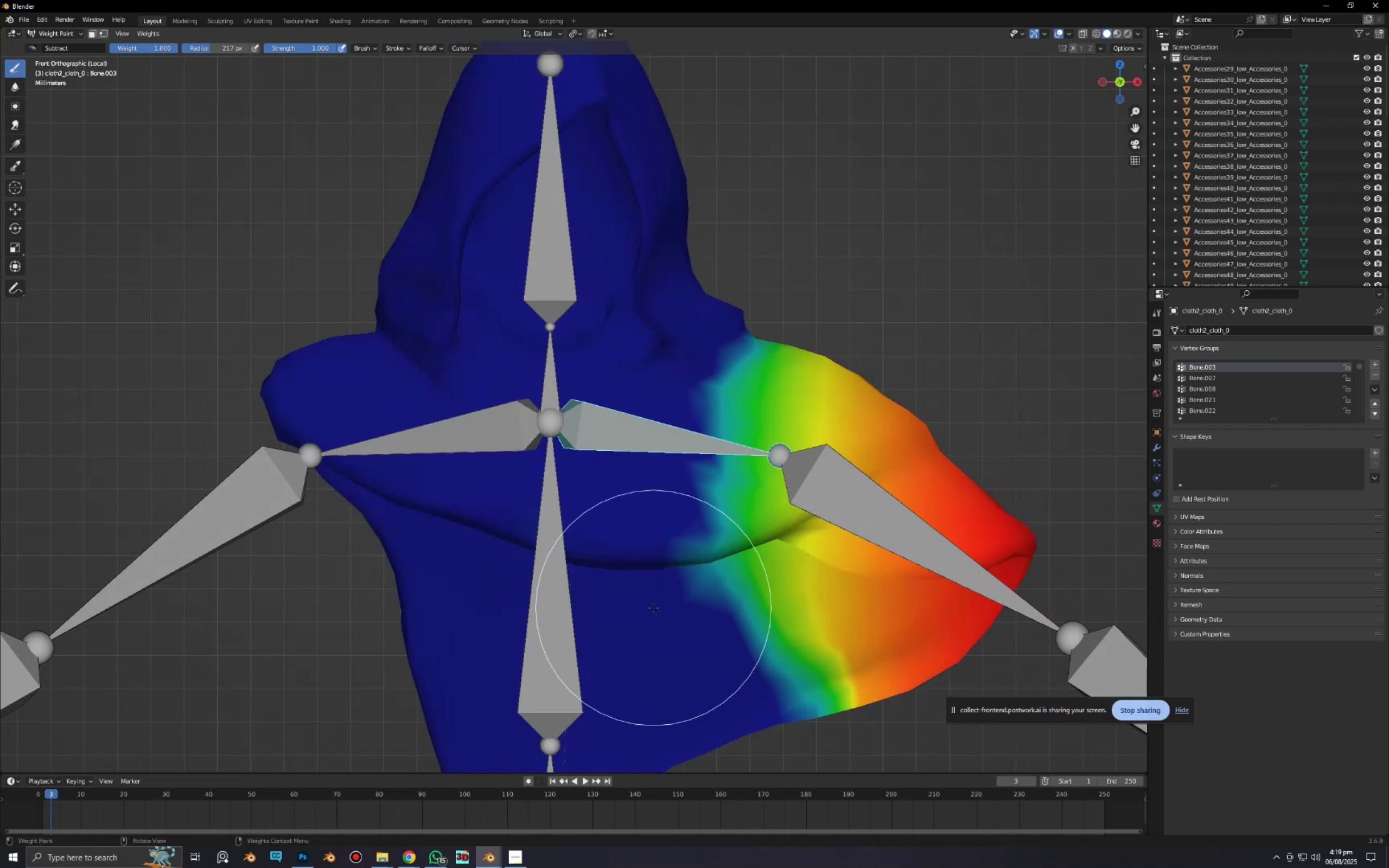 
scroll: coordinate [673, 618], scroll_direction: up, amount: 2.0
 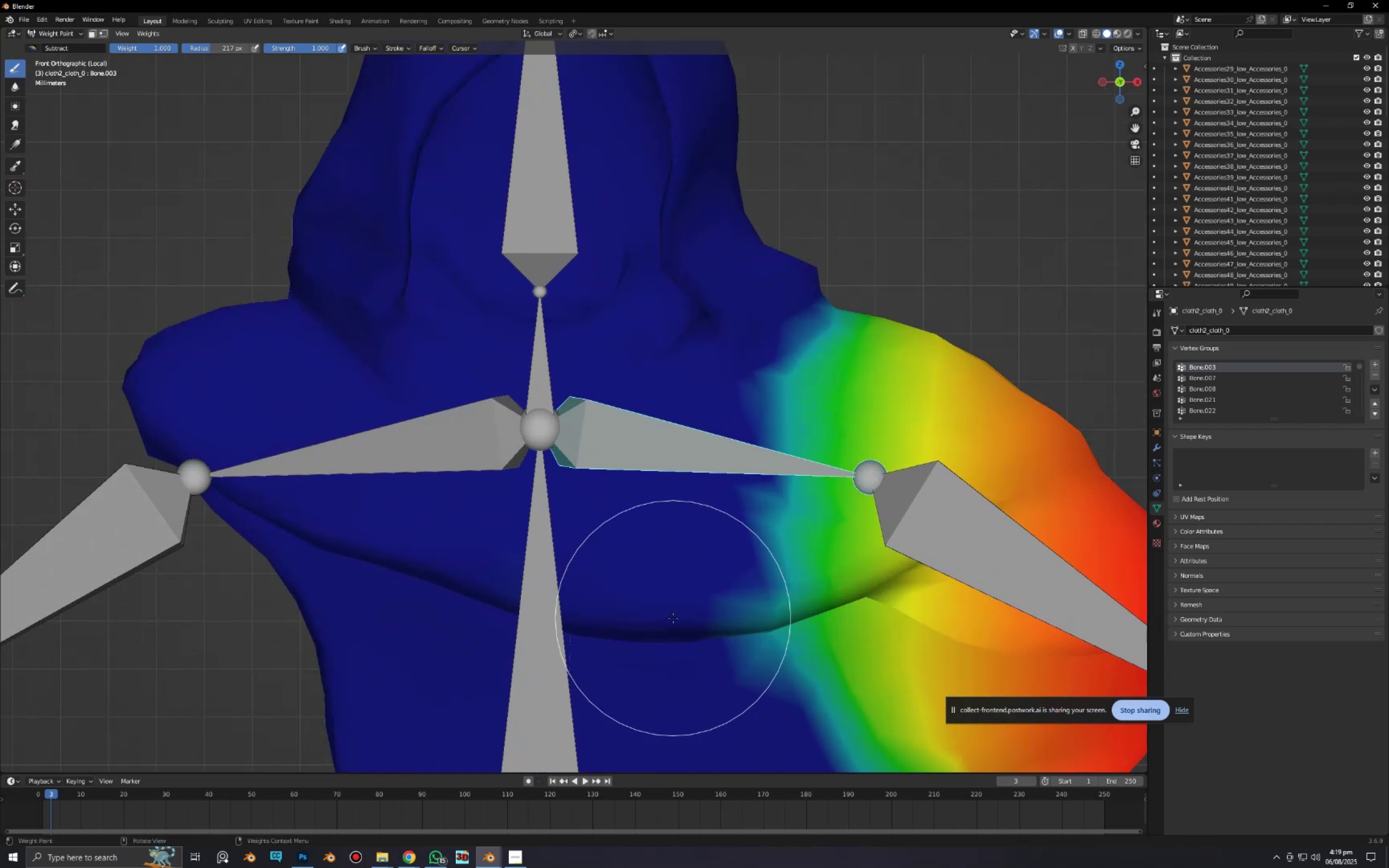 
hold_key(key=ShiftLeft, duration=0.57)
 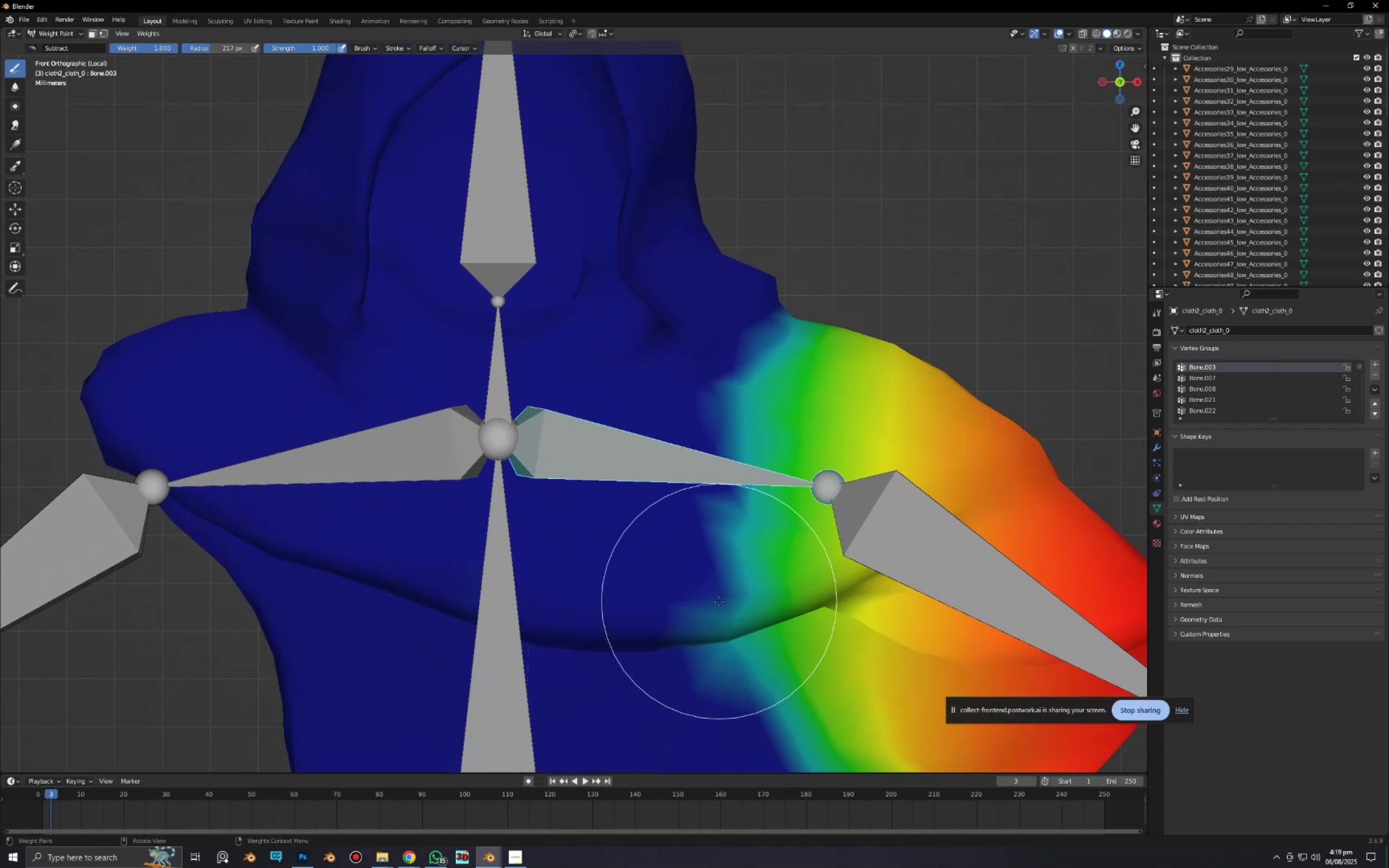 
scroll: coordinate [719, 599], scroll_direction: down, amount: 2.0
 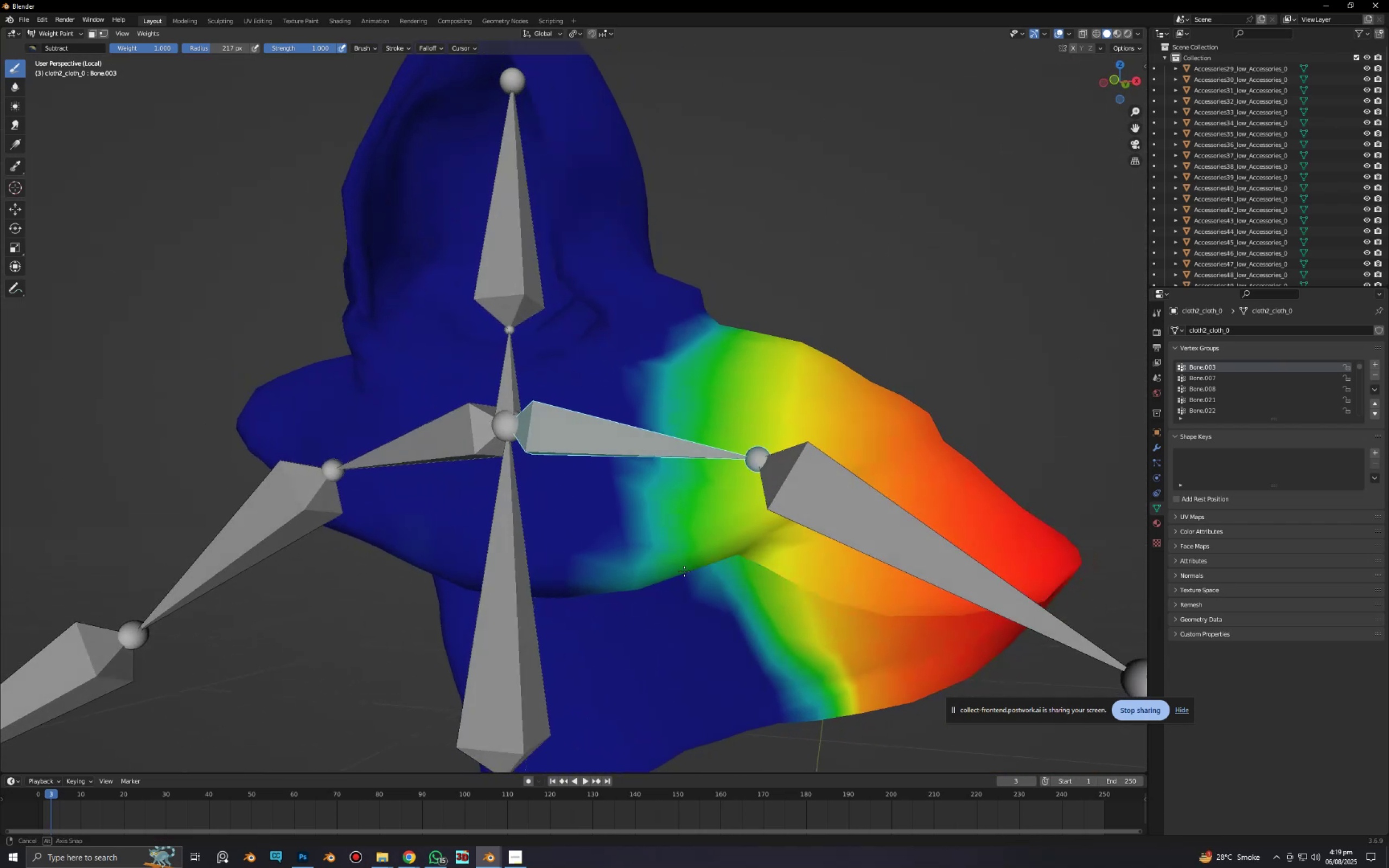 
key(Alt+AltLeft)
 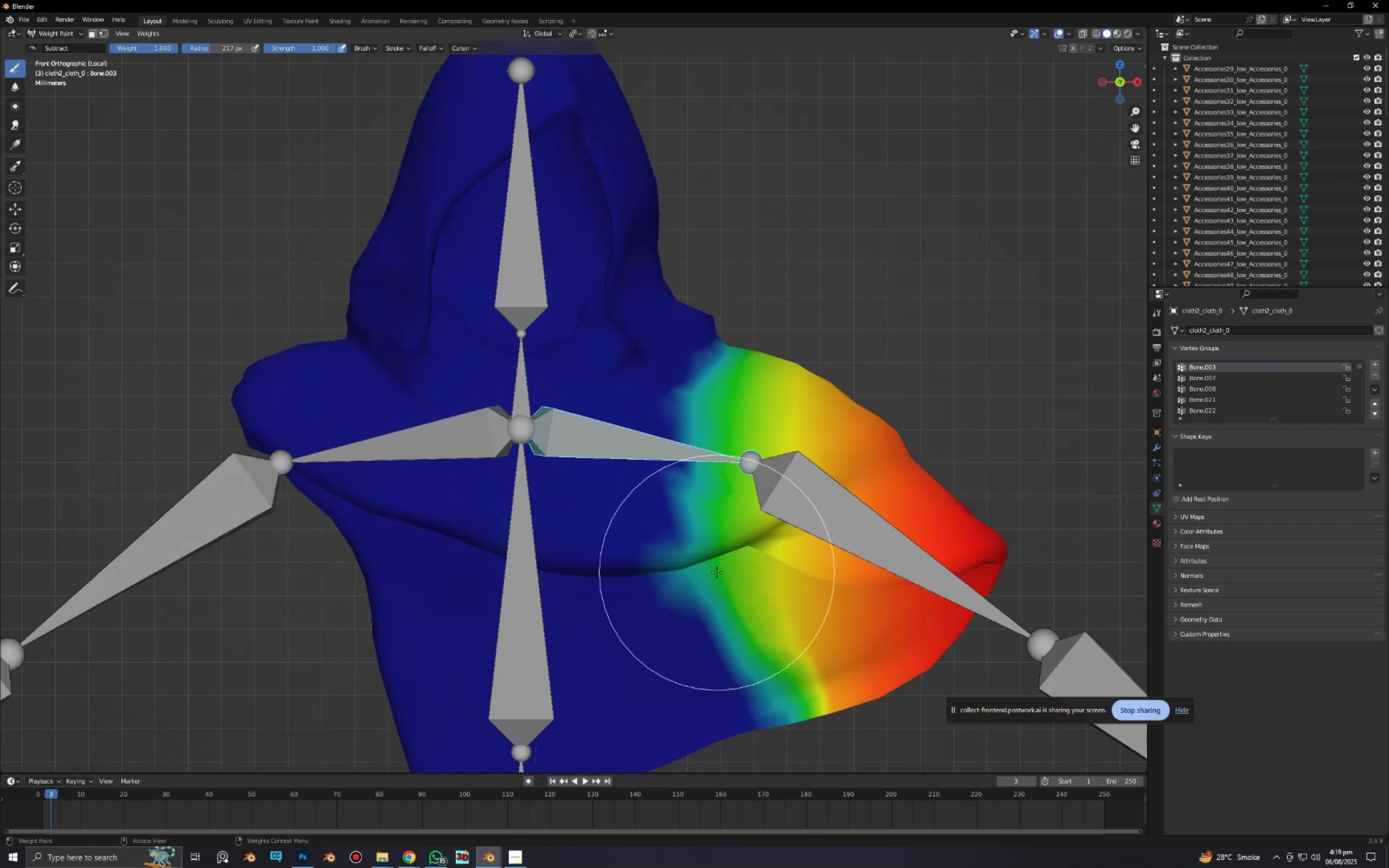 
scroll: coordinate [718, 572], scroll_direction: down, amount: 4.0
 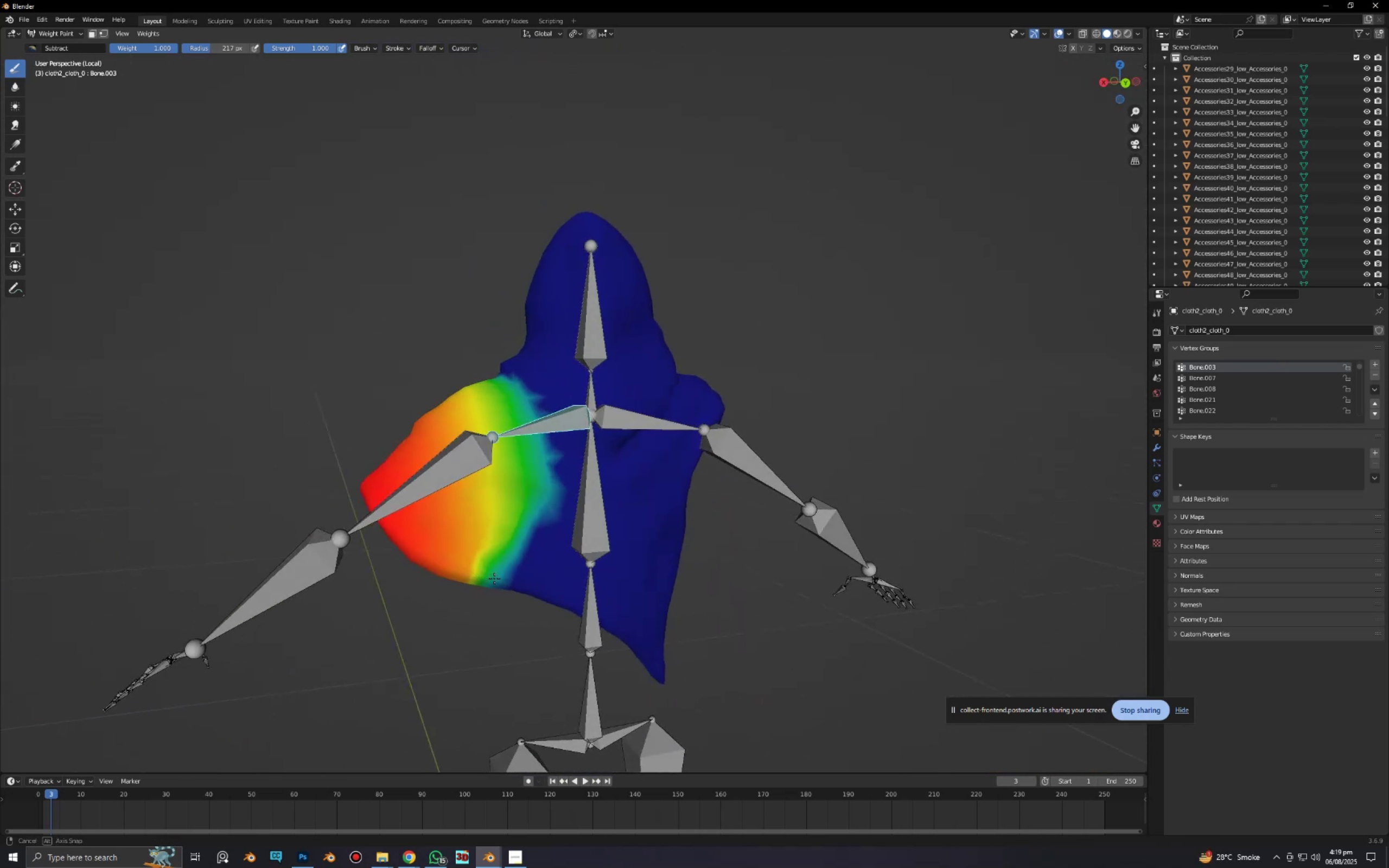 
key(Alt+AltLeft)
 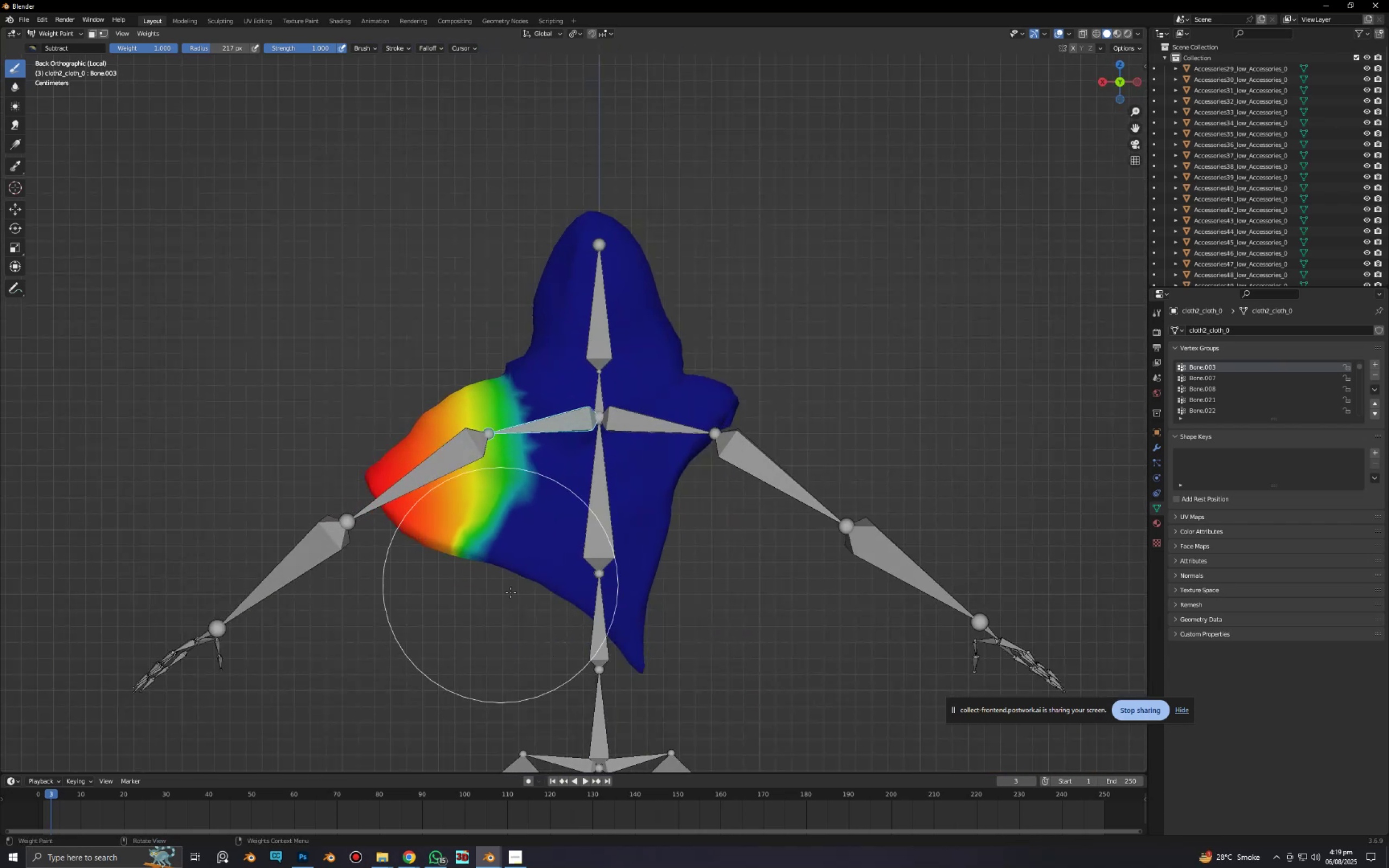 
scroll: coordinate [537, 596], scroll_direction: up, amount: 6.0
 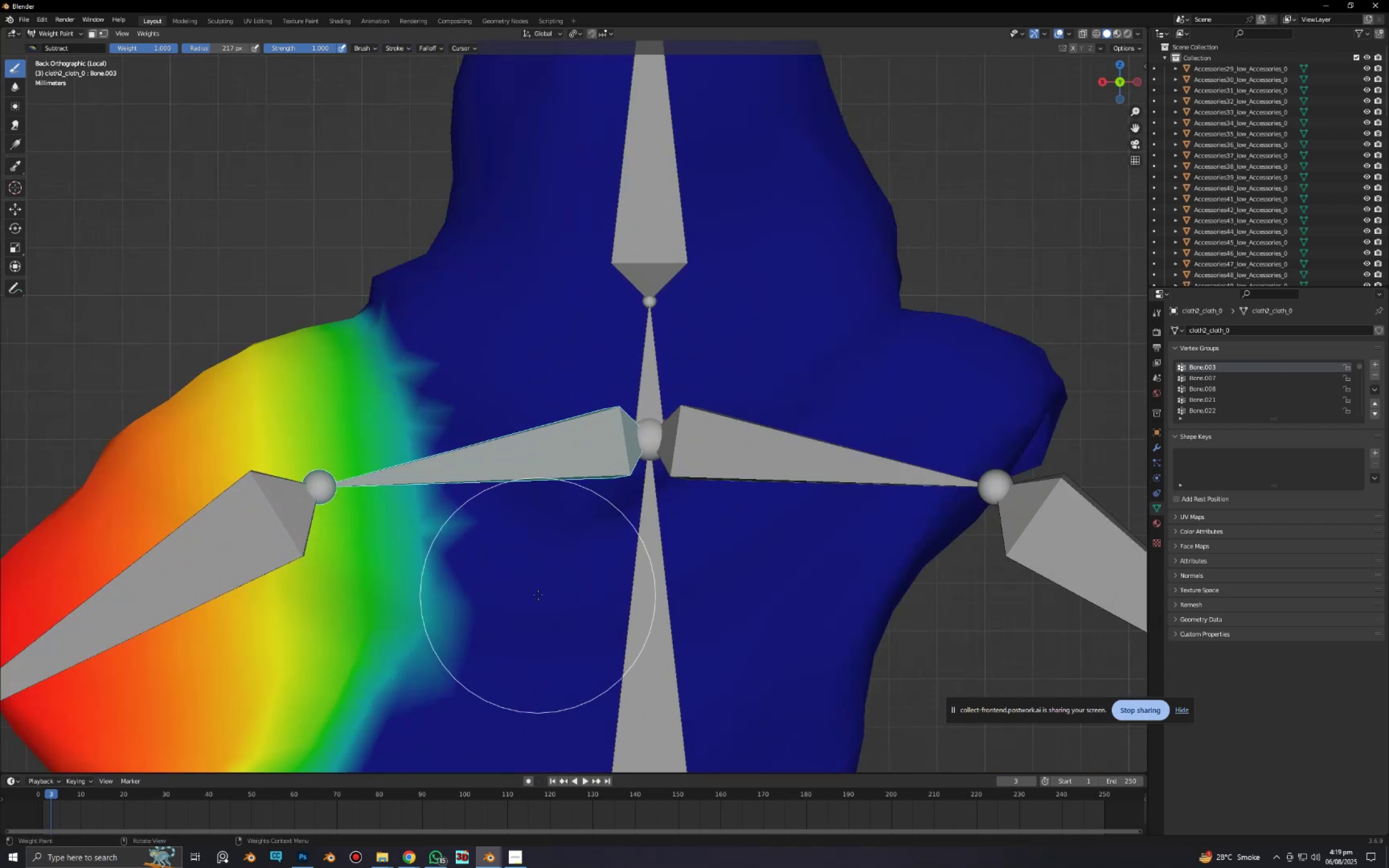 
hold_key(key=ShiftLeft, duration=0.44)
 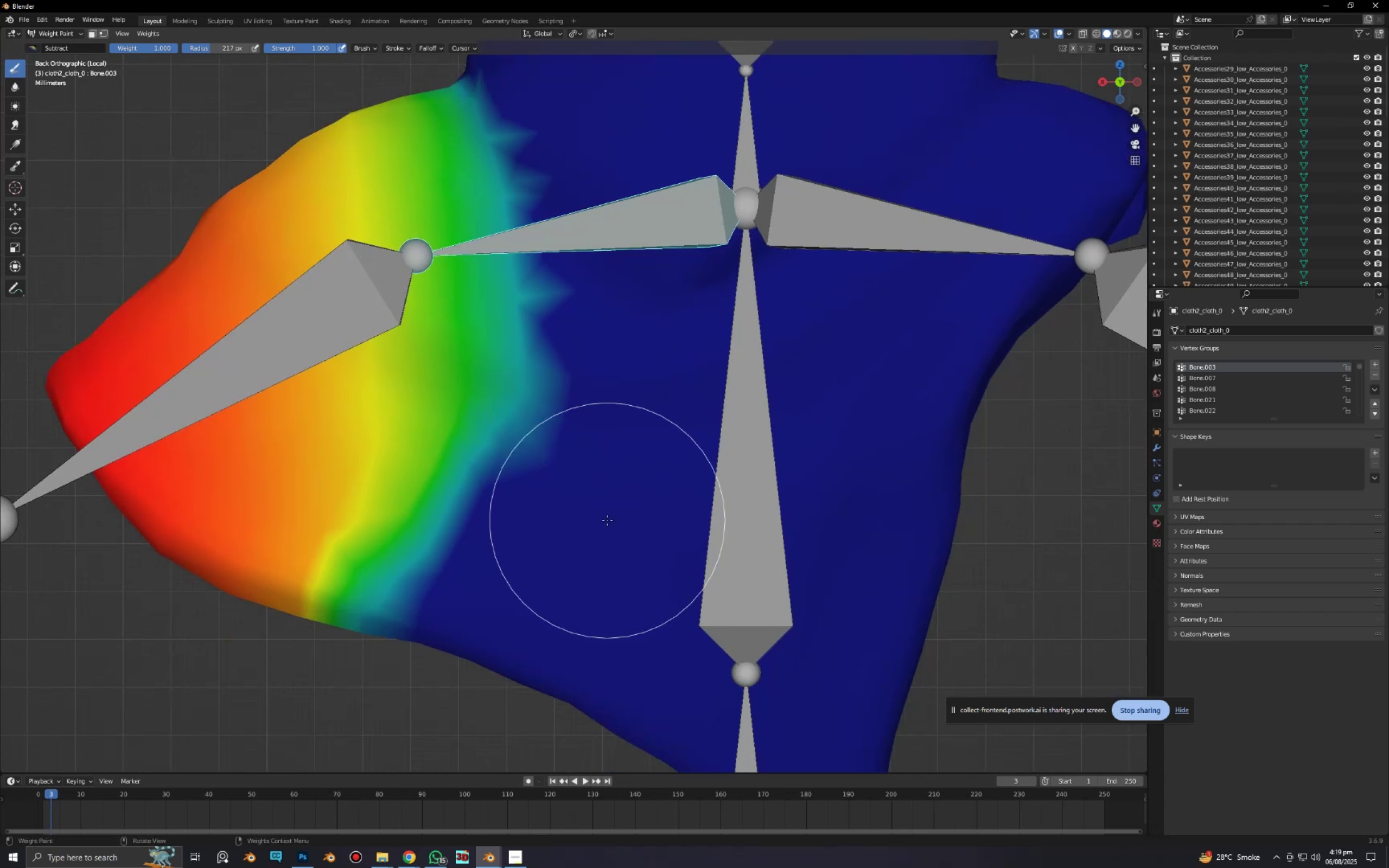 
scroll: coordinate [563, 493], scroll_direction: up, amount: 3.0
 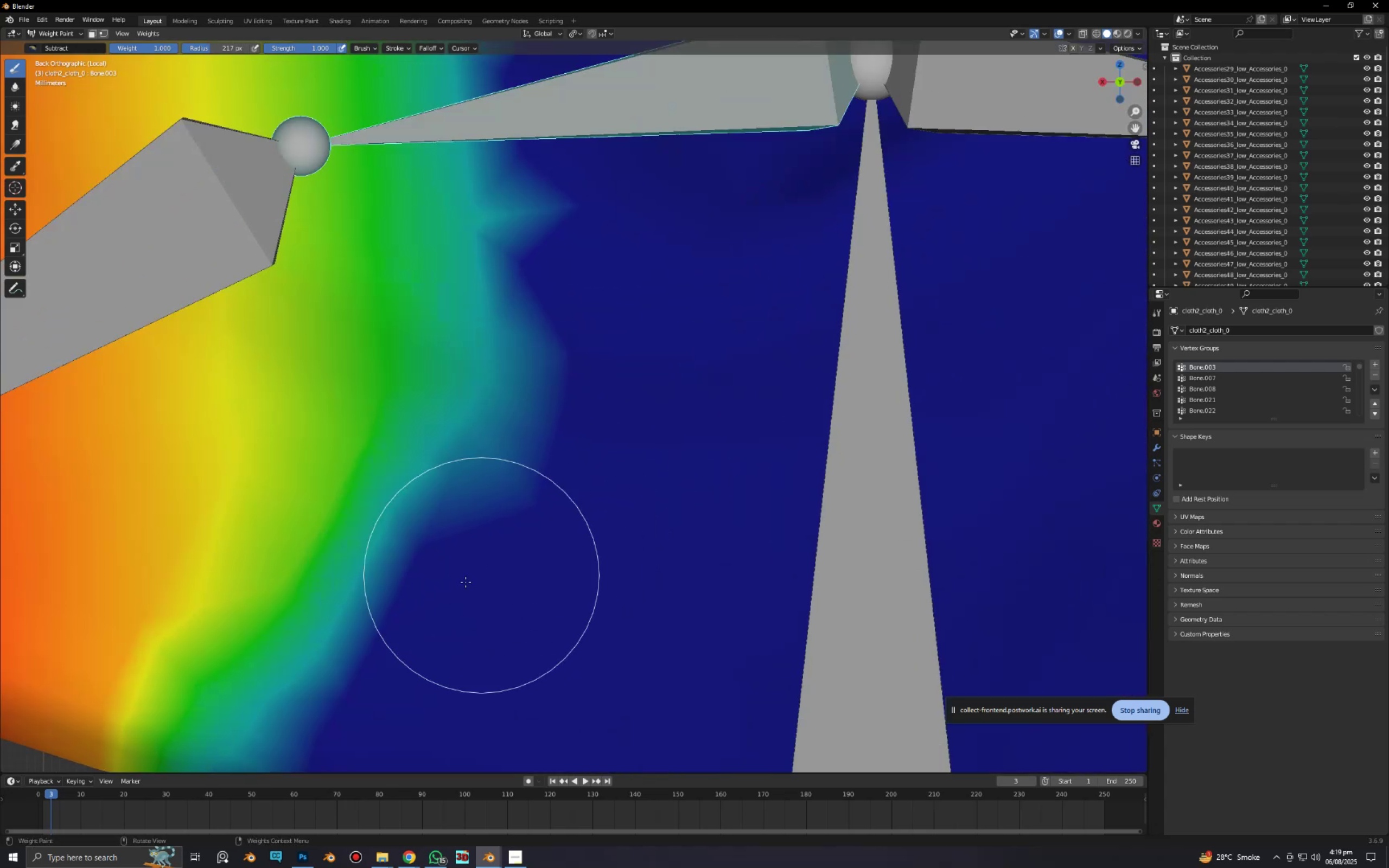 
left_click_drag(start_coordinate=[448, 591], to_coordinate=[738, 10])
 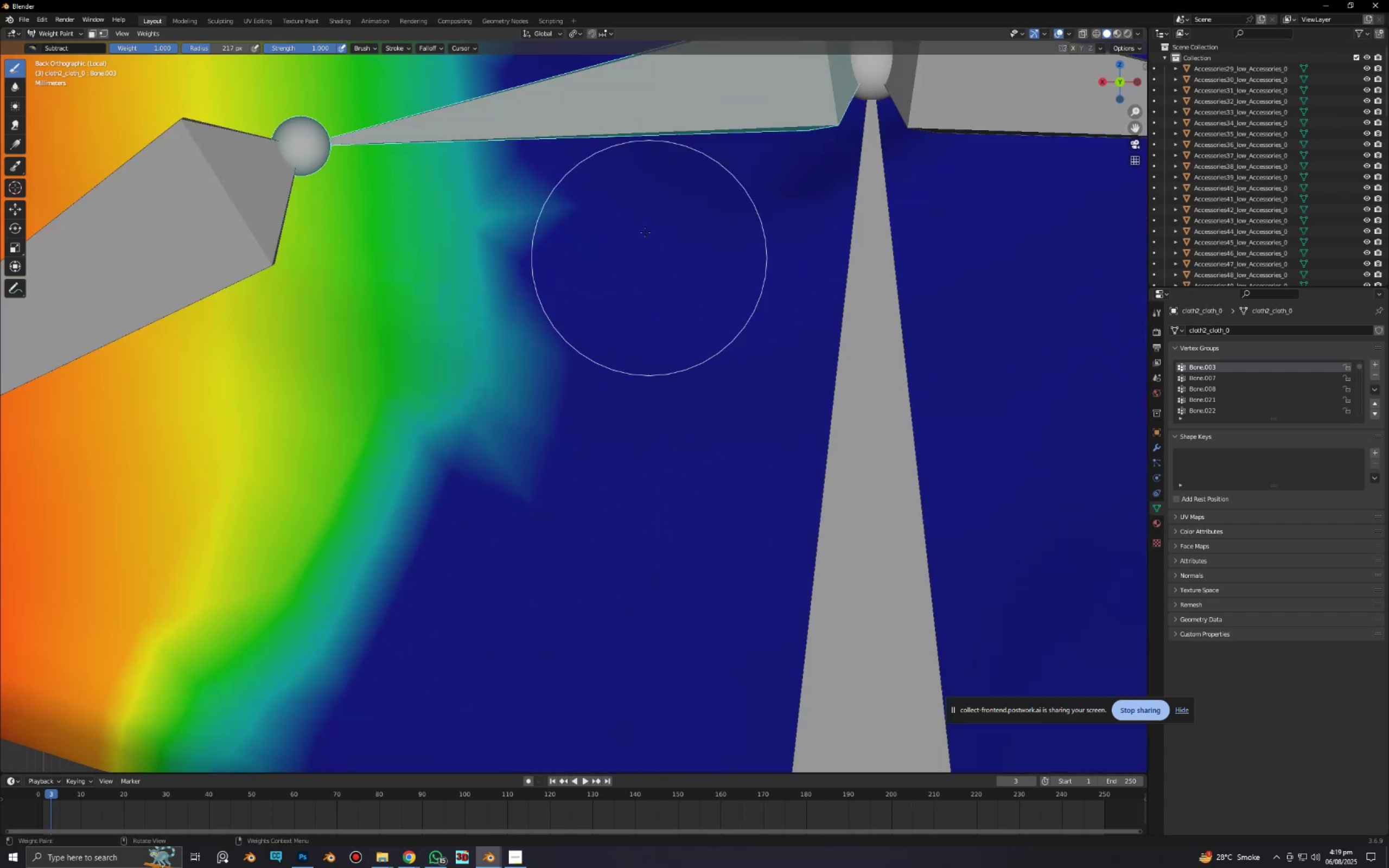 
left_click_drag(start_coordinate=[641, 218], to_coordinate=[538, 515])
 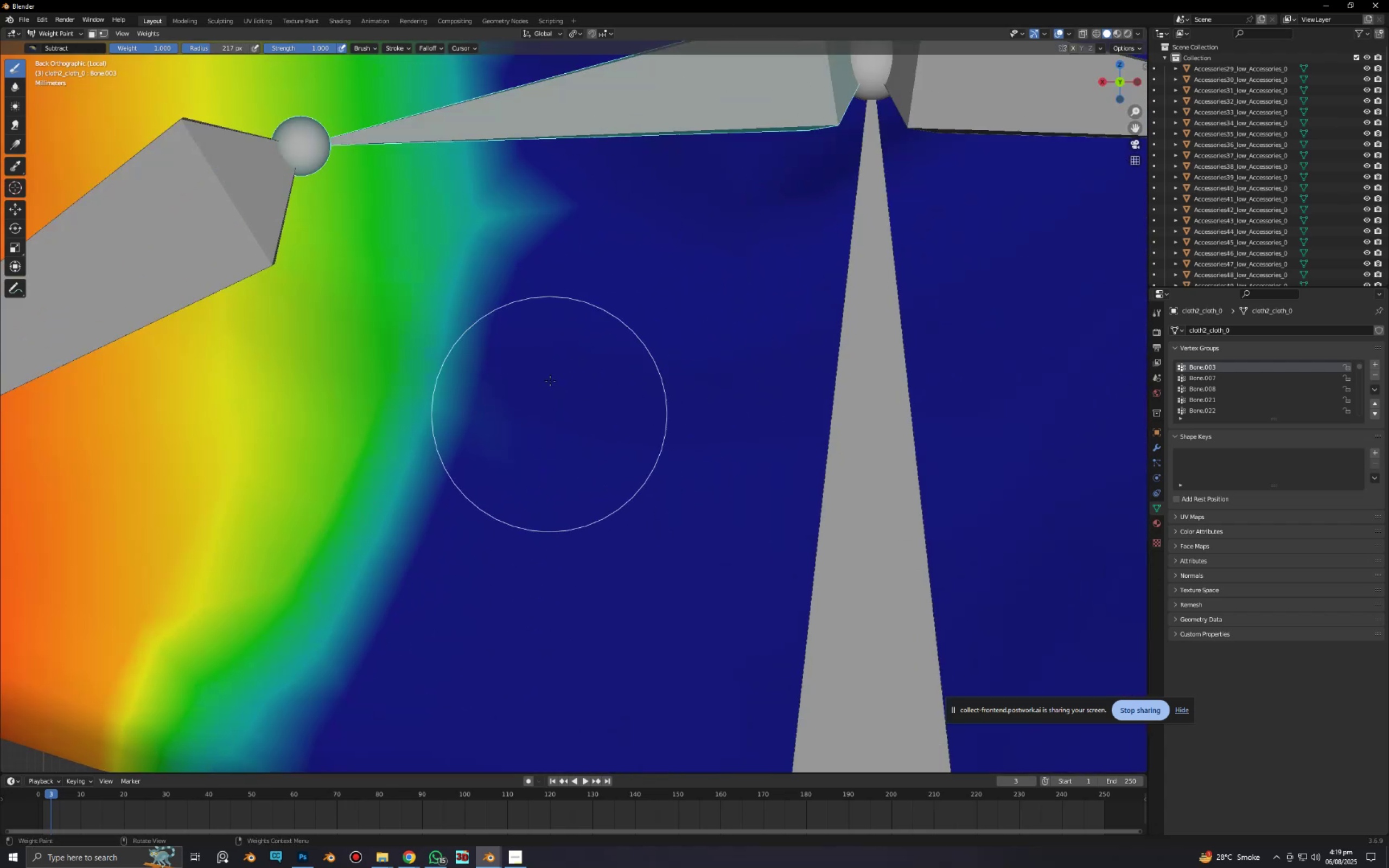 
scroll: coordinate [559, 359], scroll_direction: down, amount: 6.0
 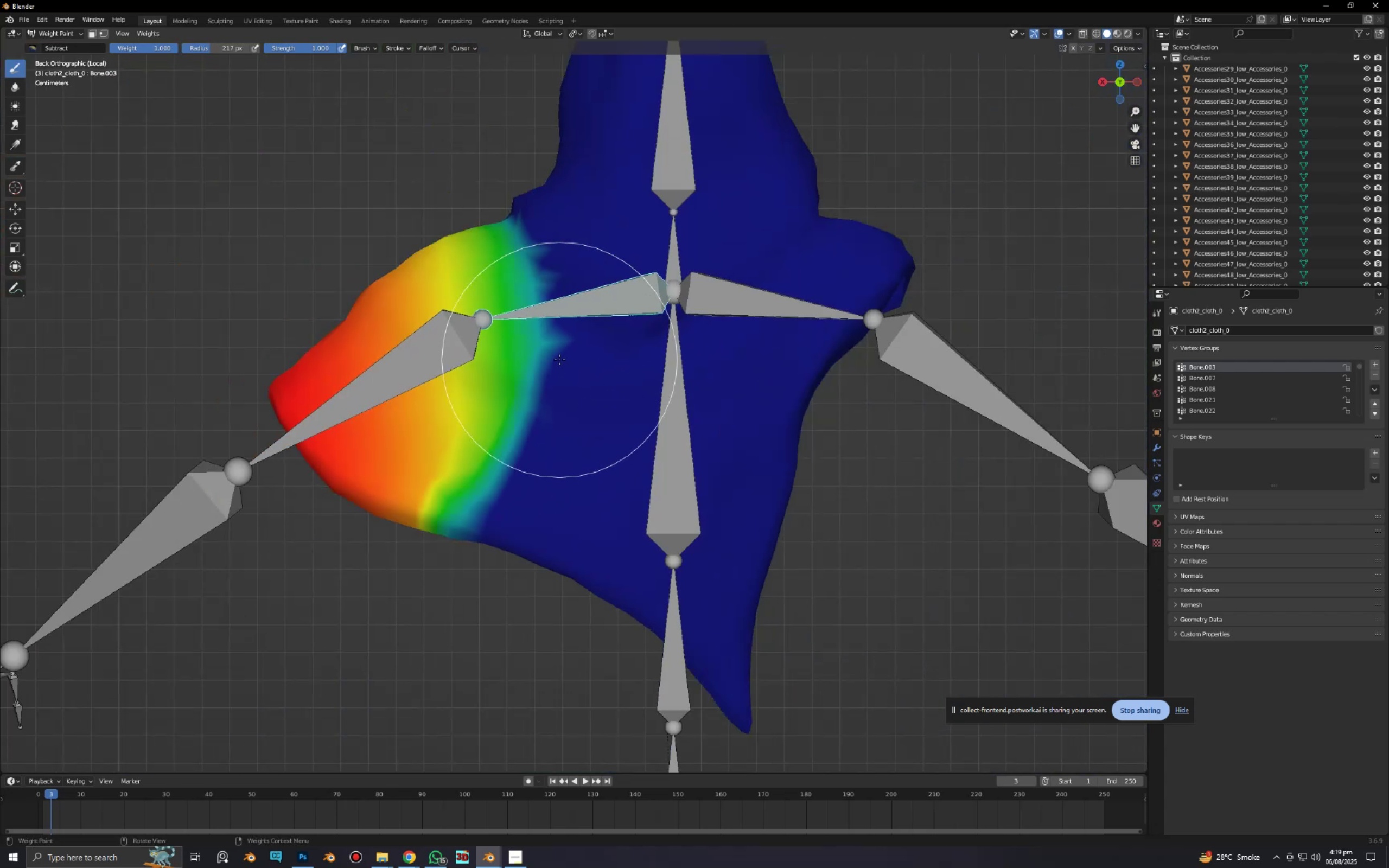 
hold_key(key=ShiftLeft, duration=0.38)
 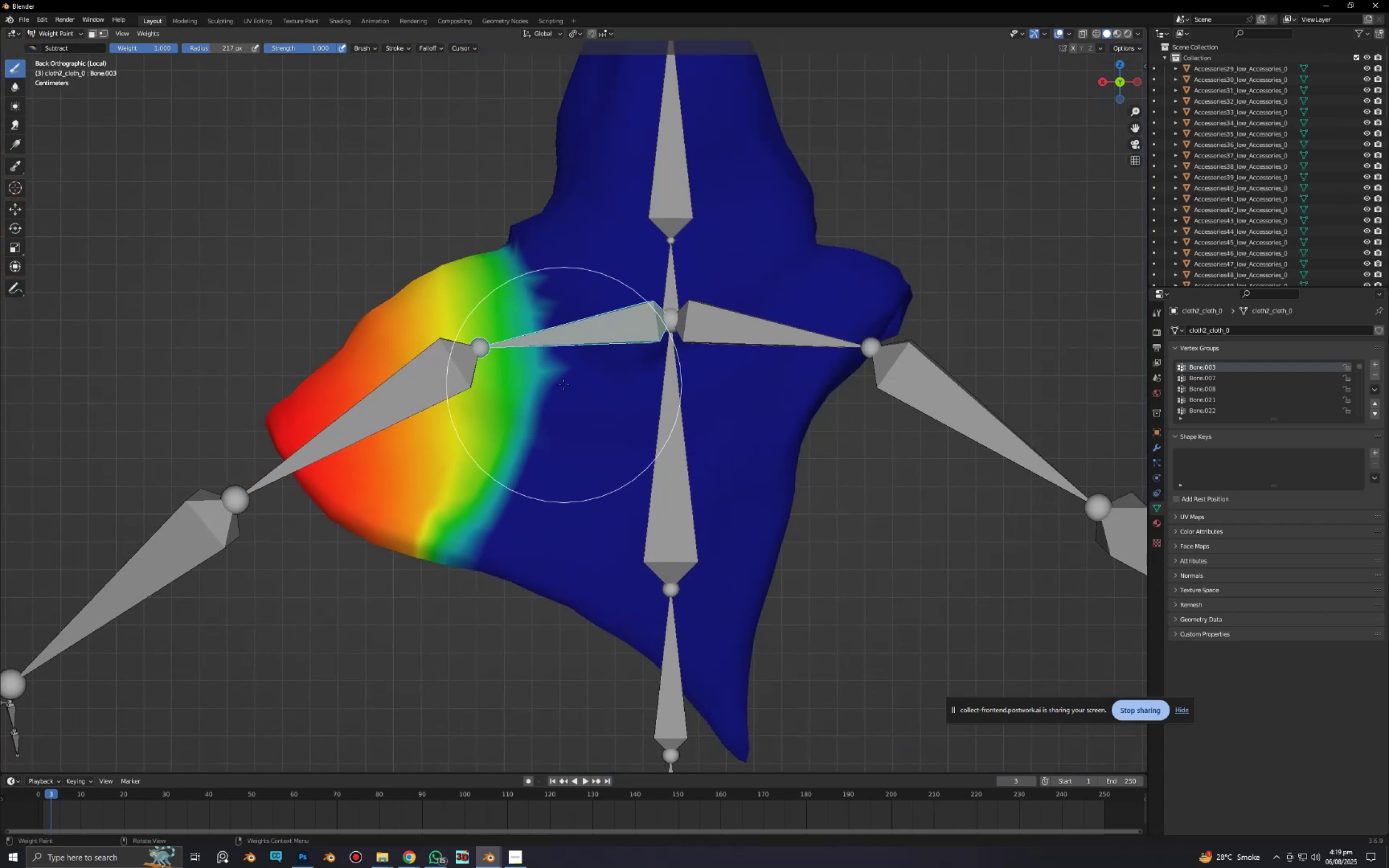 
left_click_drag(start_coordinate=[566, 385], to_coordinate=[539, 280])
 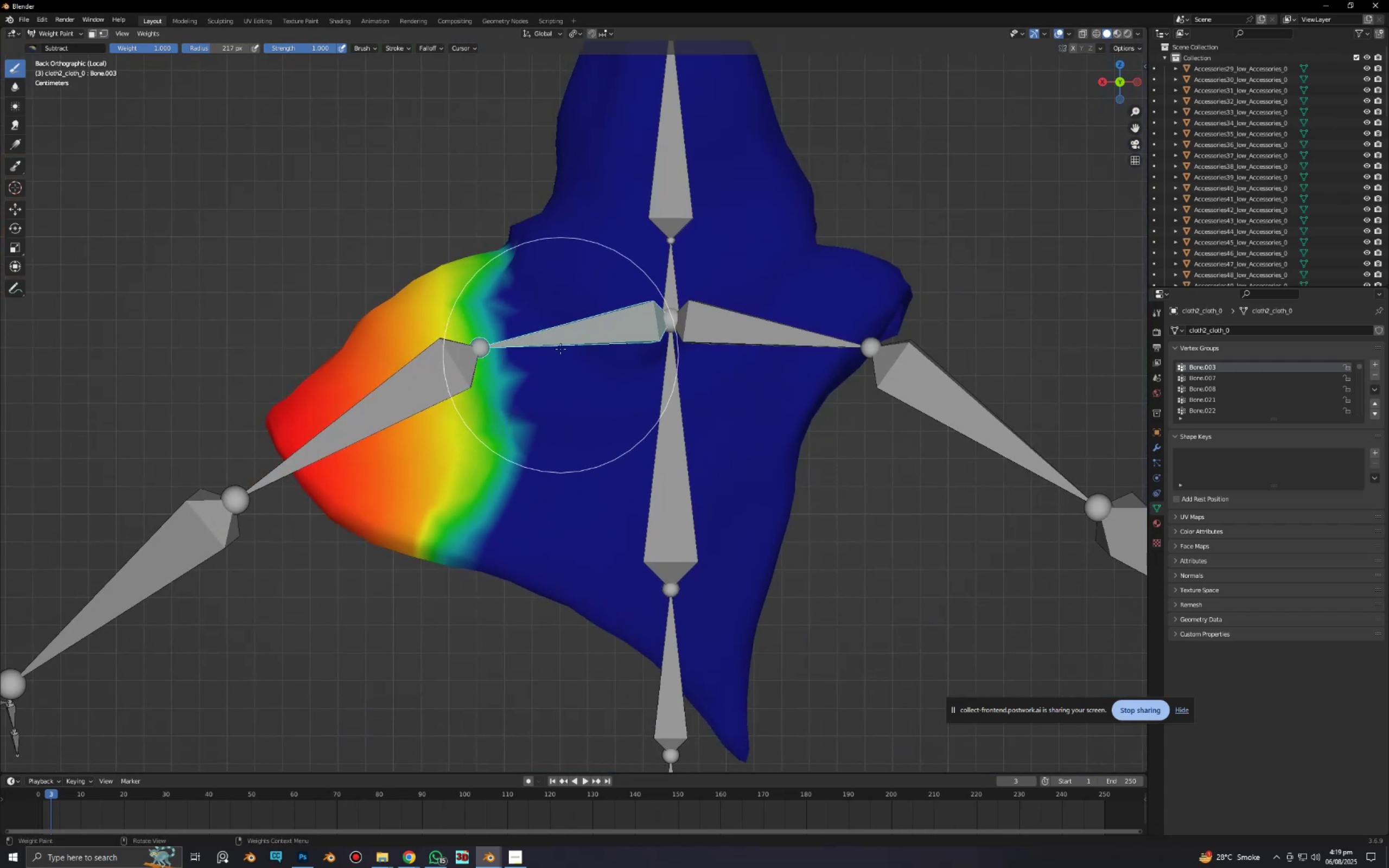 
left_click_drag(start_coordinate=[556, 304], to_coordinate=[537, 219])
 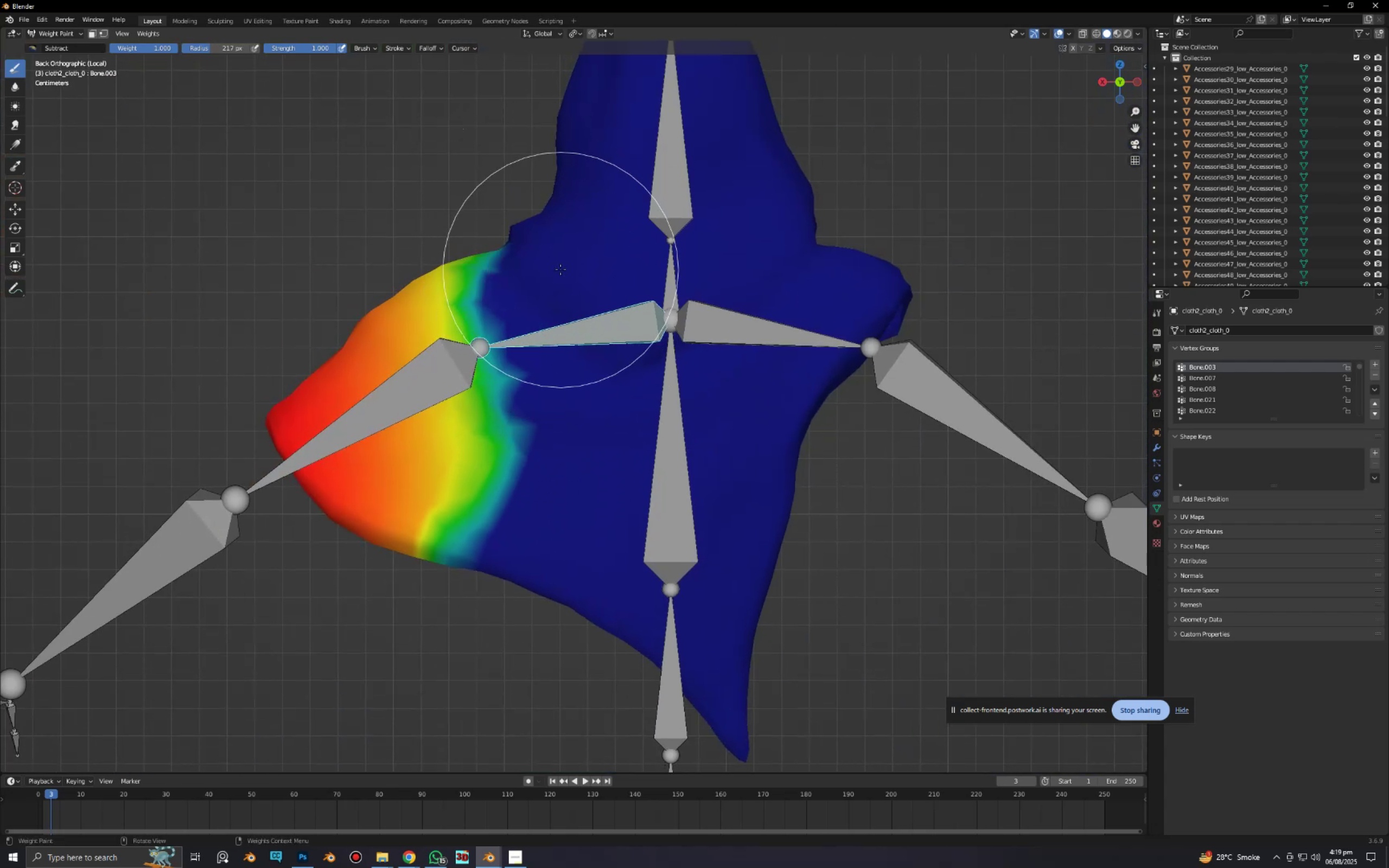 
hold_key(key=ControlLeft, duration=0.31)
 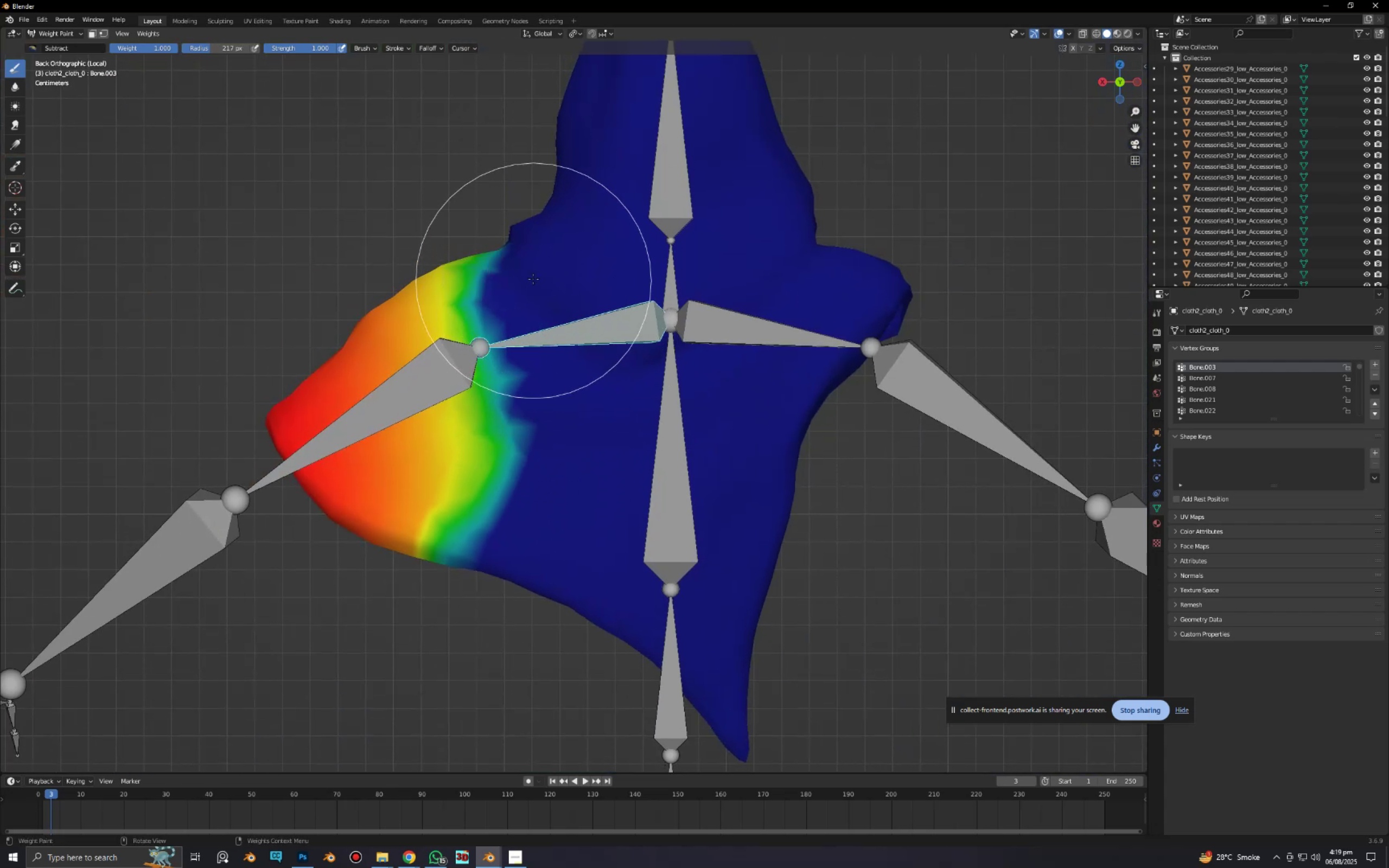 
left_click_drag(start_coordinate=[534, 276], to_coordinate=[514, 214])
 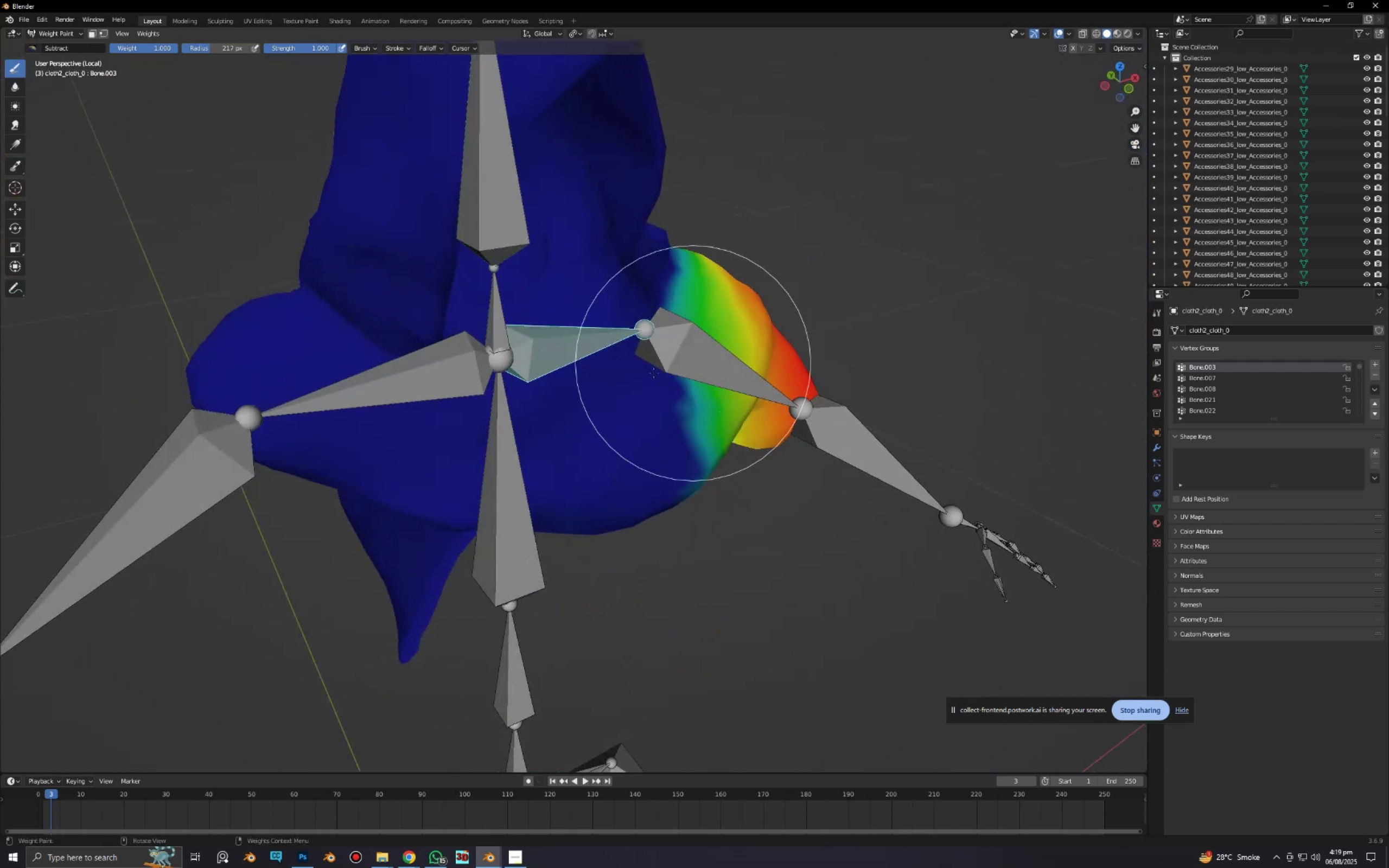 
left_click_drag(start_coordinate=[640, 329], to_coordinate=[646, 506])
 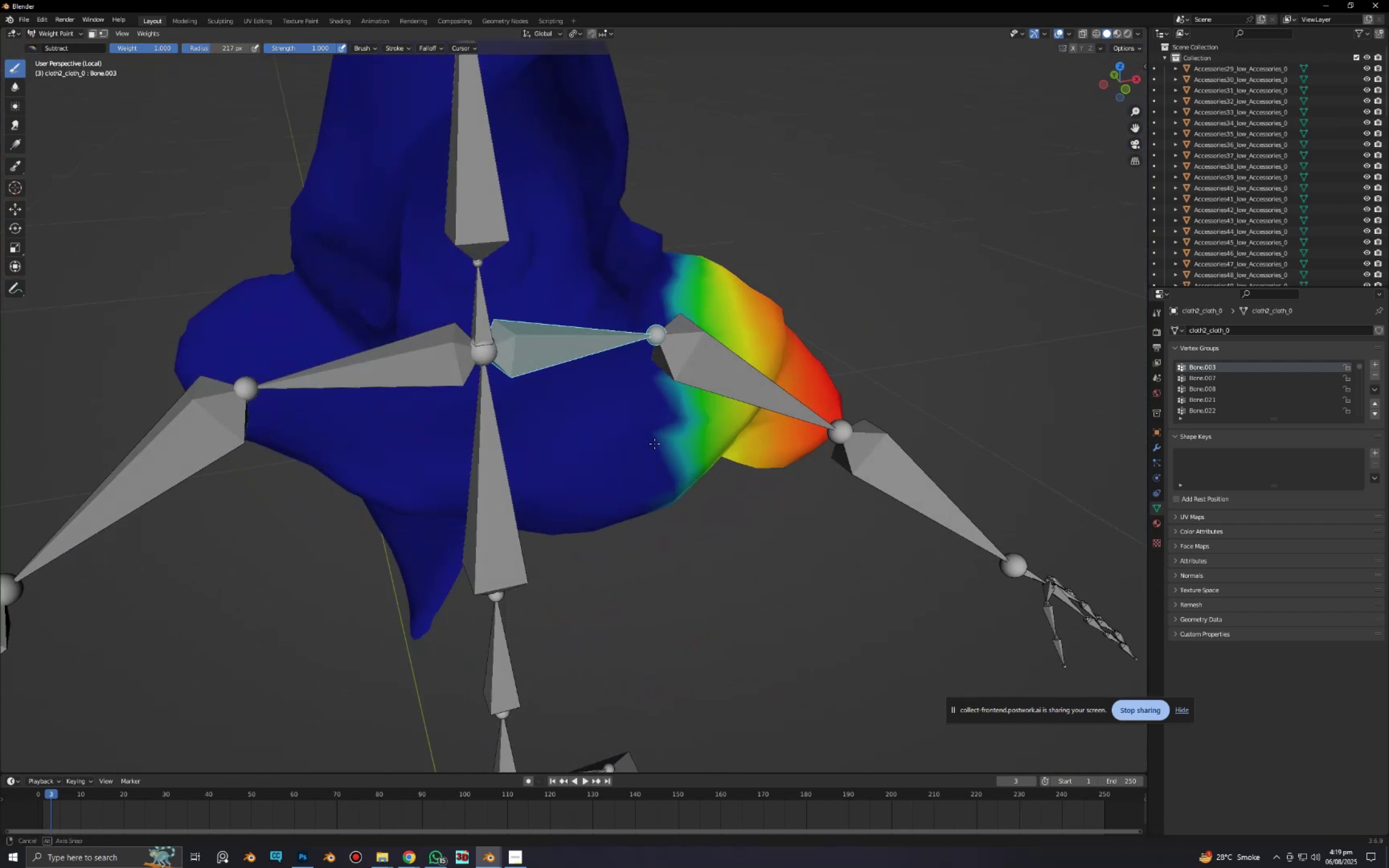 
key(Alt+AltLeft)
 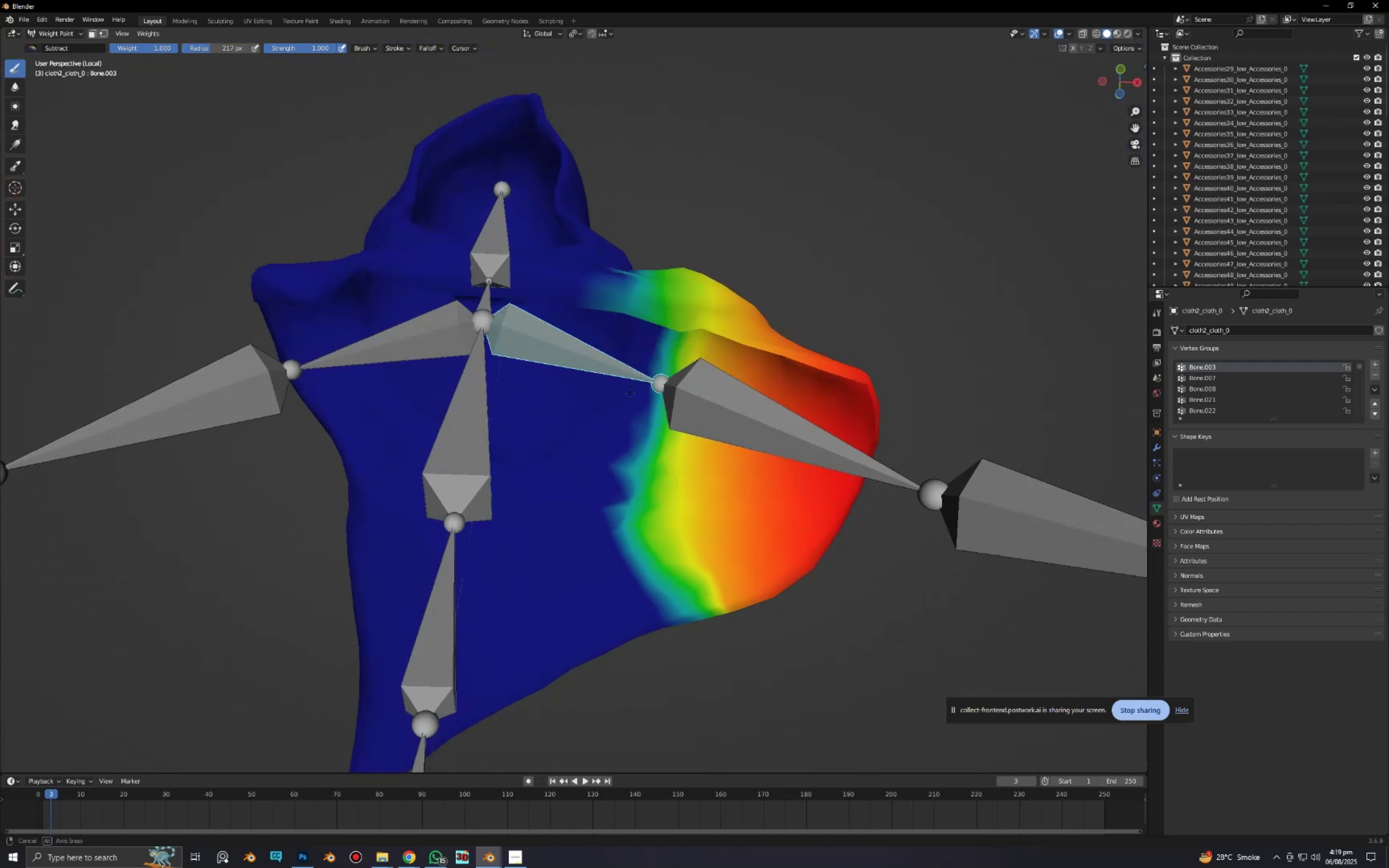 
scroll: coordinate [634, 311], scroll_direction: up, amount: 2.0
 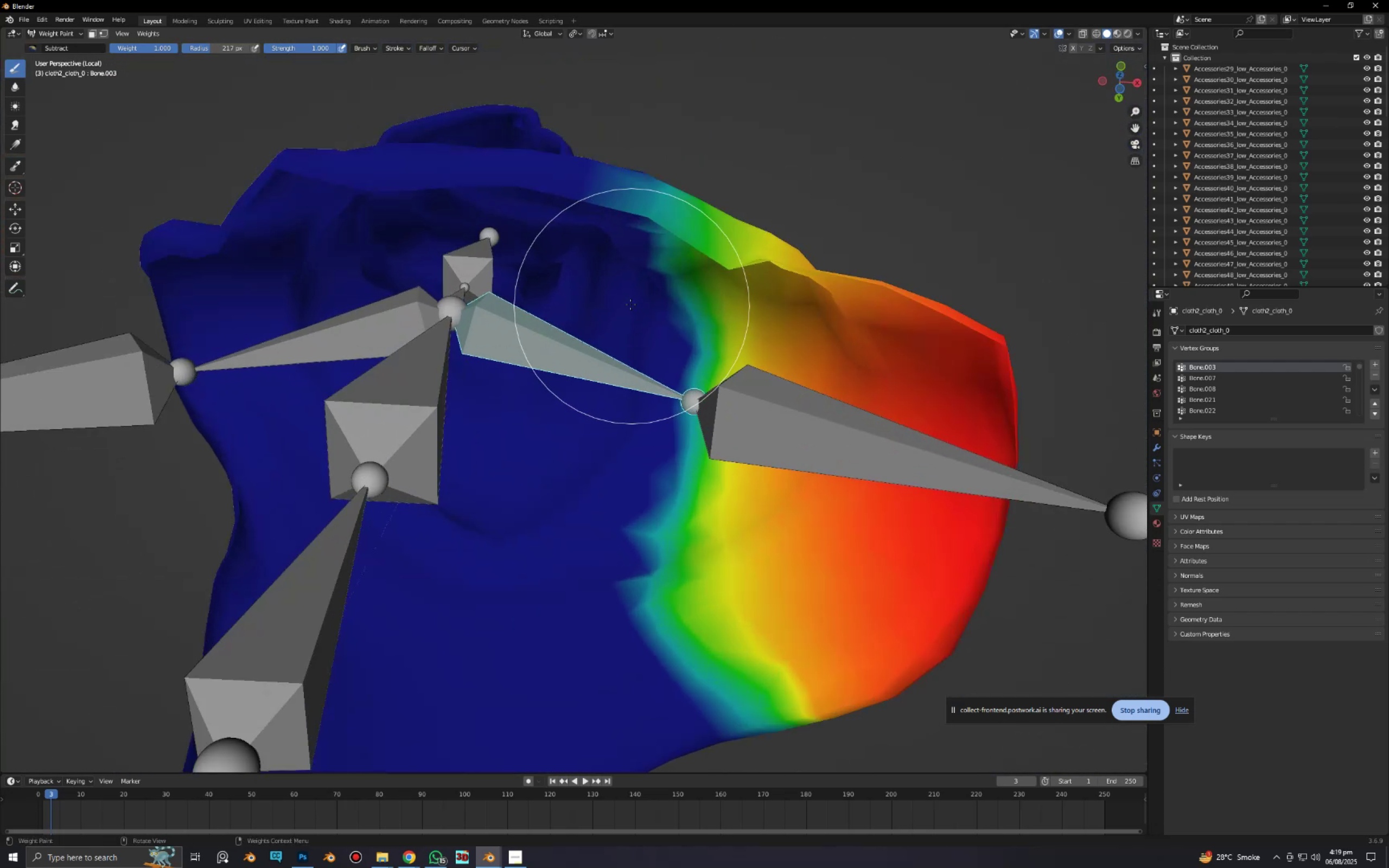 
hold_key(key=ShiftLeft, duration=0.38)
 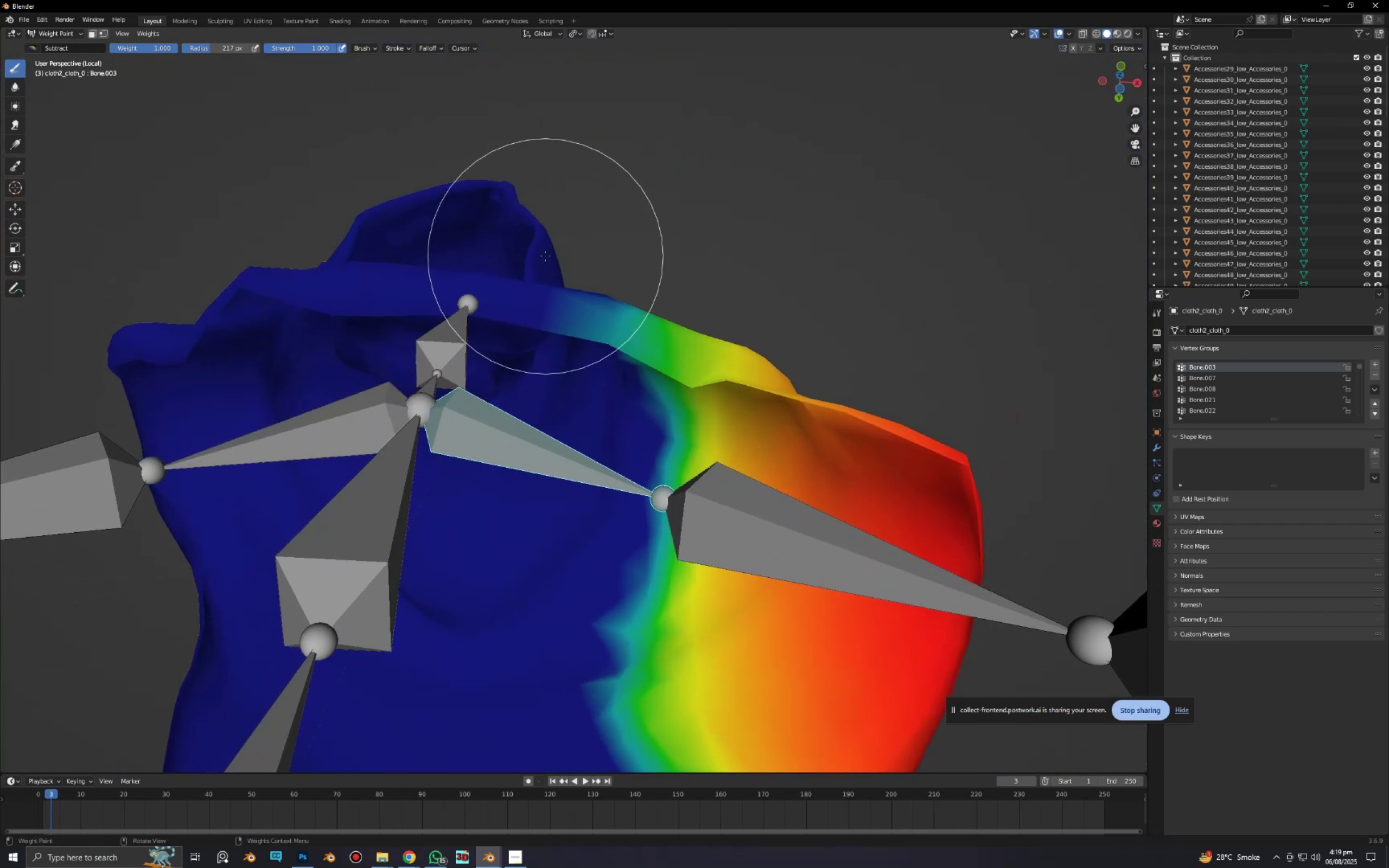 
left_click_drag(start_coordinate=[544, 258], to_coordinate=[533, 312])
 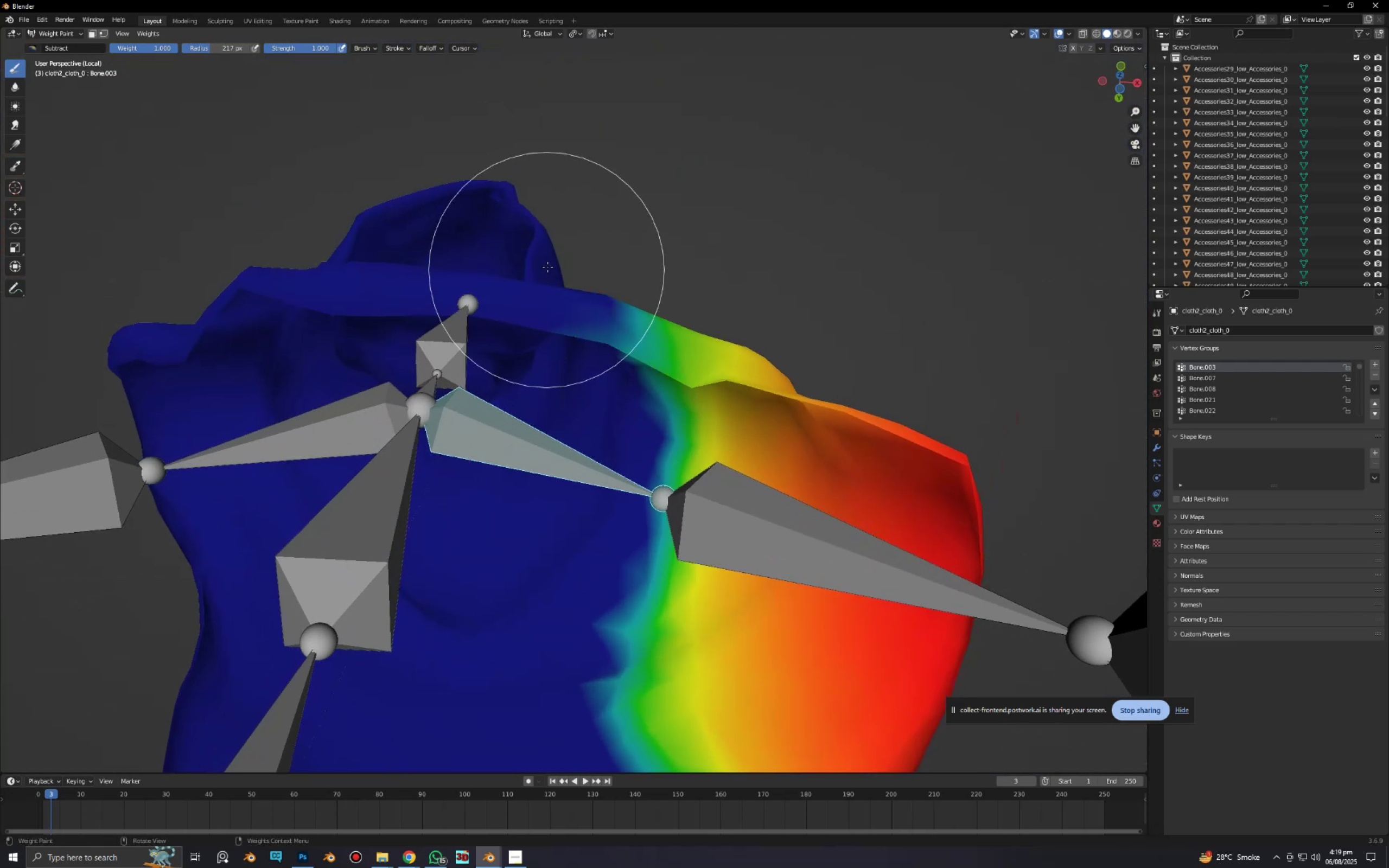 
left_click_drag(start_coordinate=[549, 267], to_coordinate=[550, 308])
 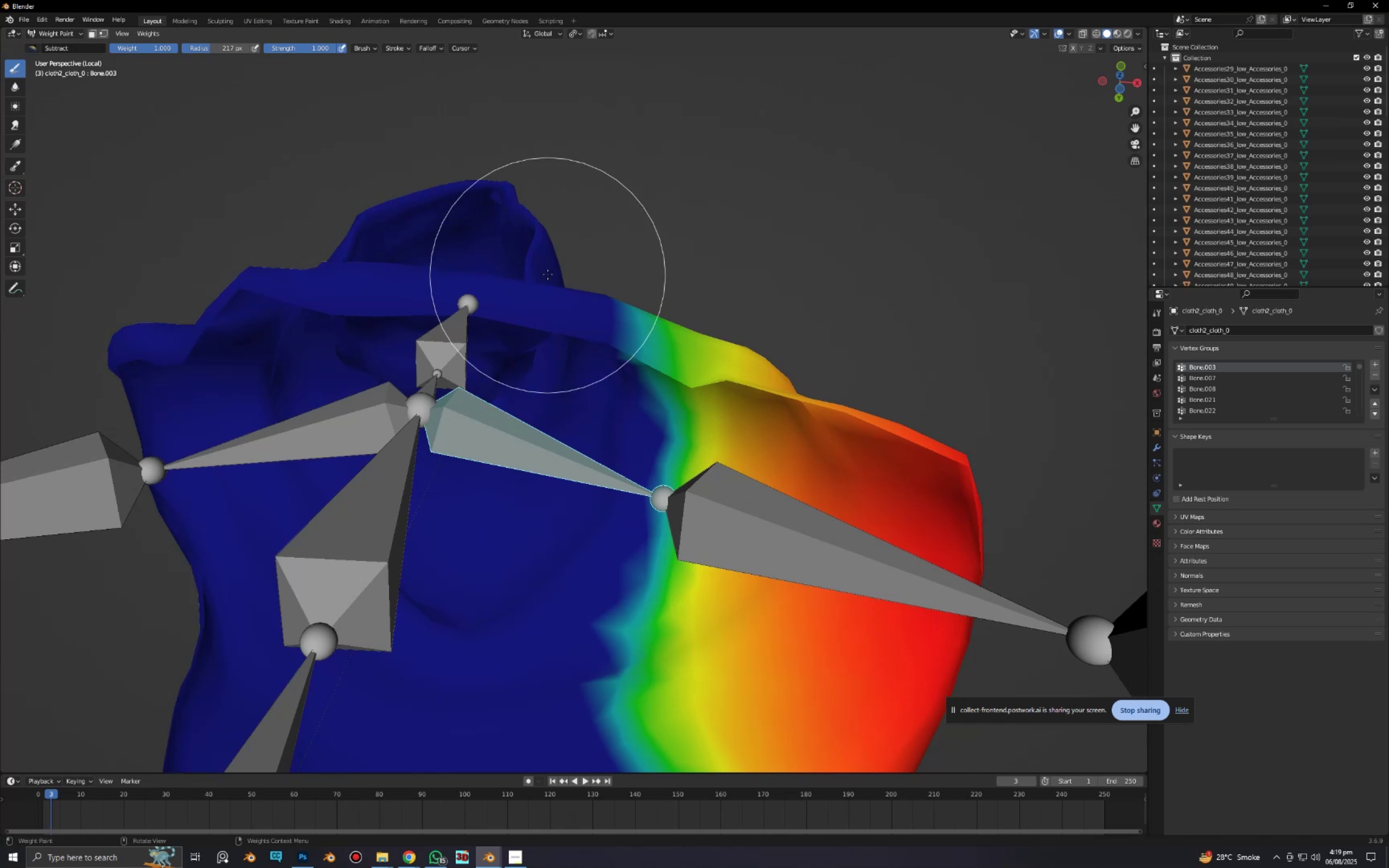 
left_click_drag(start_coordinate=[547, 275], to_coordinate=[545, 316])
 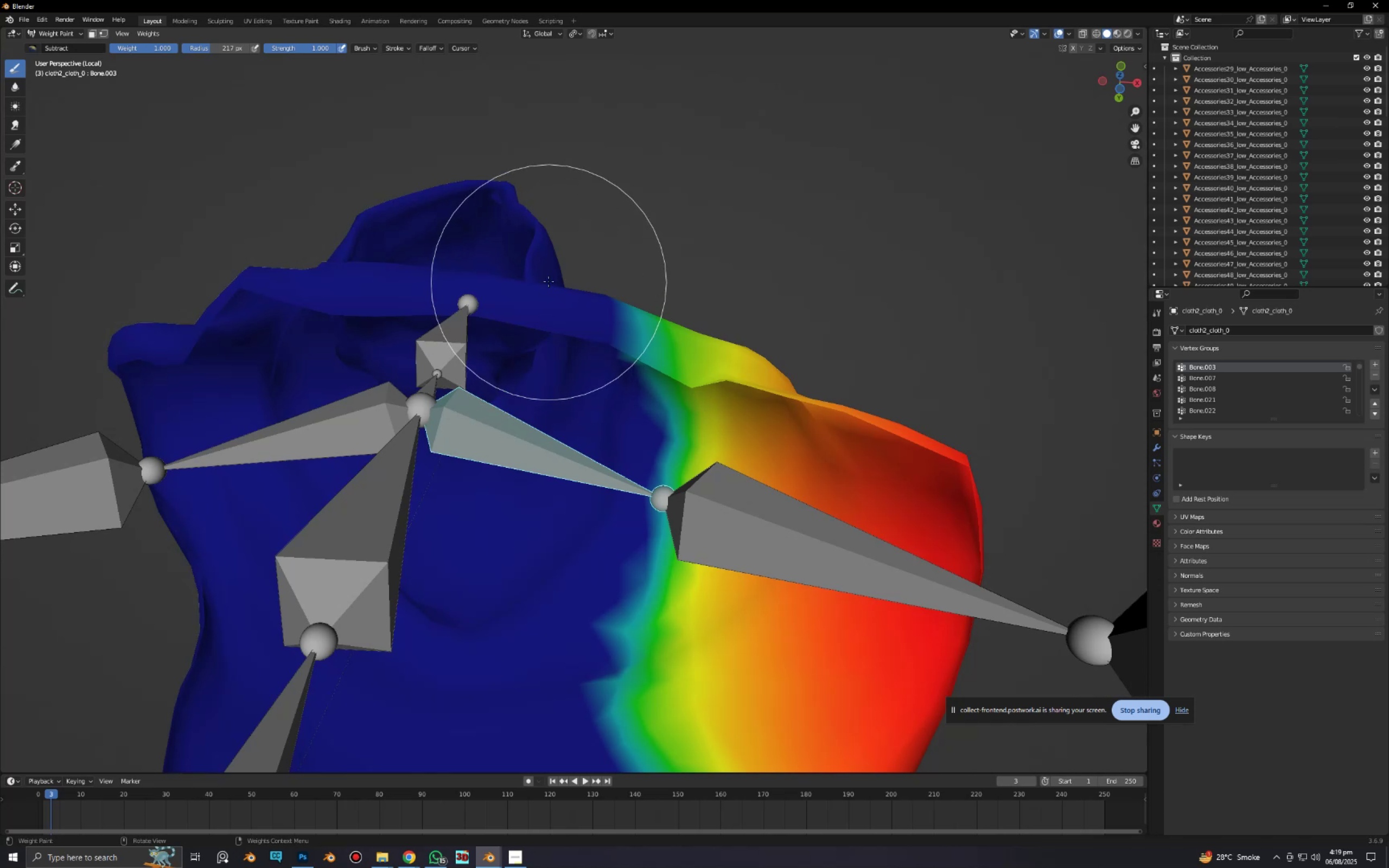 
left_click_drag(start_coordinate=[549, 282], to_coordinate=[540, 371])
 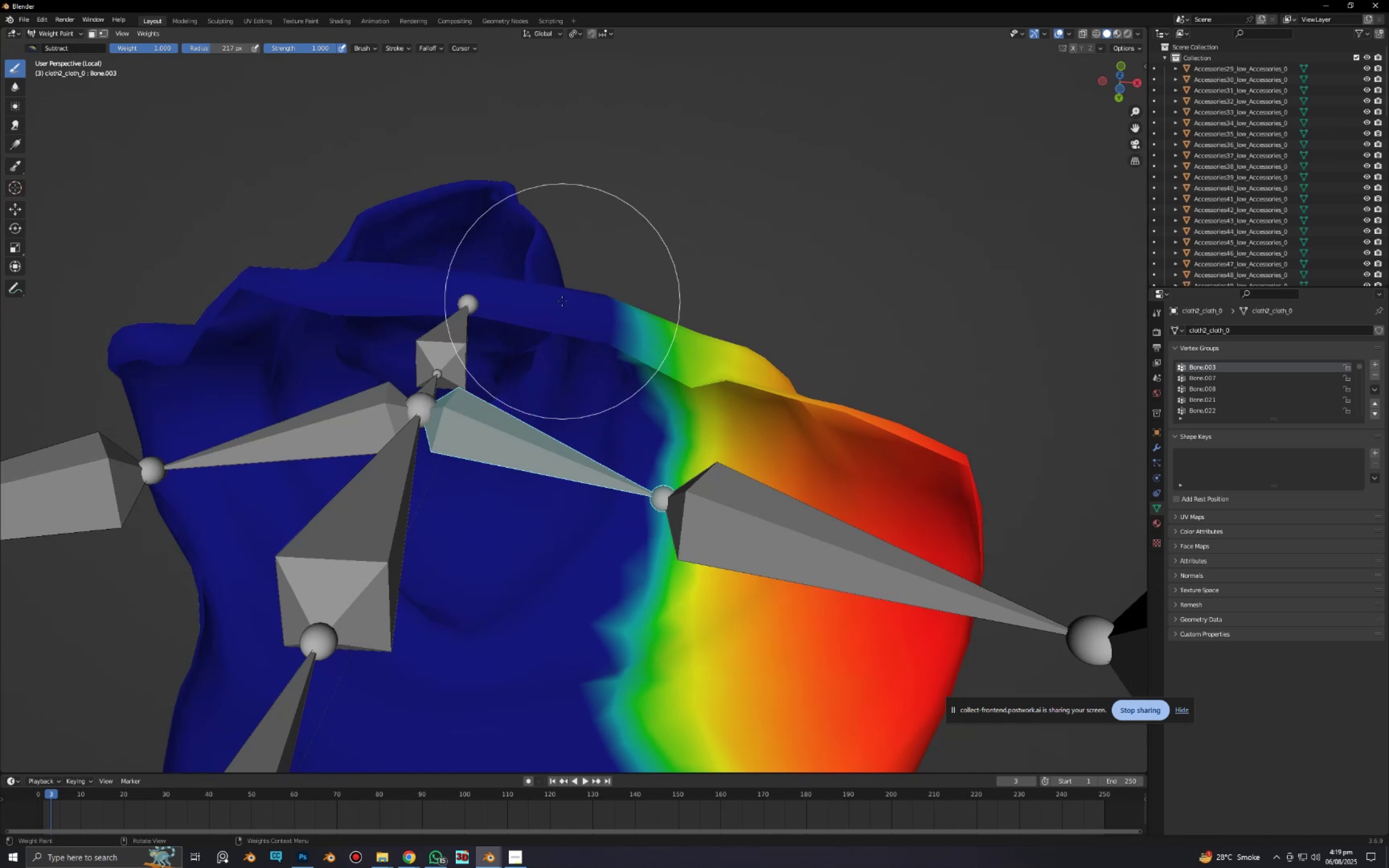 
scroll: coordinate [551, 317], scroll_direction: down, amount: 1.0
 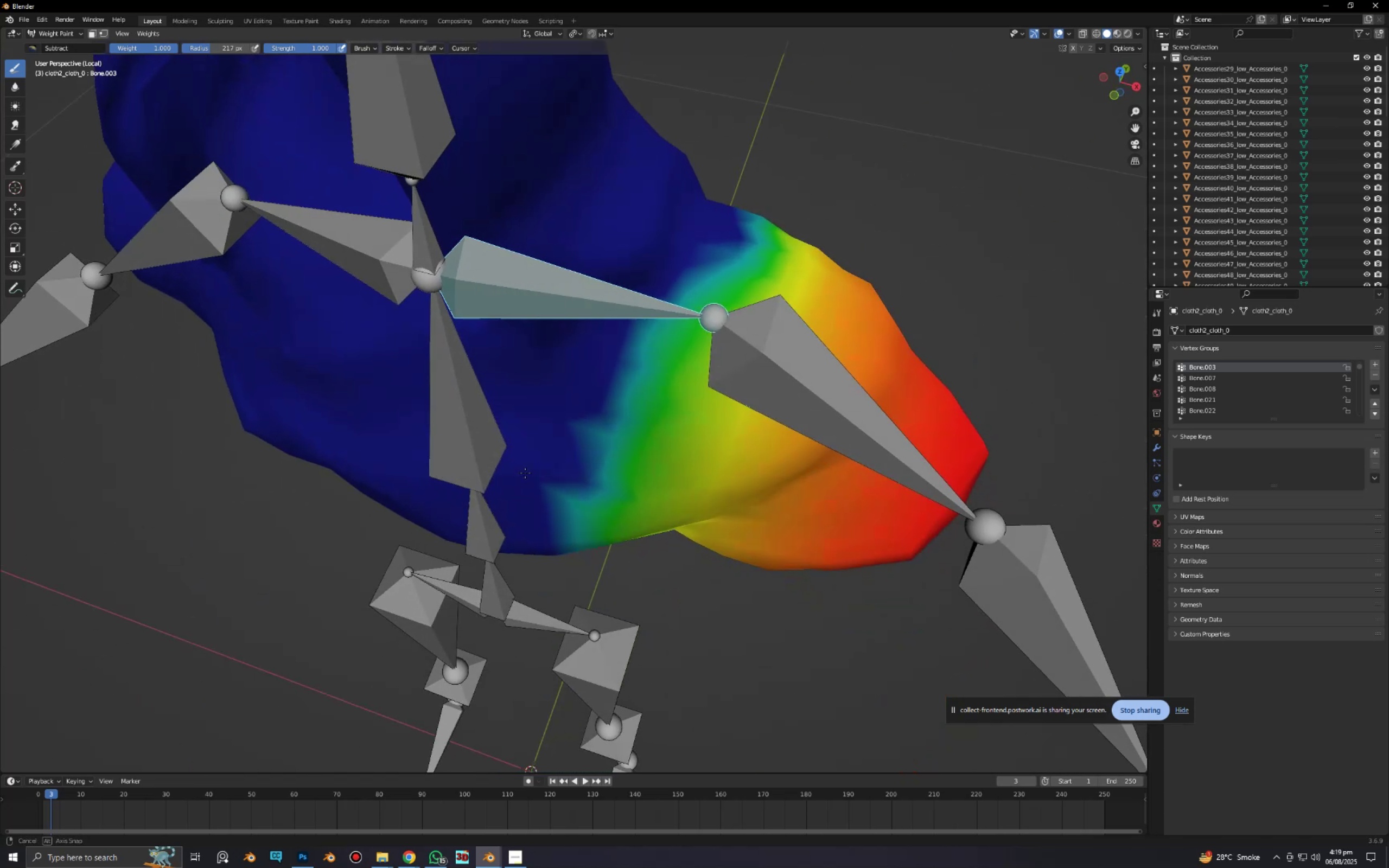 
key(Alt+AltLeft)
 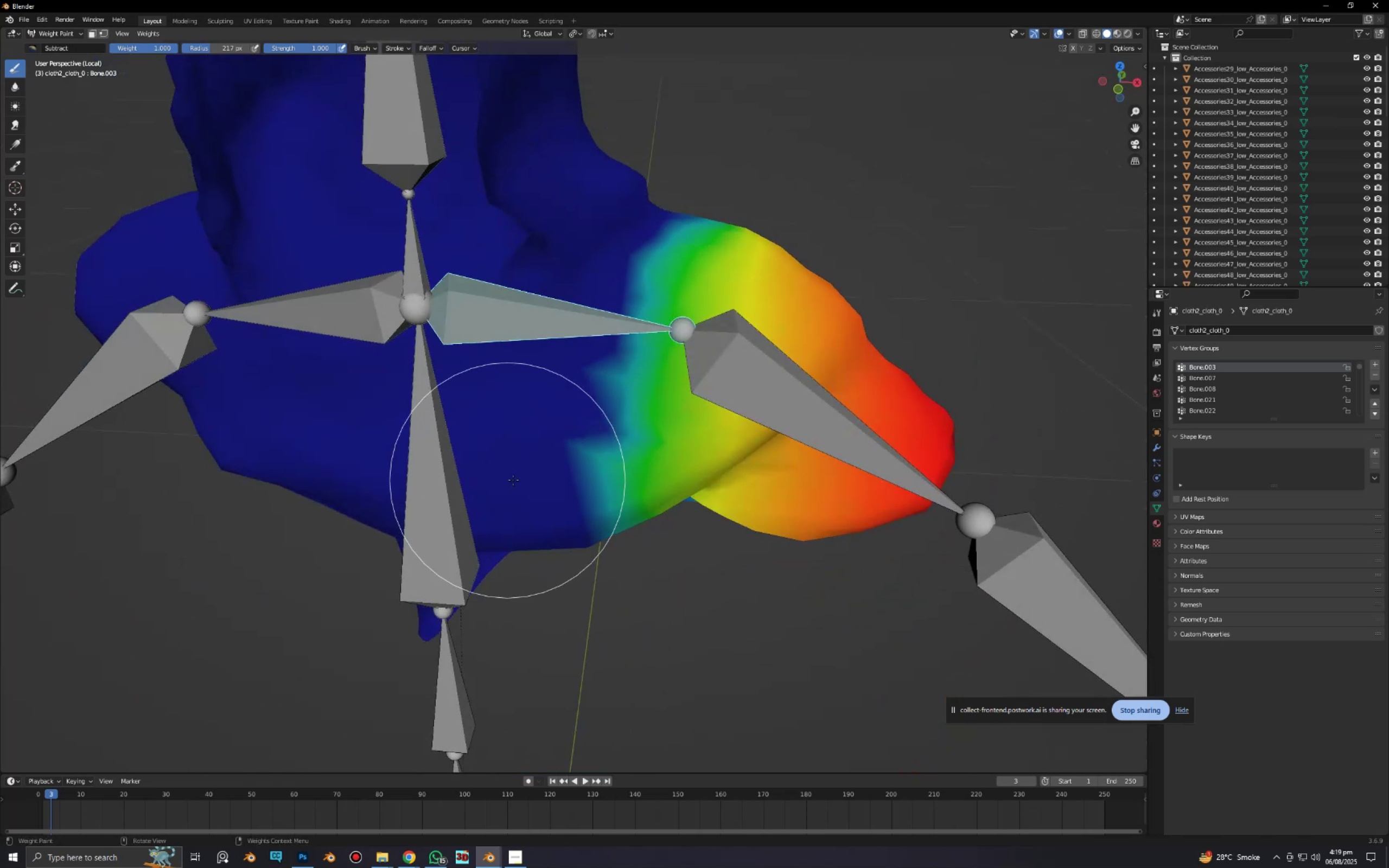 
scroll: coordinate [450, 433], scroll_direction: up, amount: 1.0
 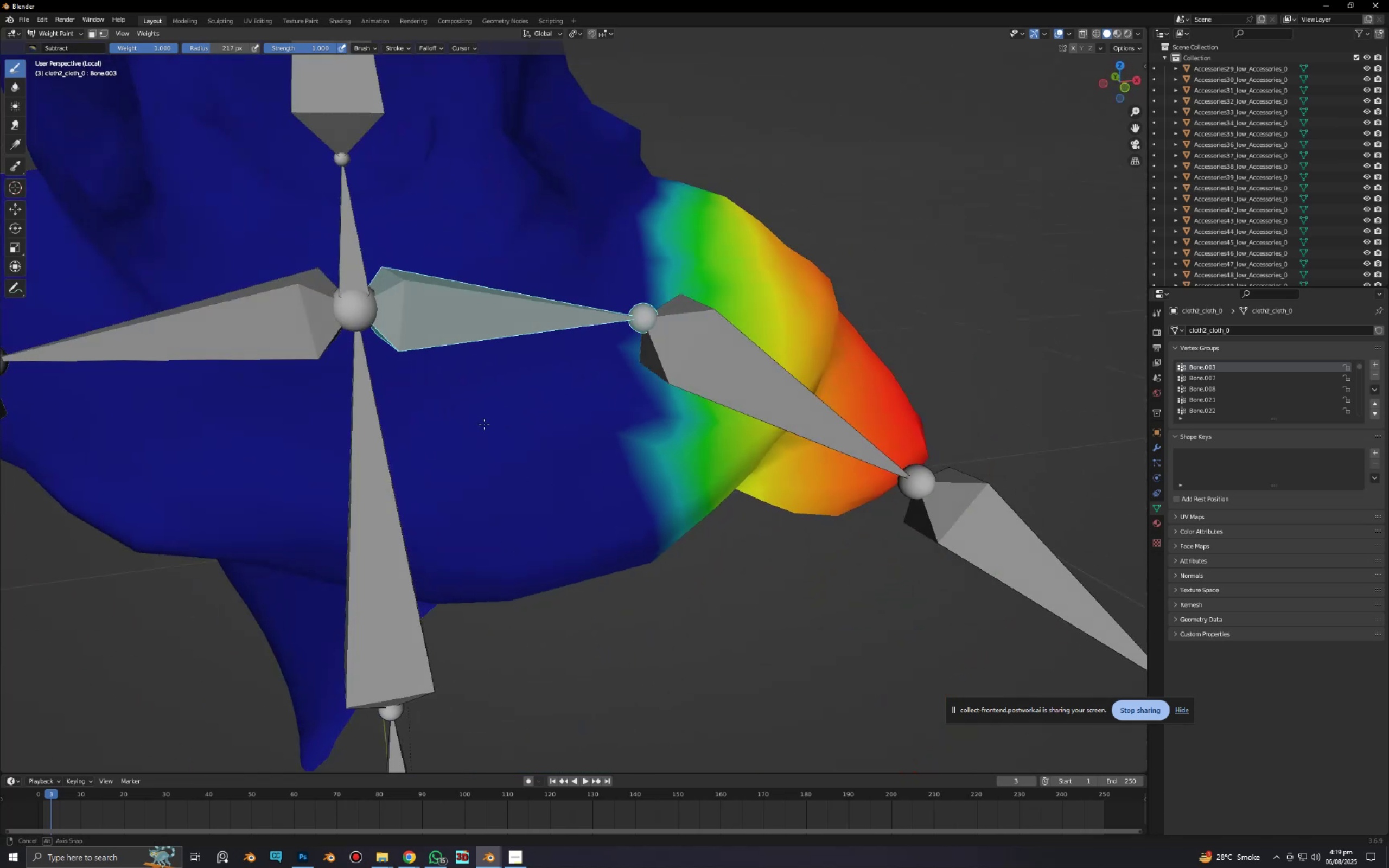 
key(Alt+AltLeft)
 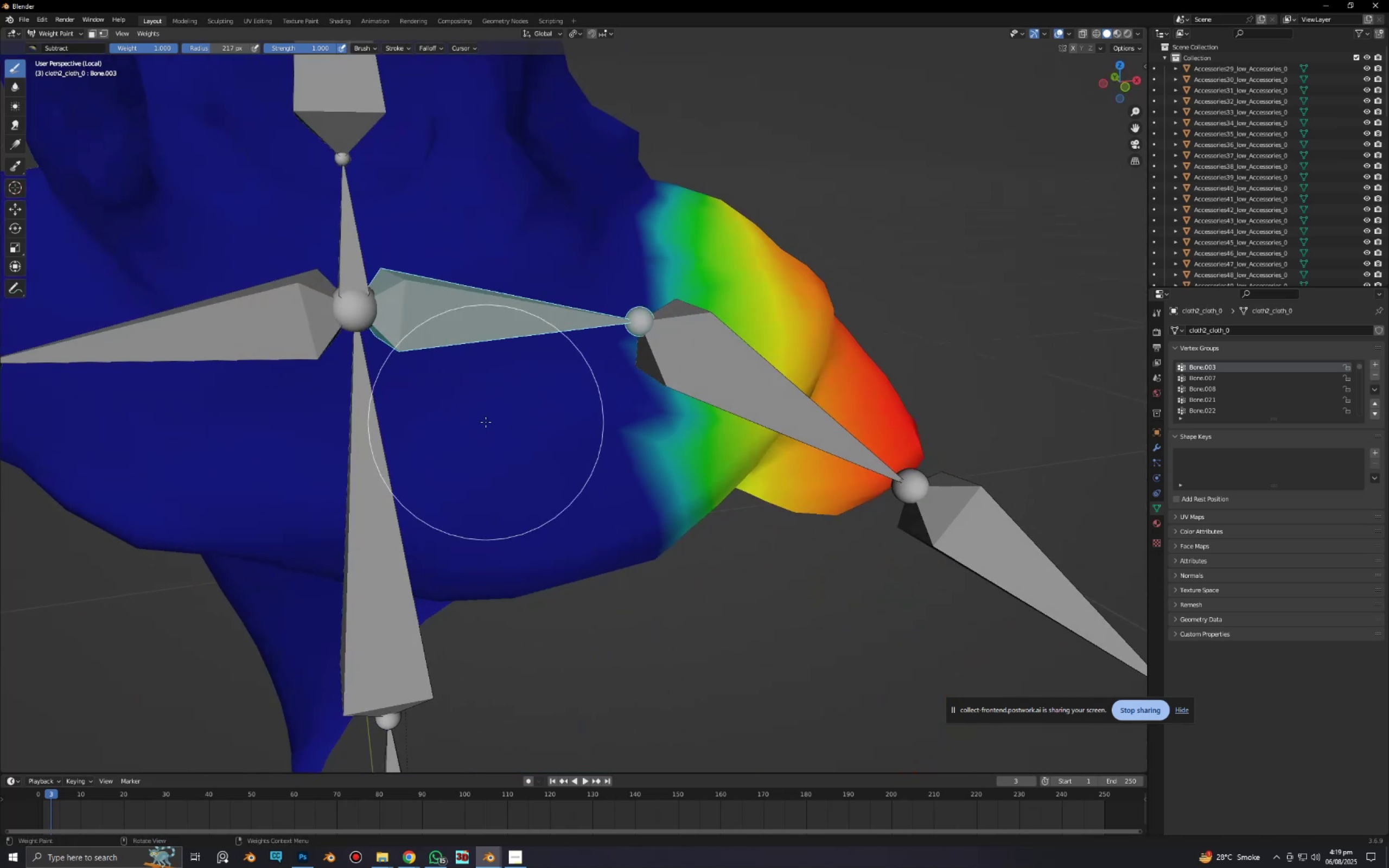 
key(Alt+AltLeft)
 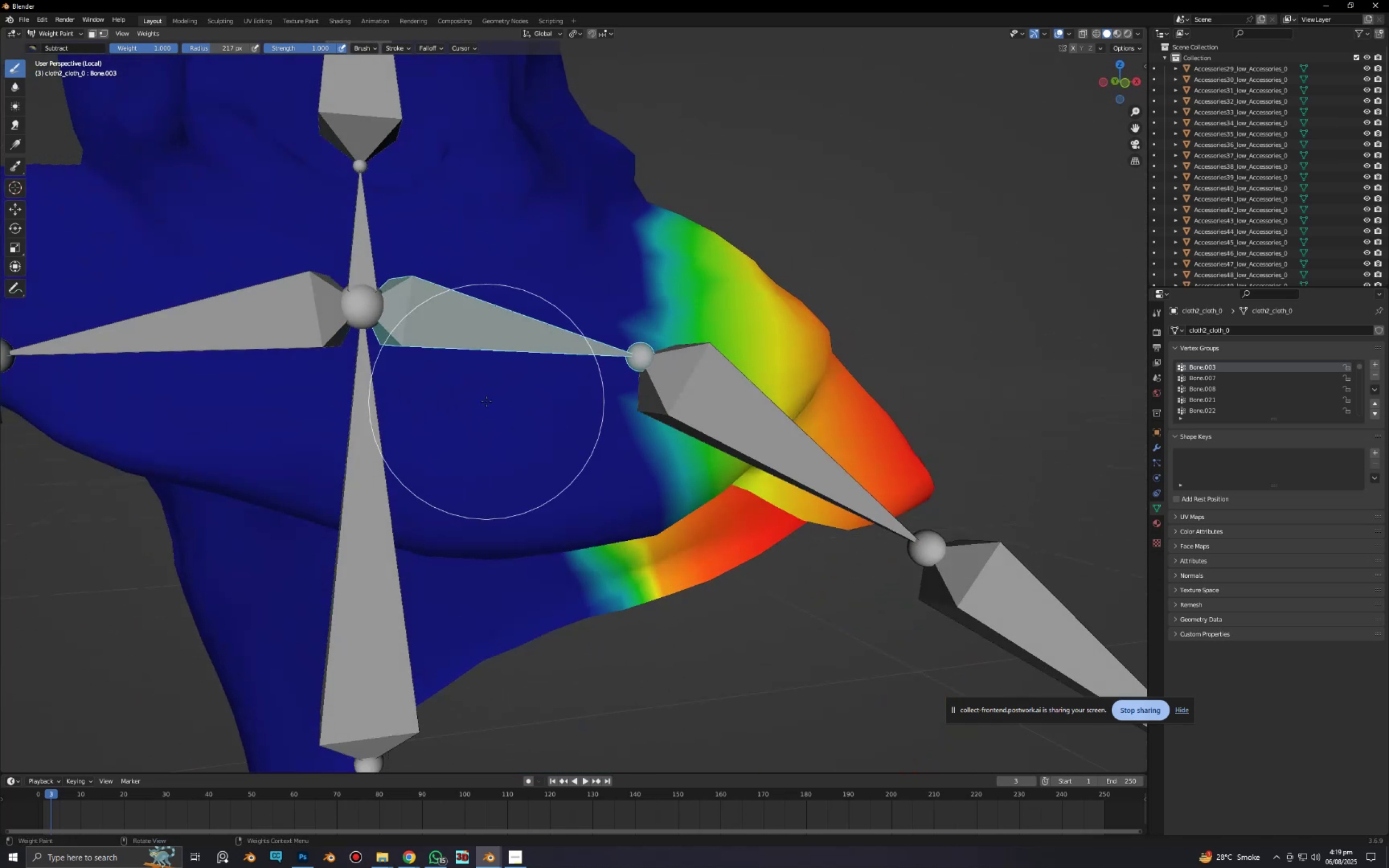 
scroll: coordinate [516, 409], scroll_direction: down, amount: 2.0
 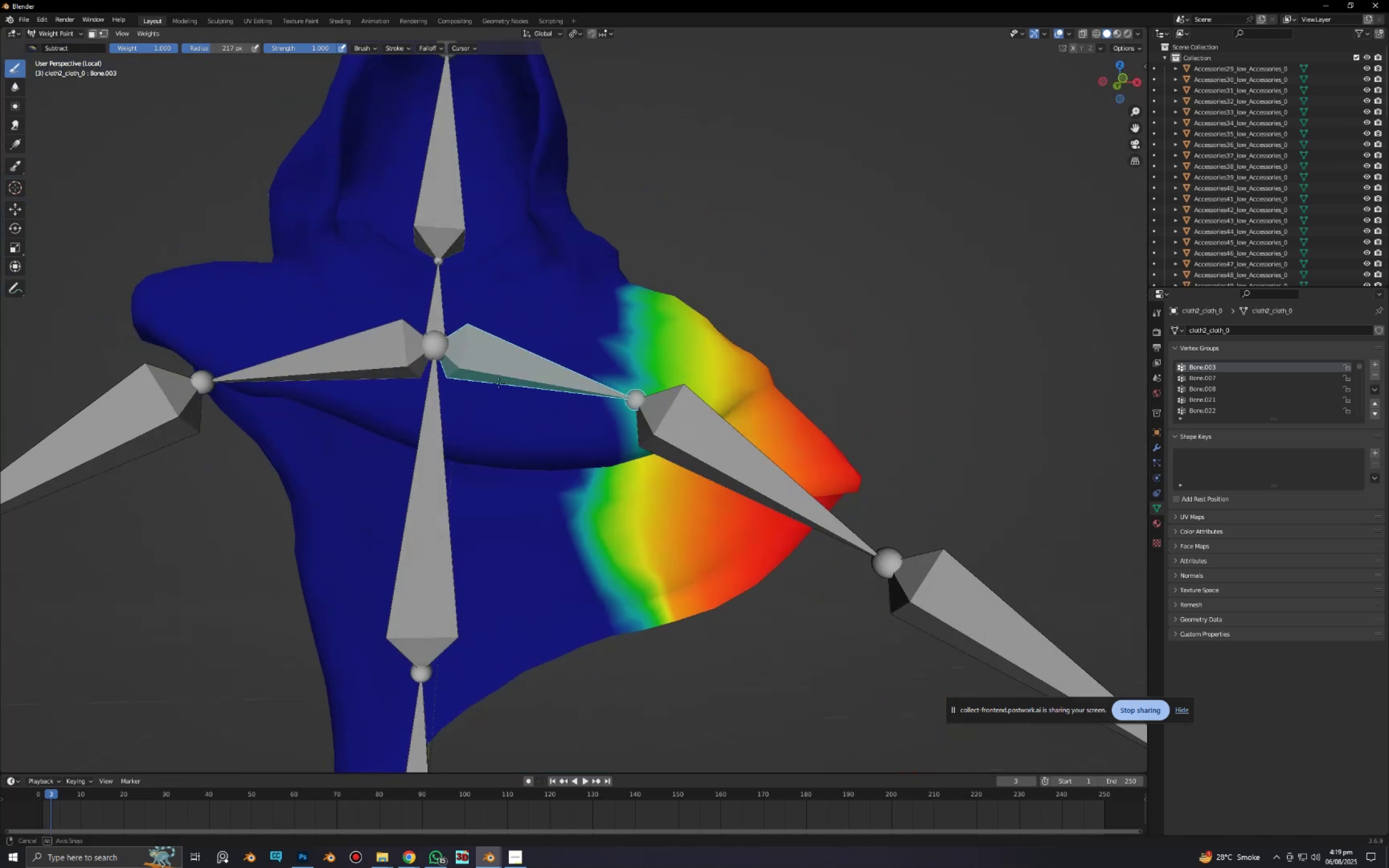 
hold_key(key=AltLeft, duration=0.68)
 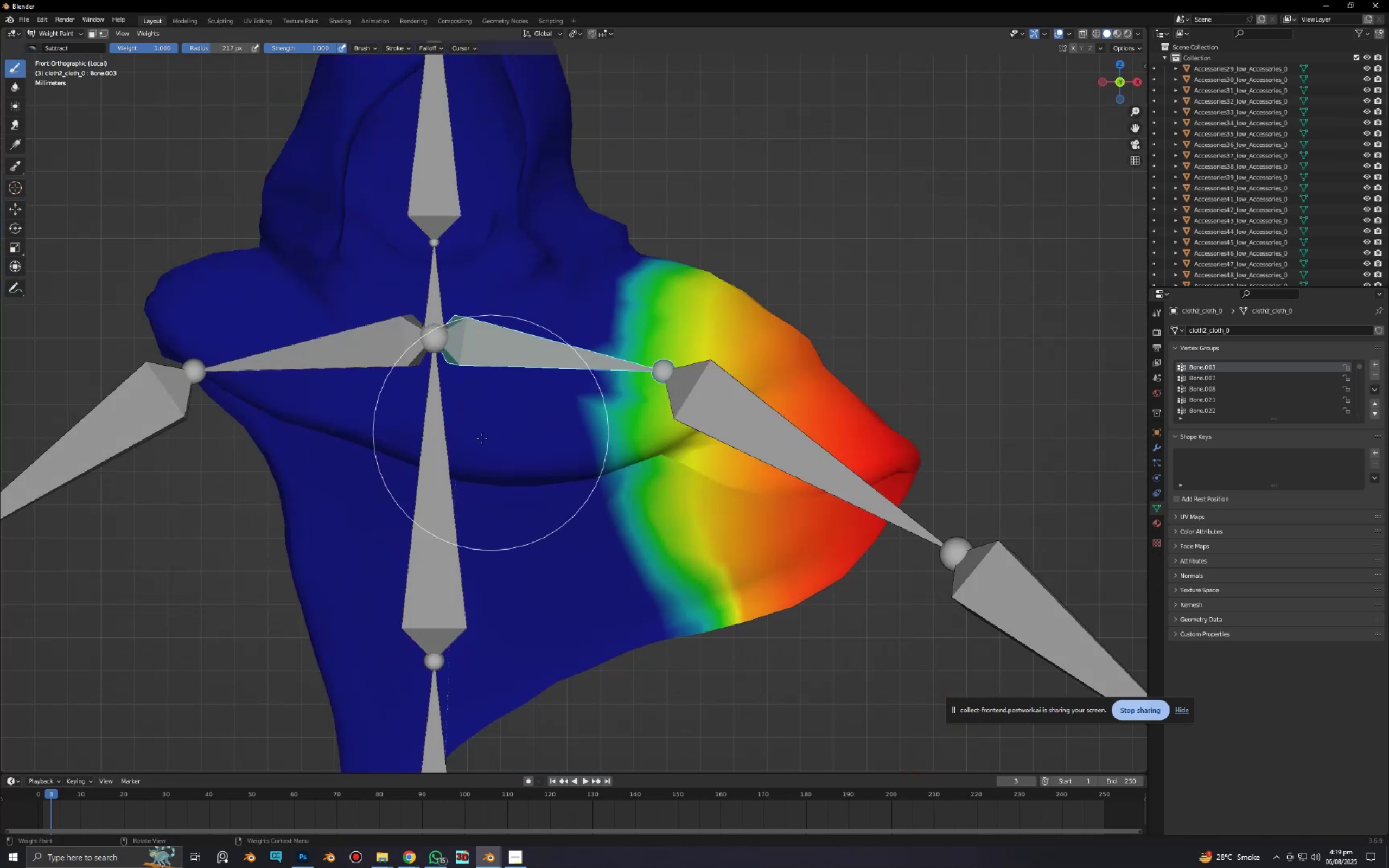 
scroll: coordinate [477, 441], scroll_direction: up, amount: 2.0
 